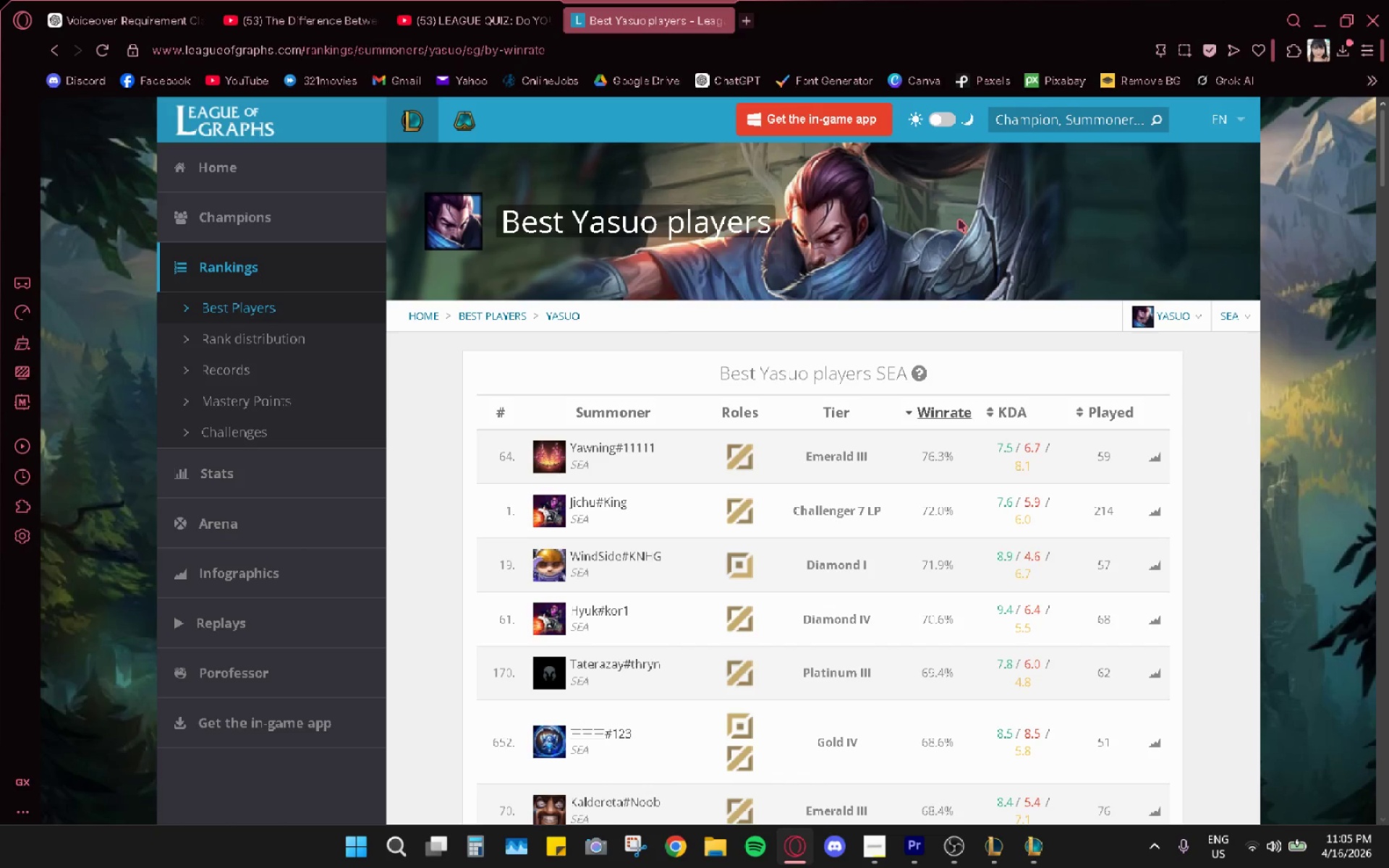 
key(Alt+AltLeft)
 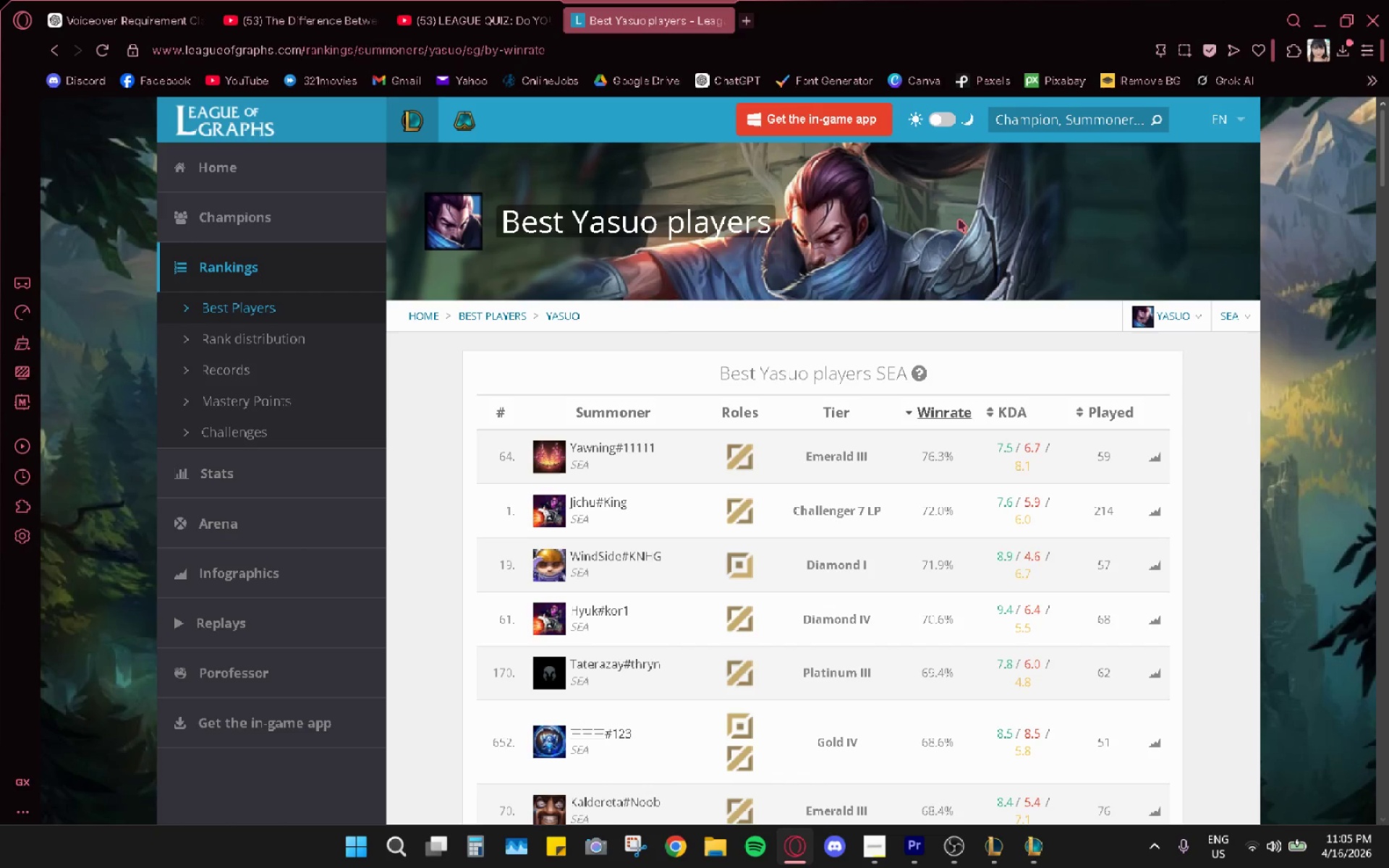 
key(Alt+Tab)
 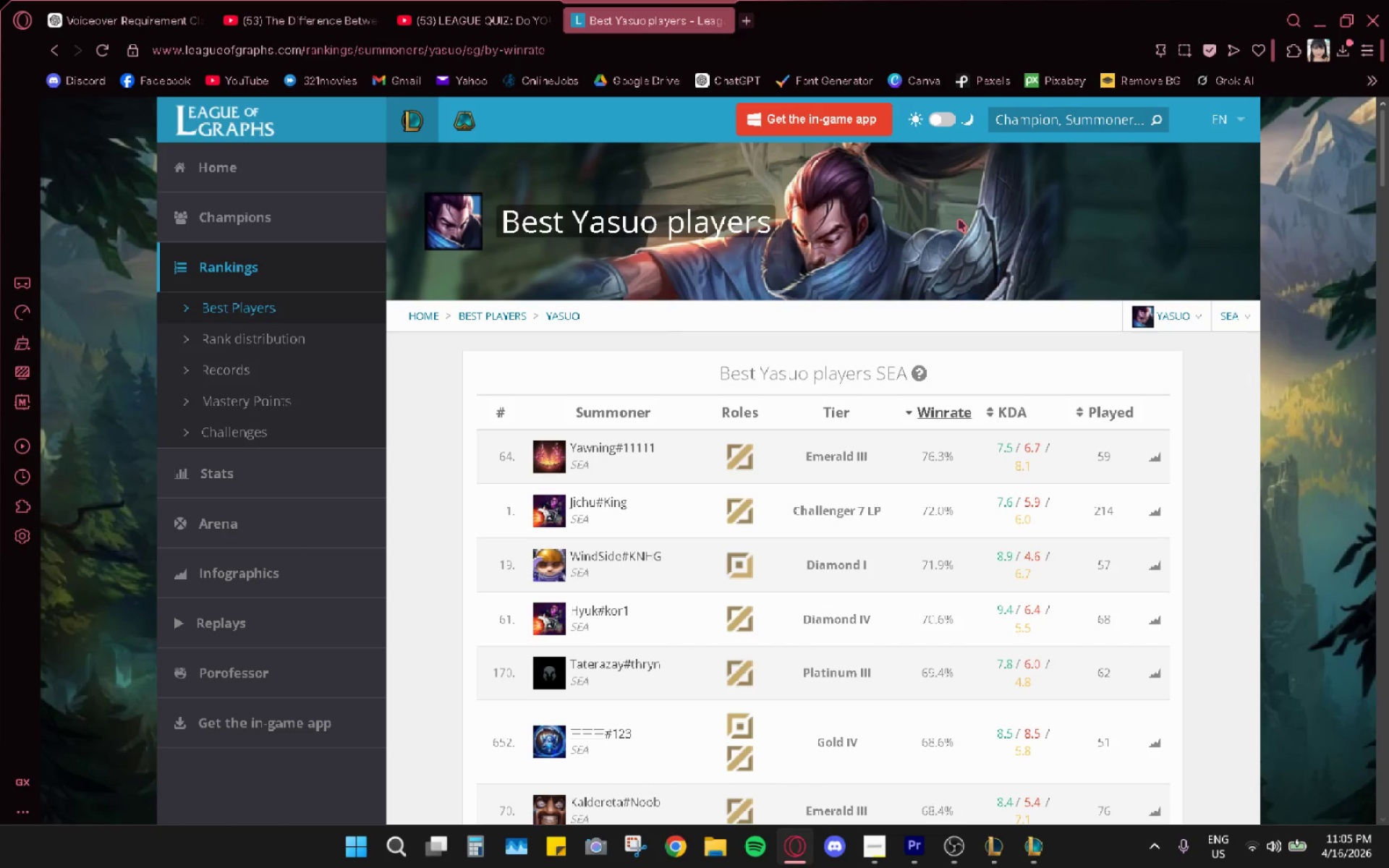 
key(Alt+AltLeft)
 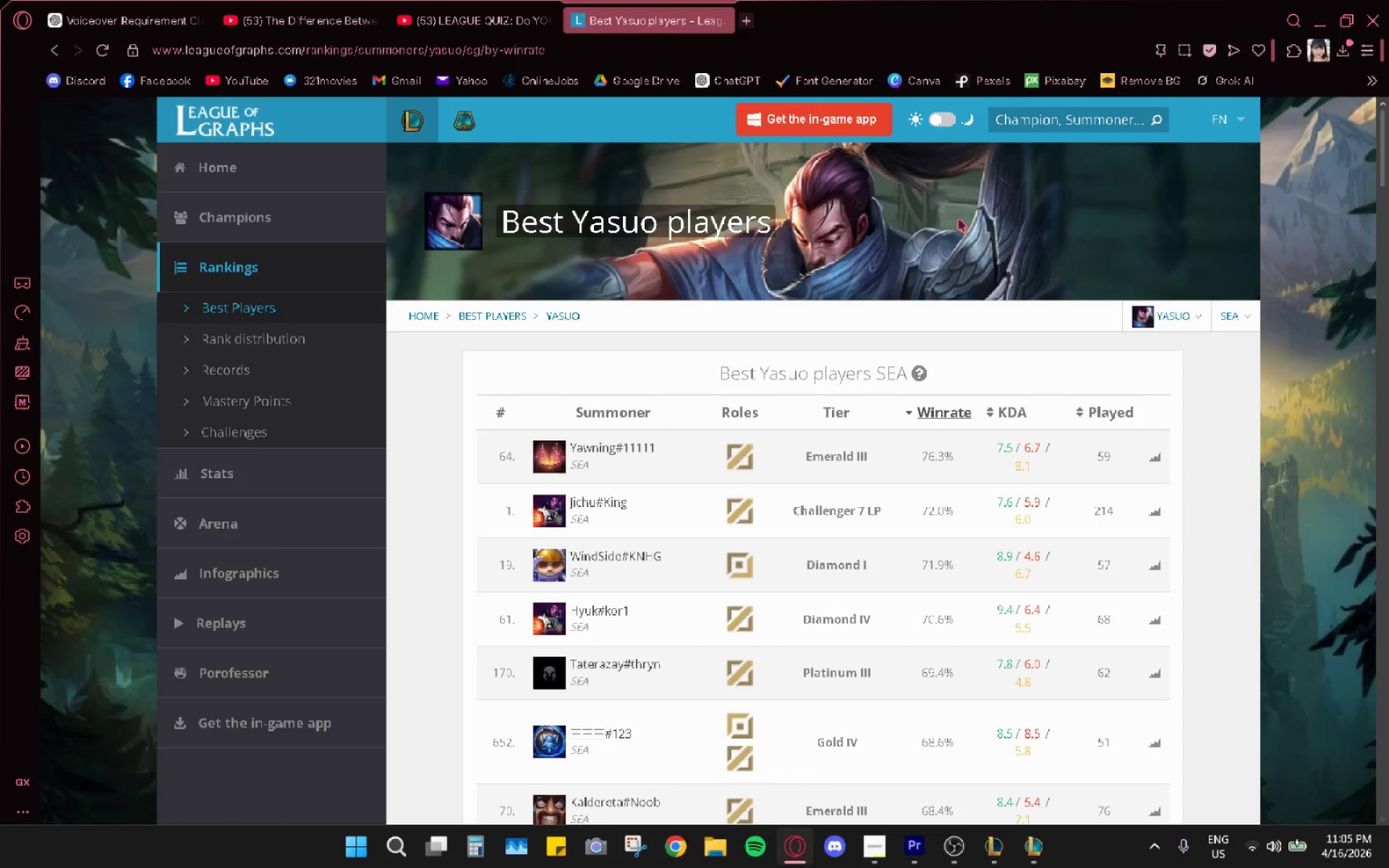 
key(Alt+Tab)
 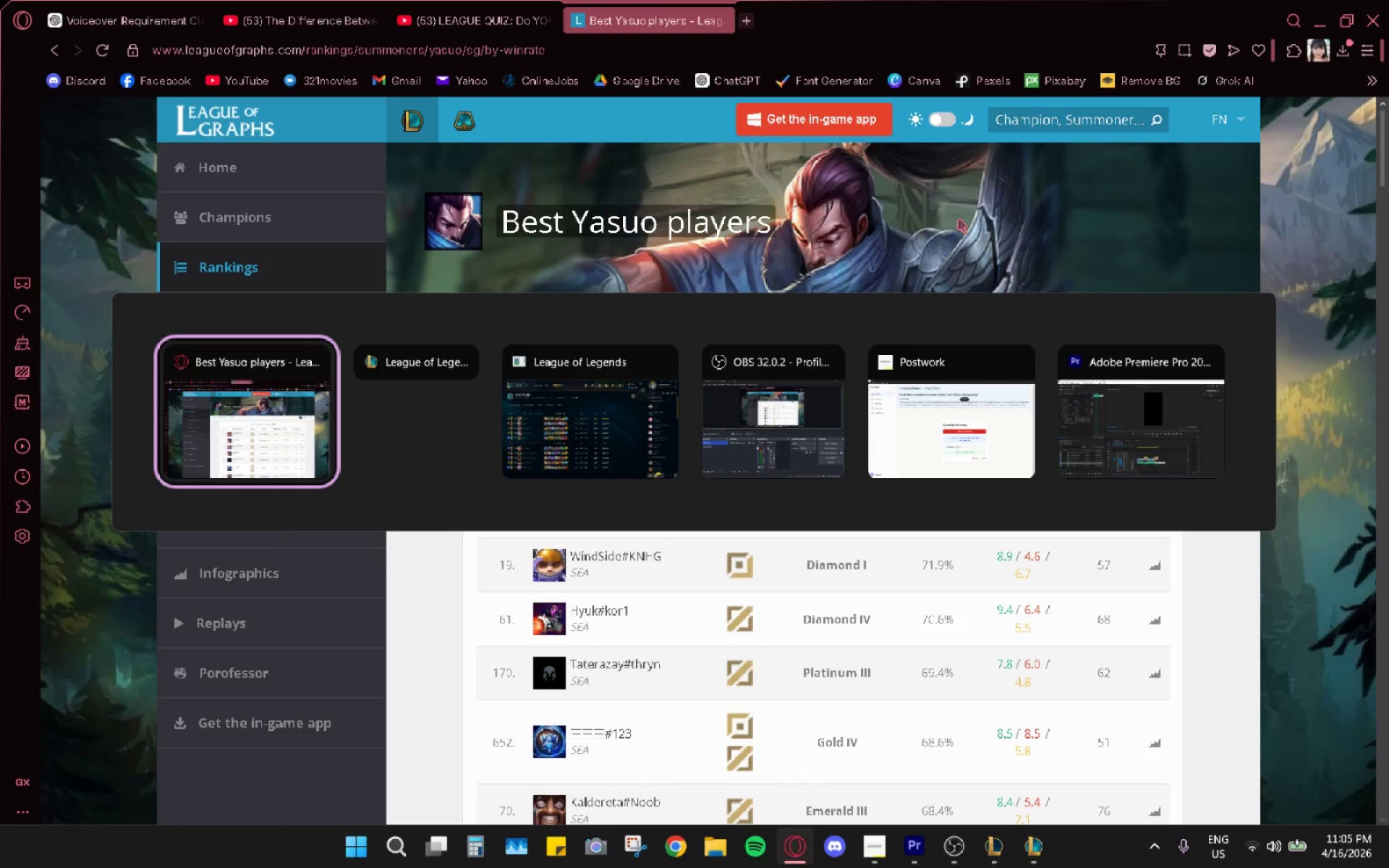 
key(Alt+Tab)
 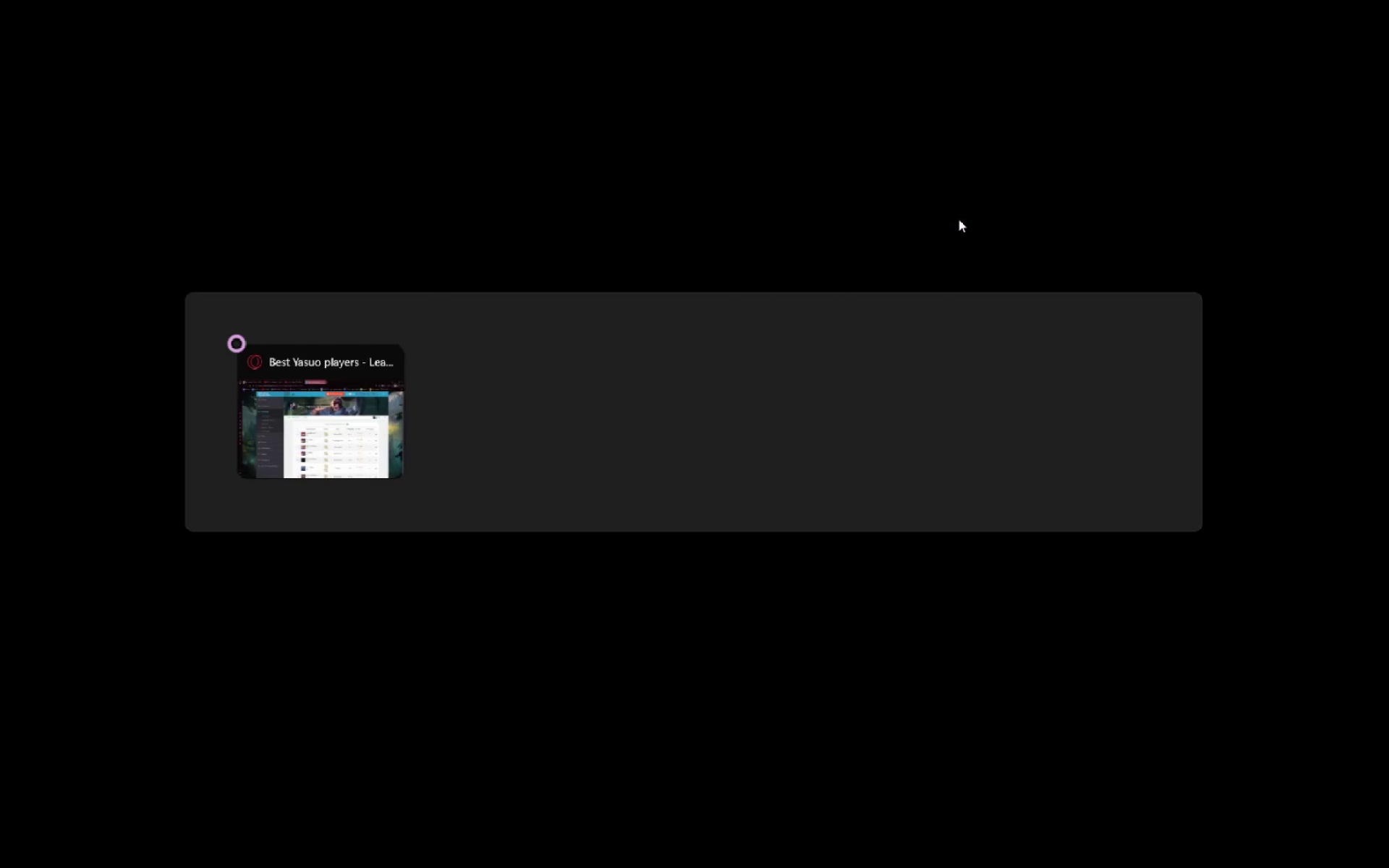 
key(Alt+Tab)
 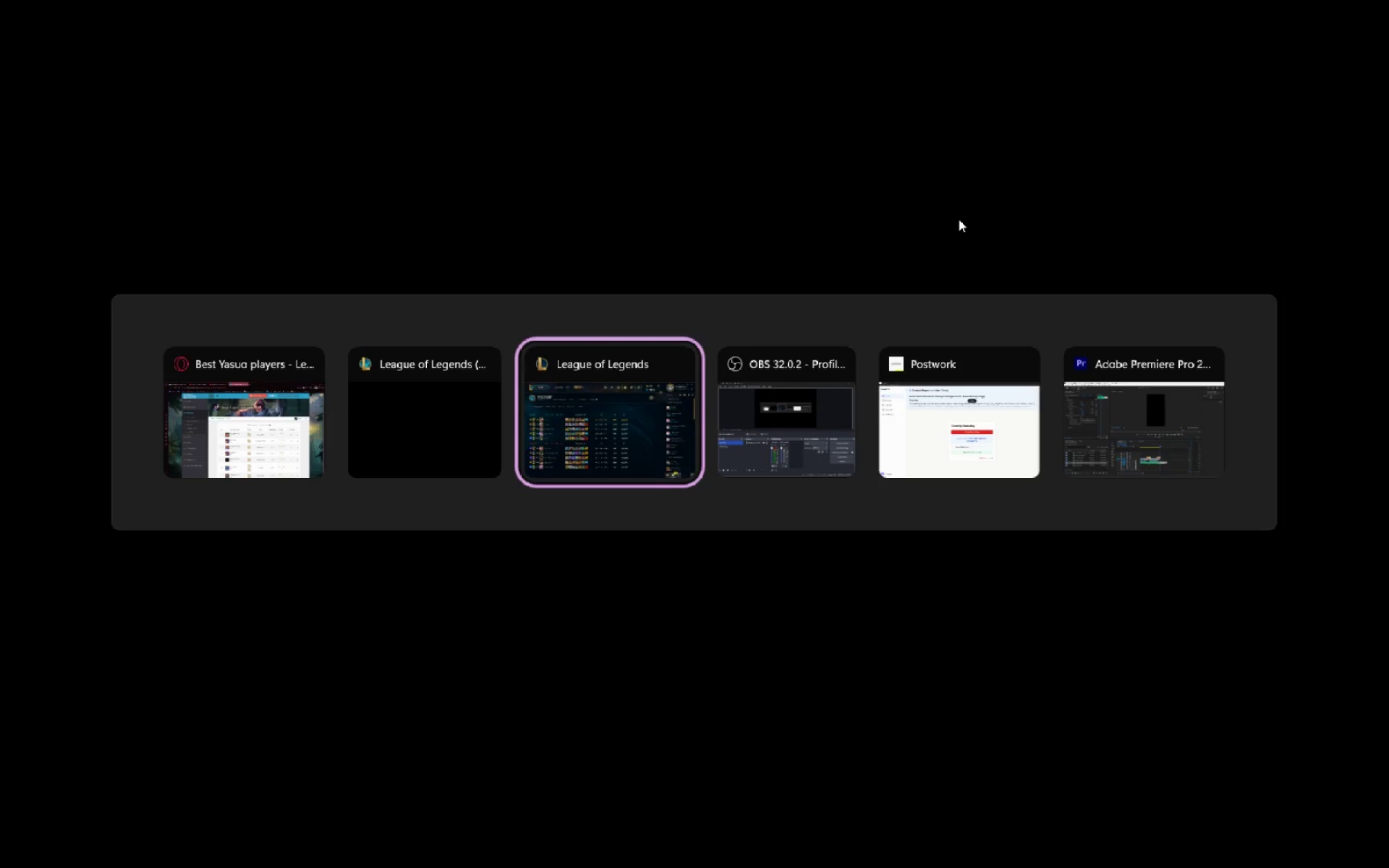 
key(Alt+Tab)
 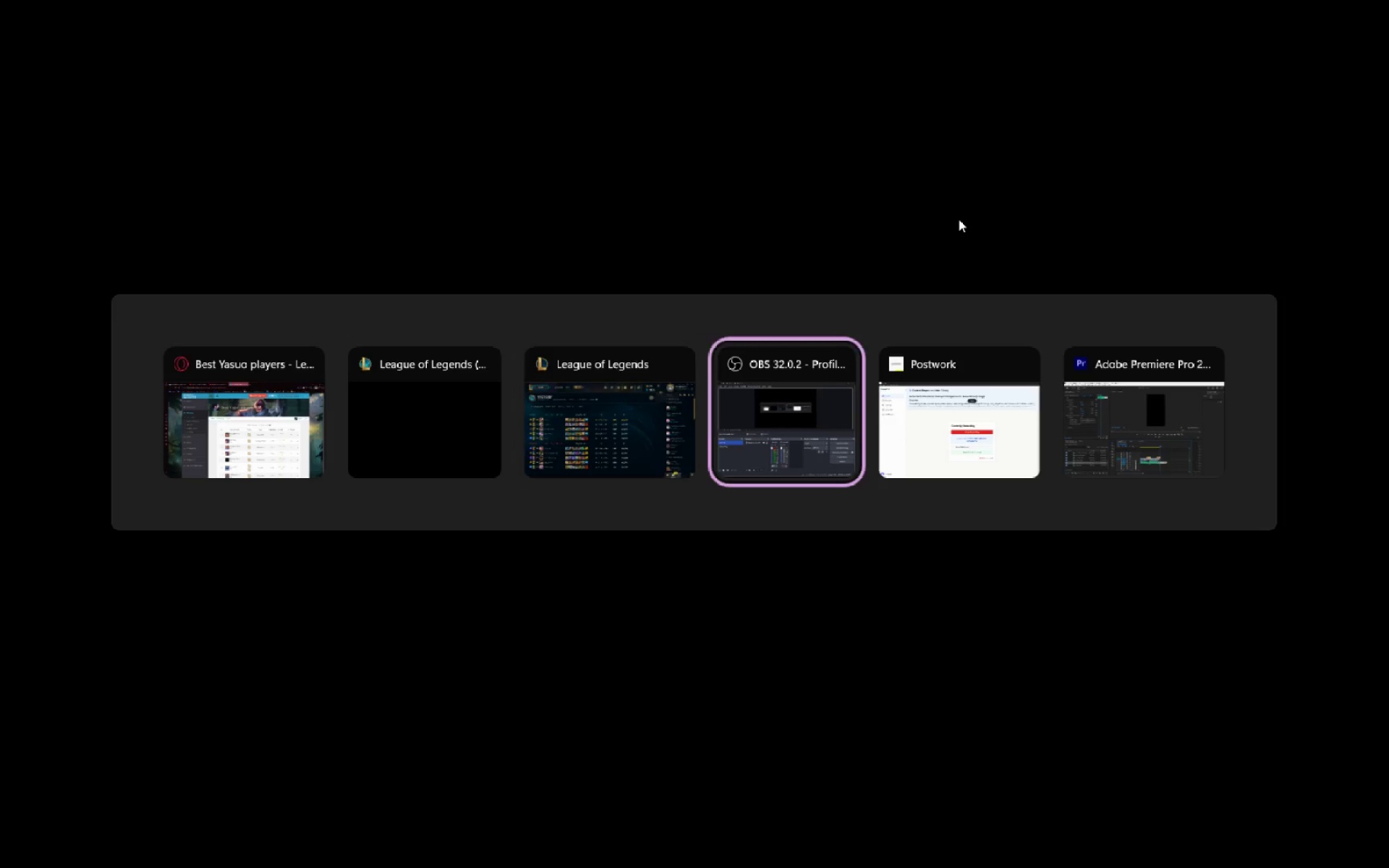 
key(Alt+Tab)
 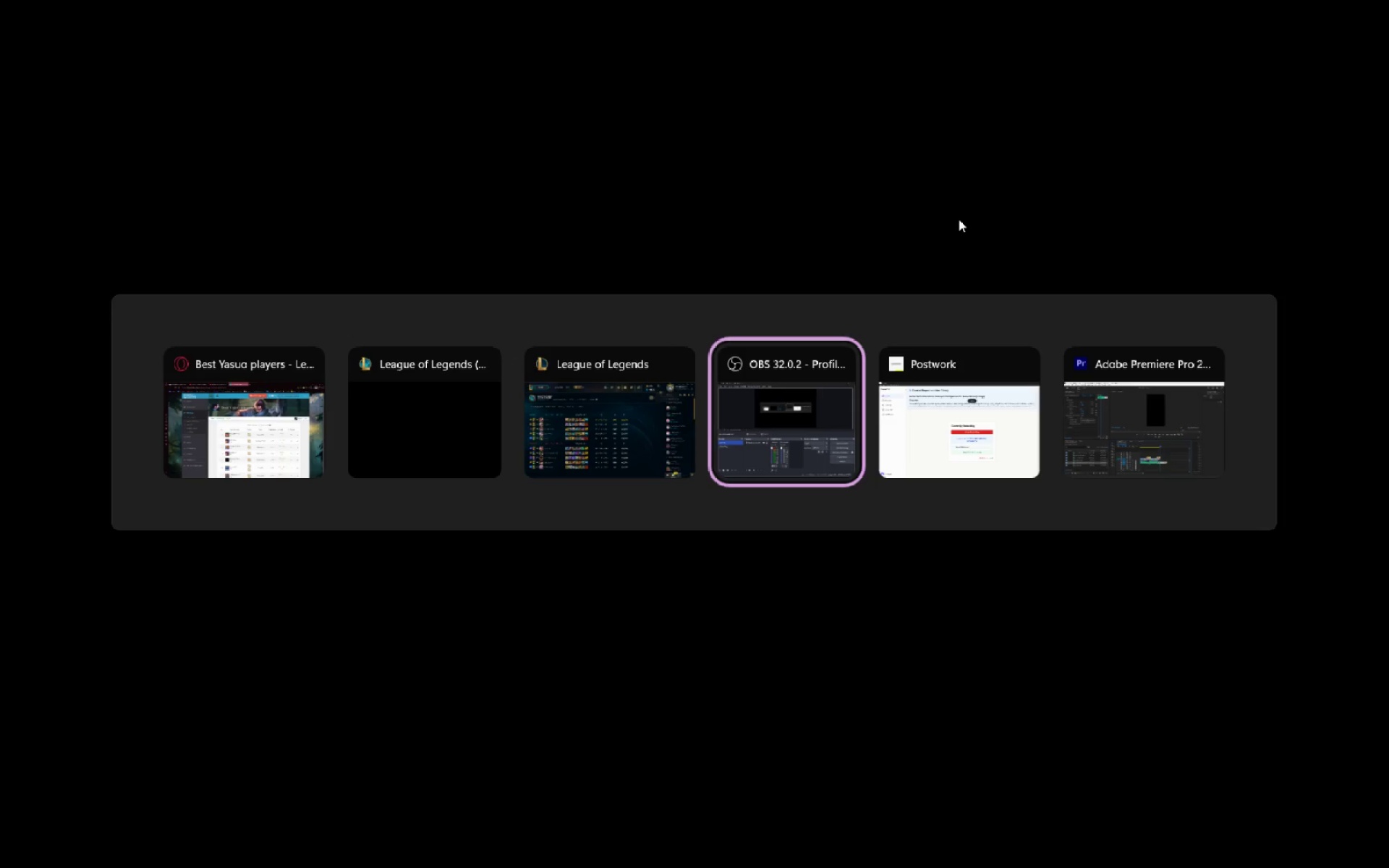 
key(Alt+Tab)
 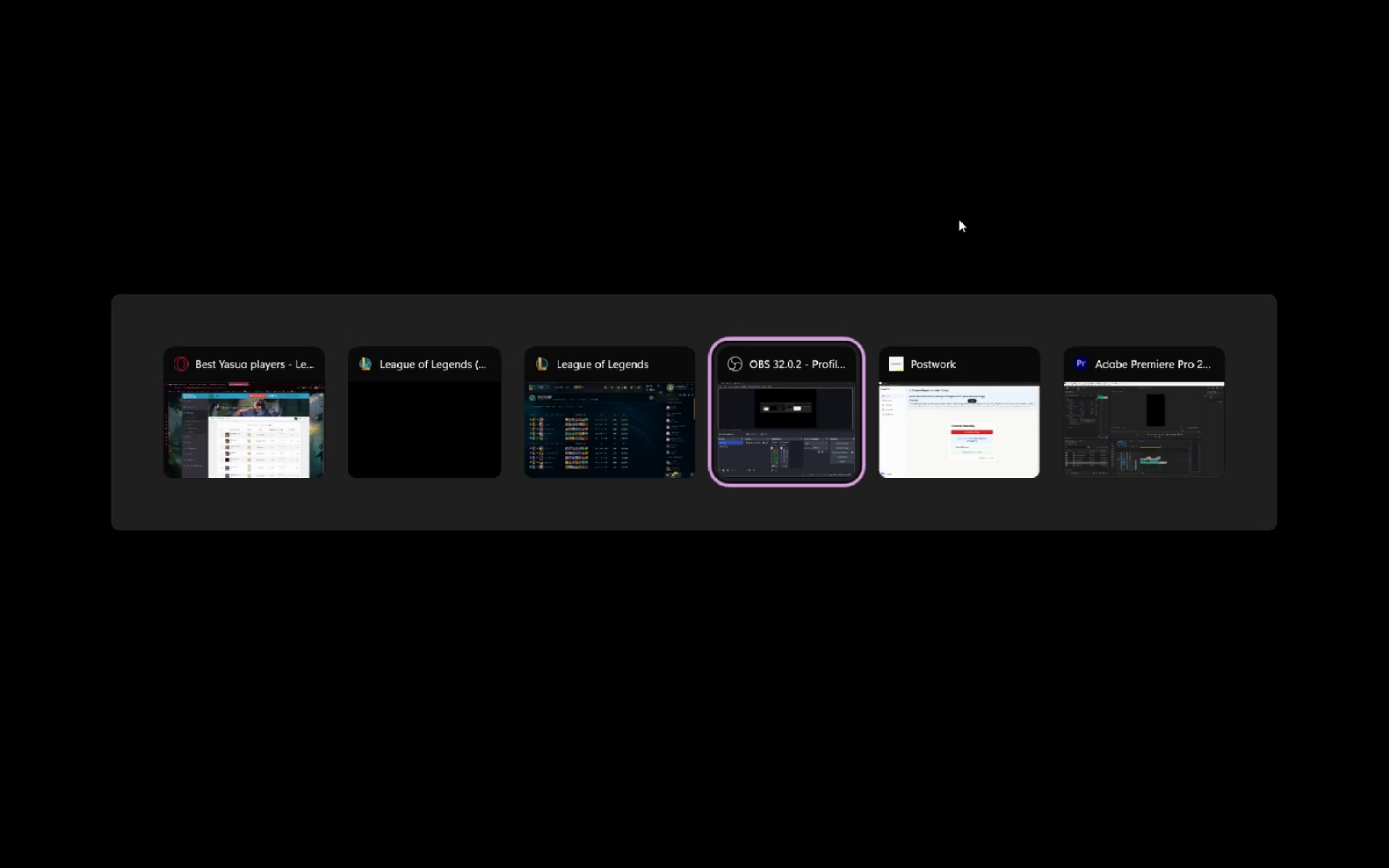 
key(Alt+Tab)
 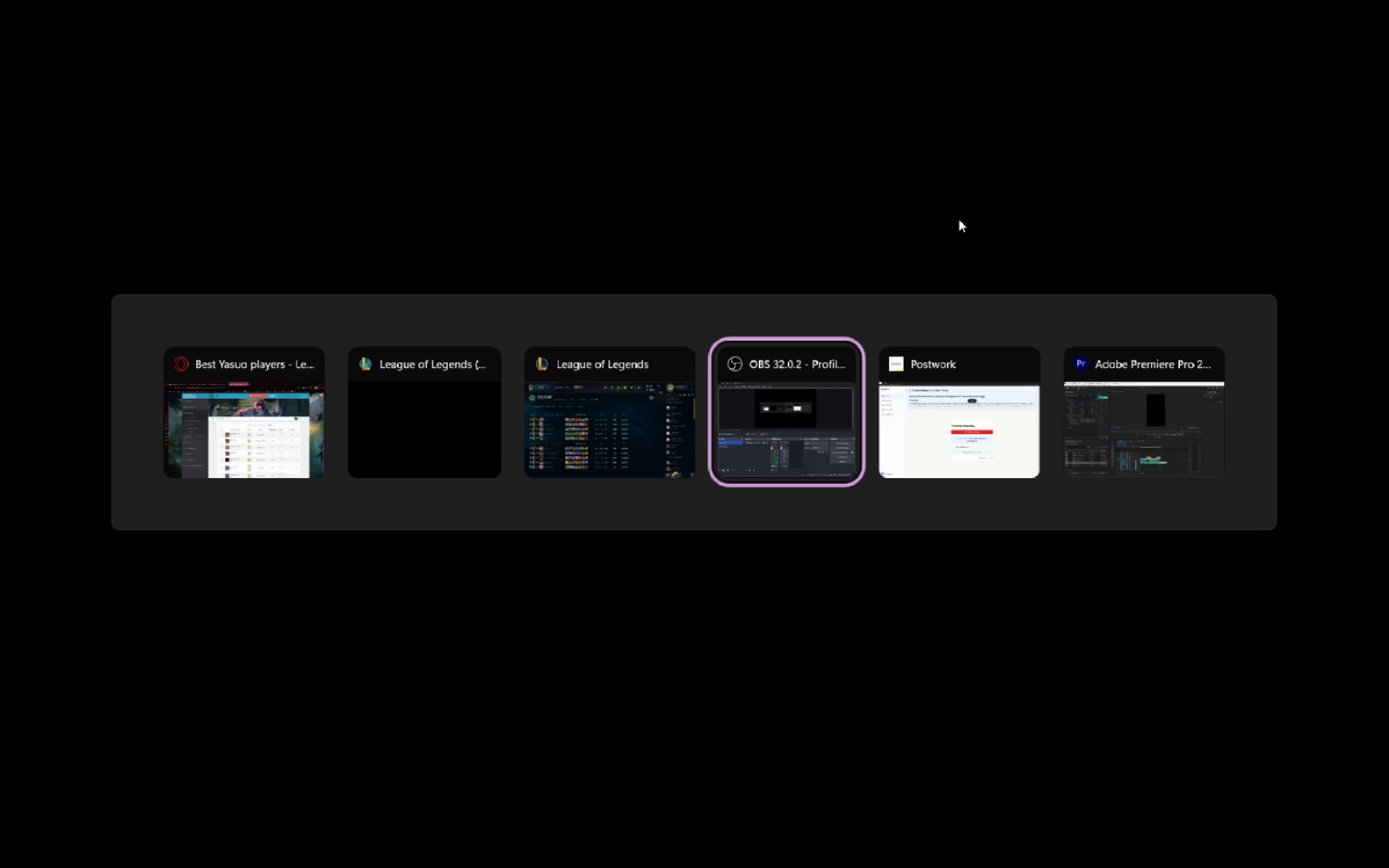 
key(Alt+Tab)
 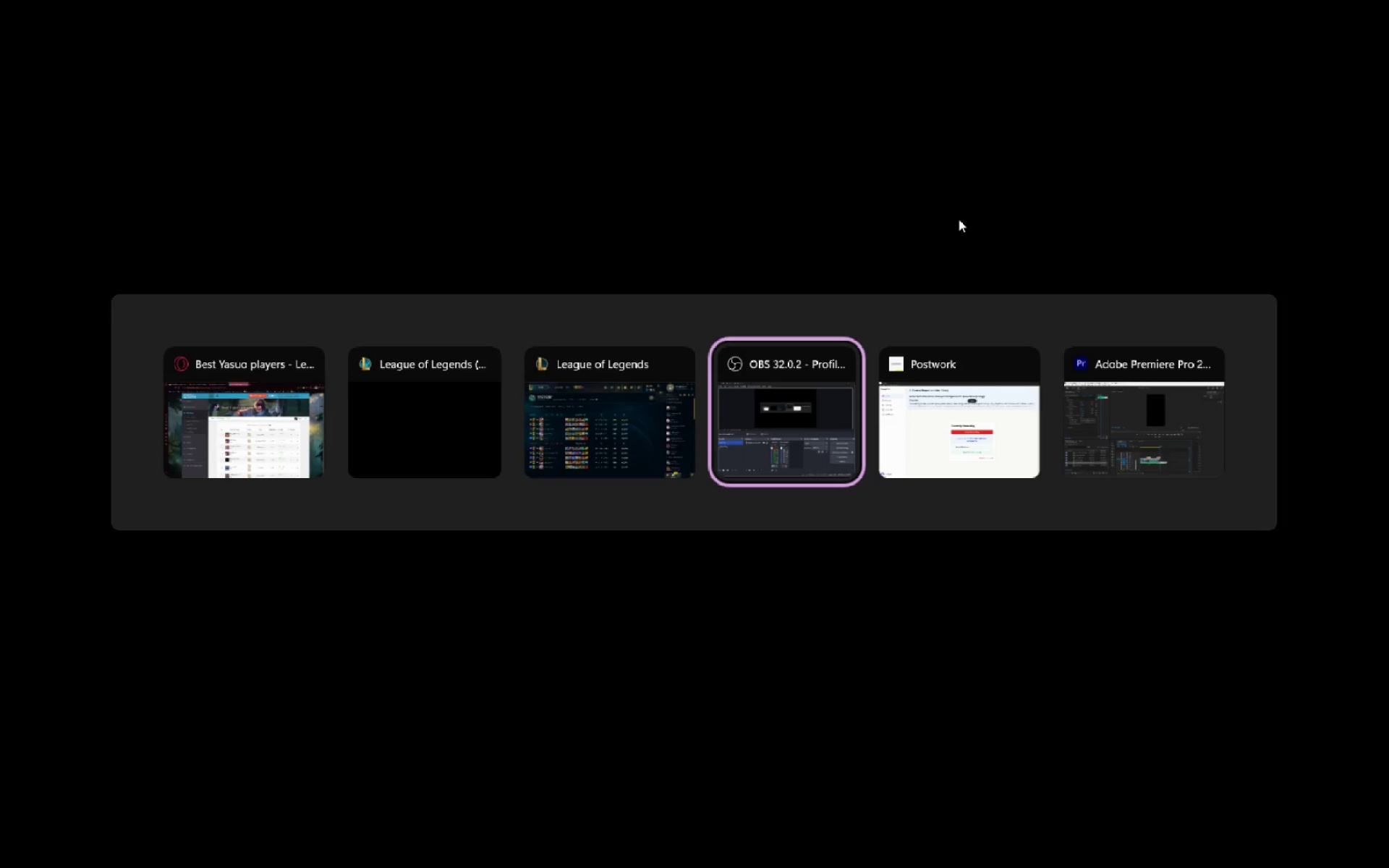 
key(Alt+Tab)
 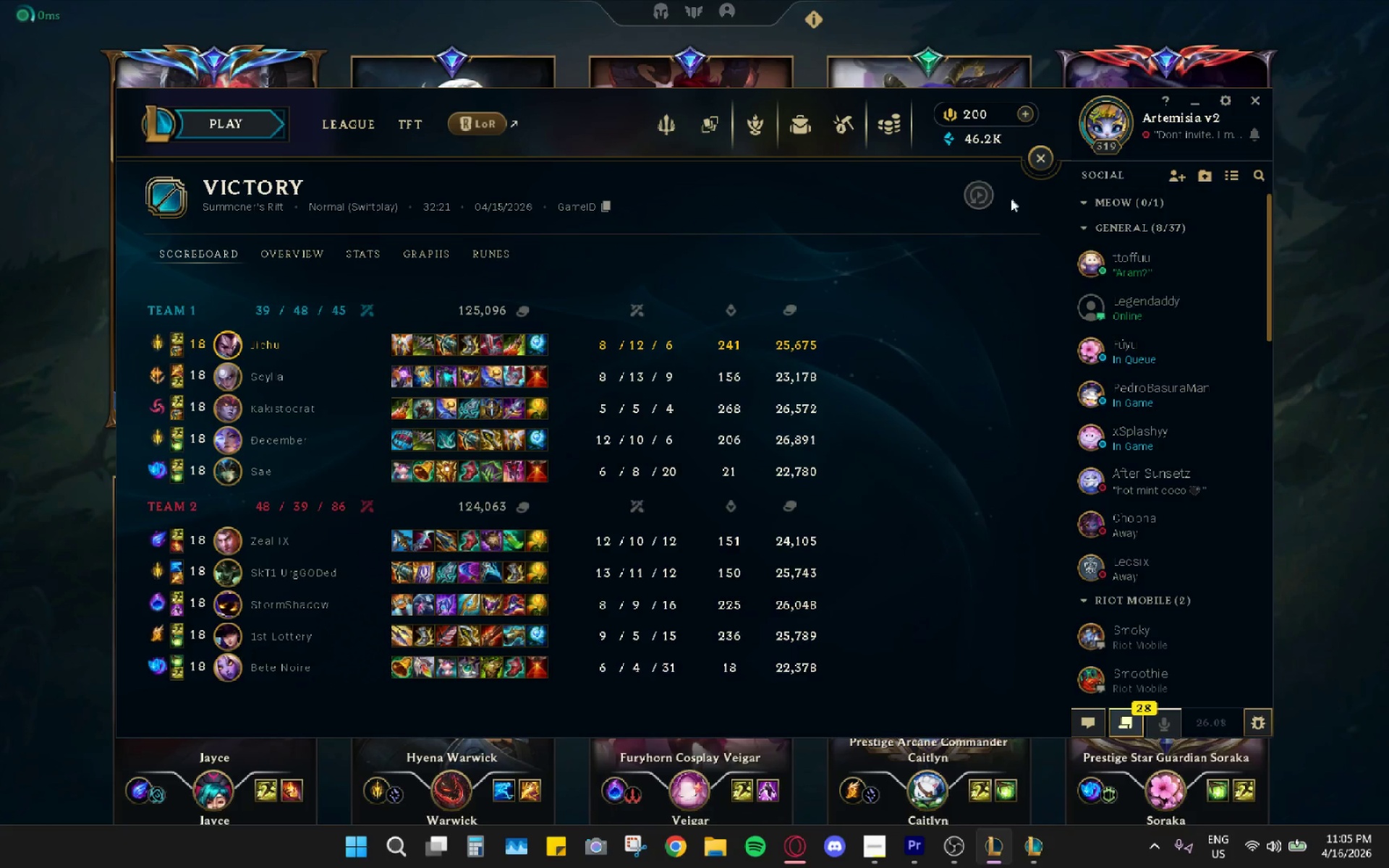 
wait(9.53)
 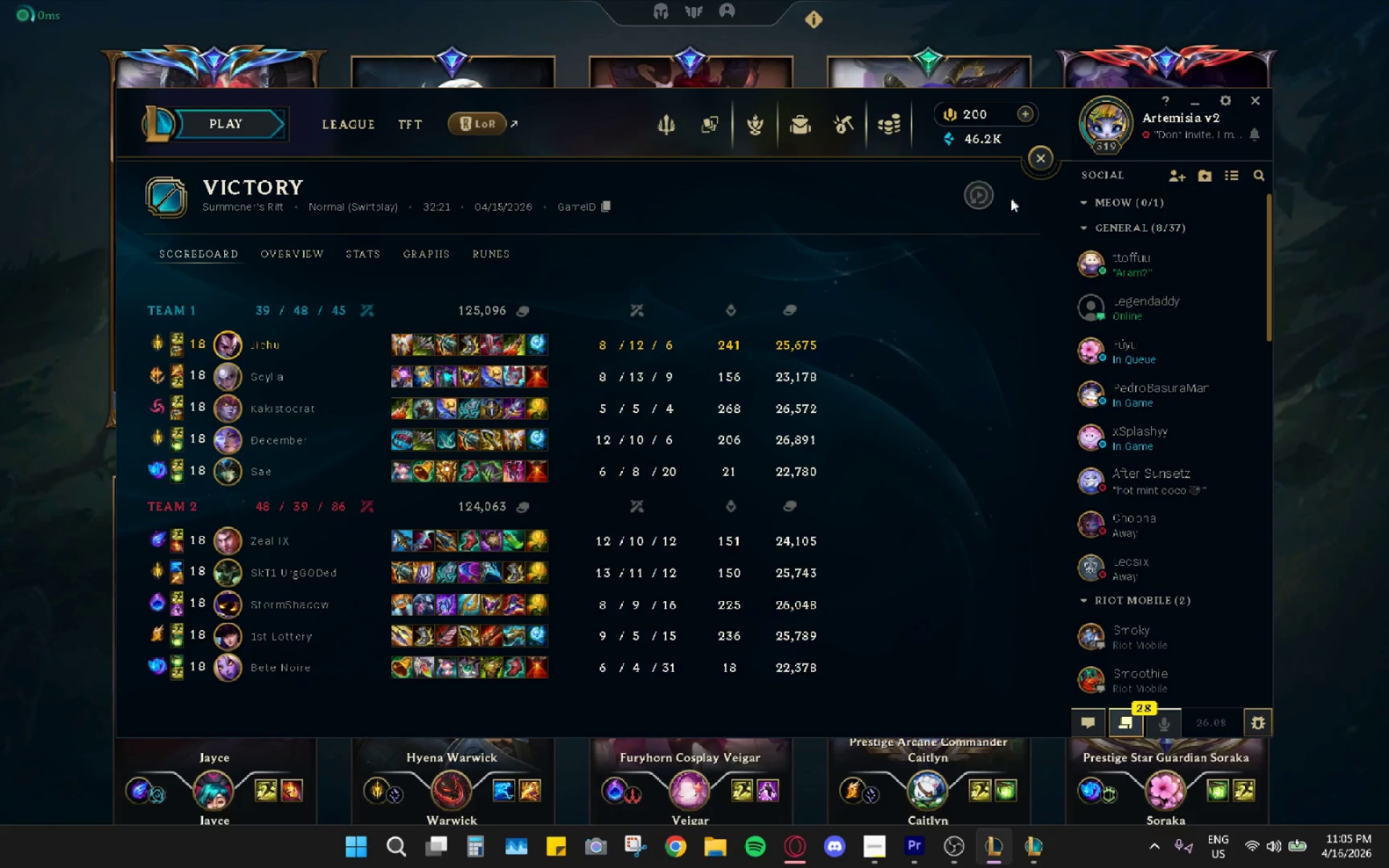 
left_click([1040, 168])
 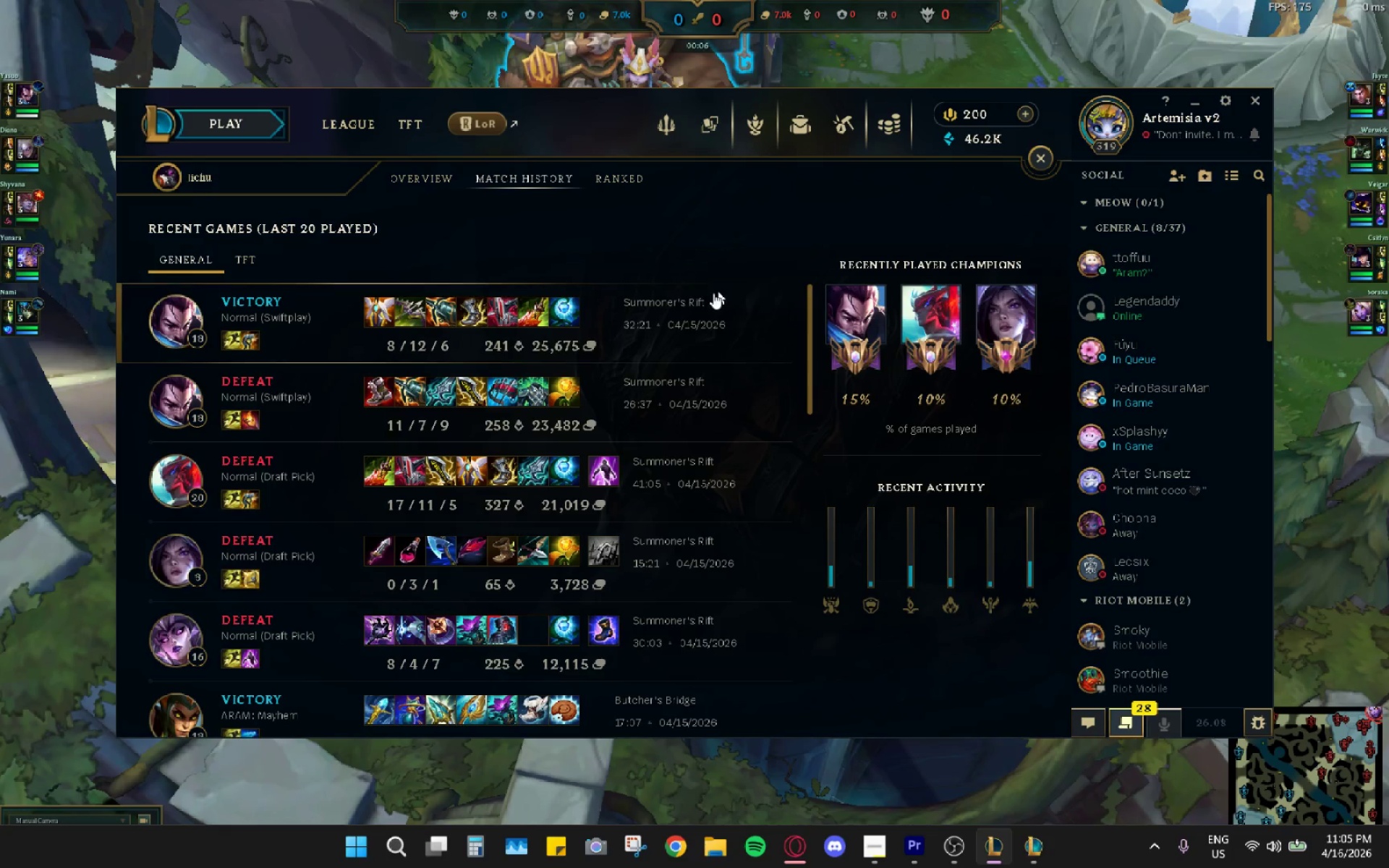 
left_click([709, 294])
 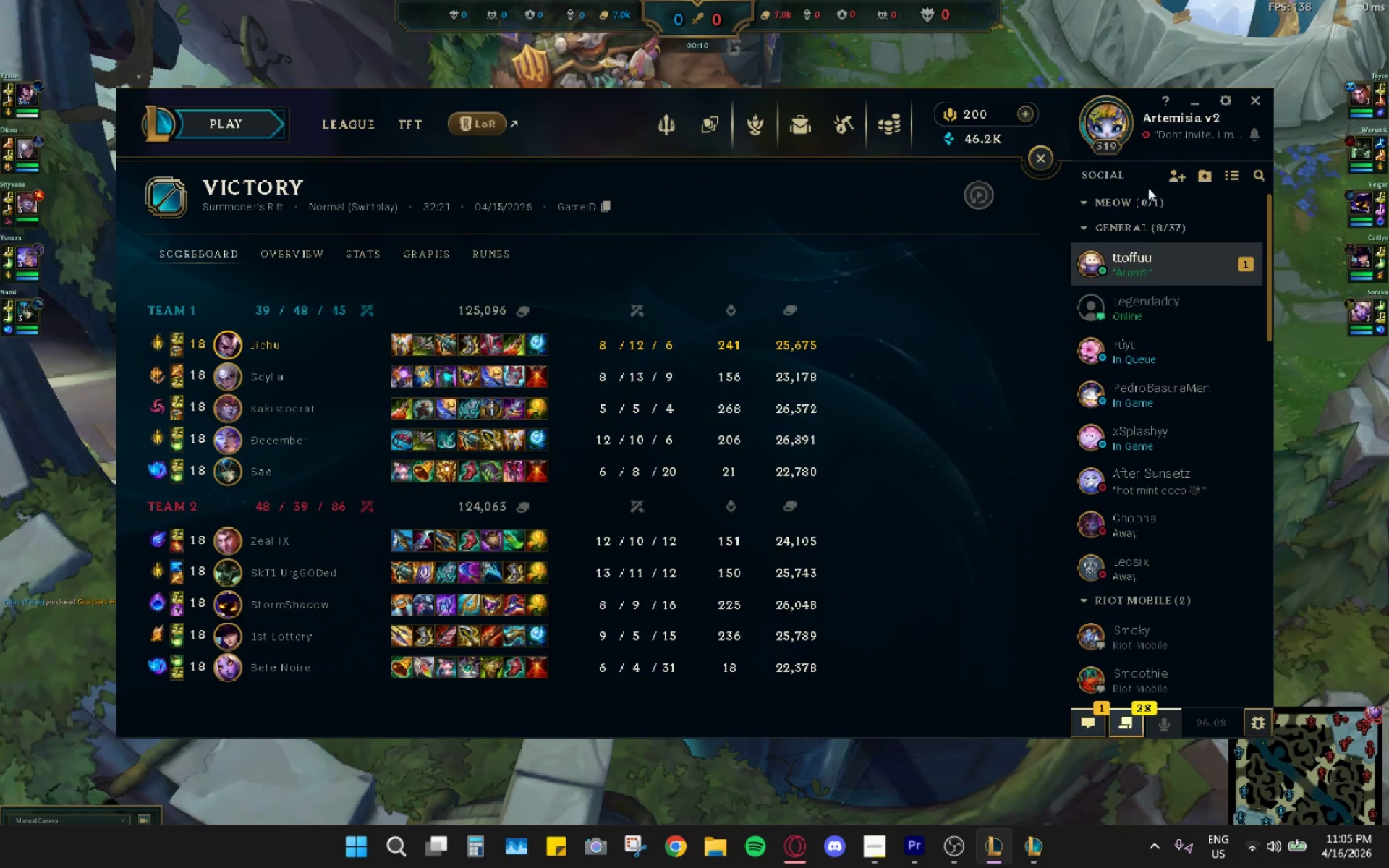 
left_click([1153, 268])
 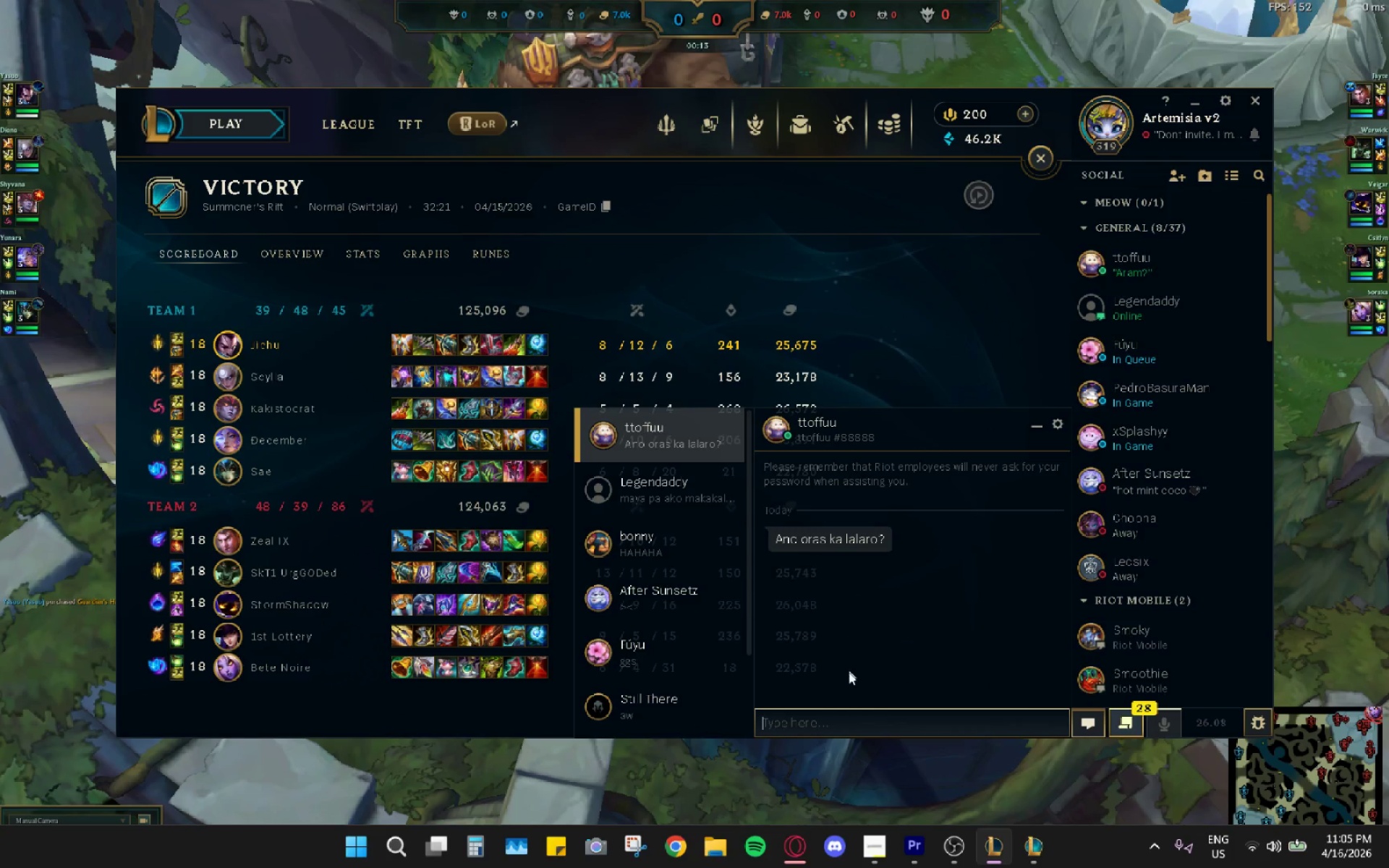 
left_click([838, 730])
 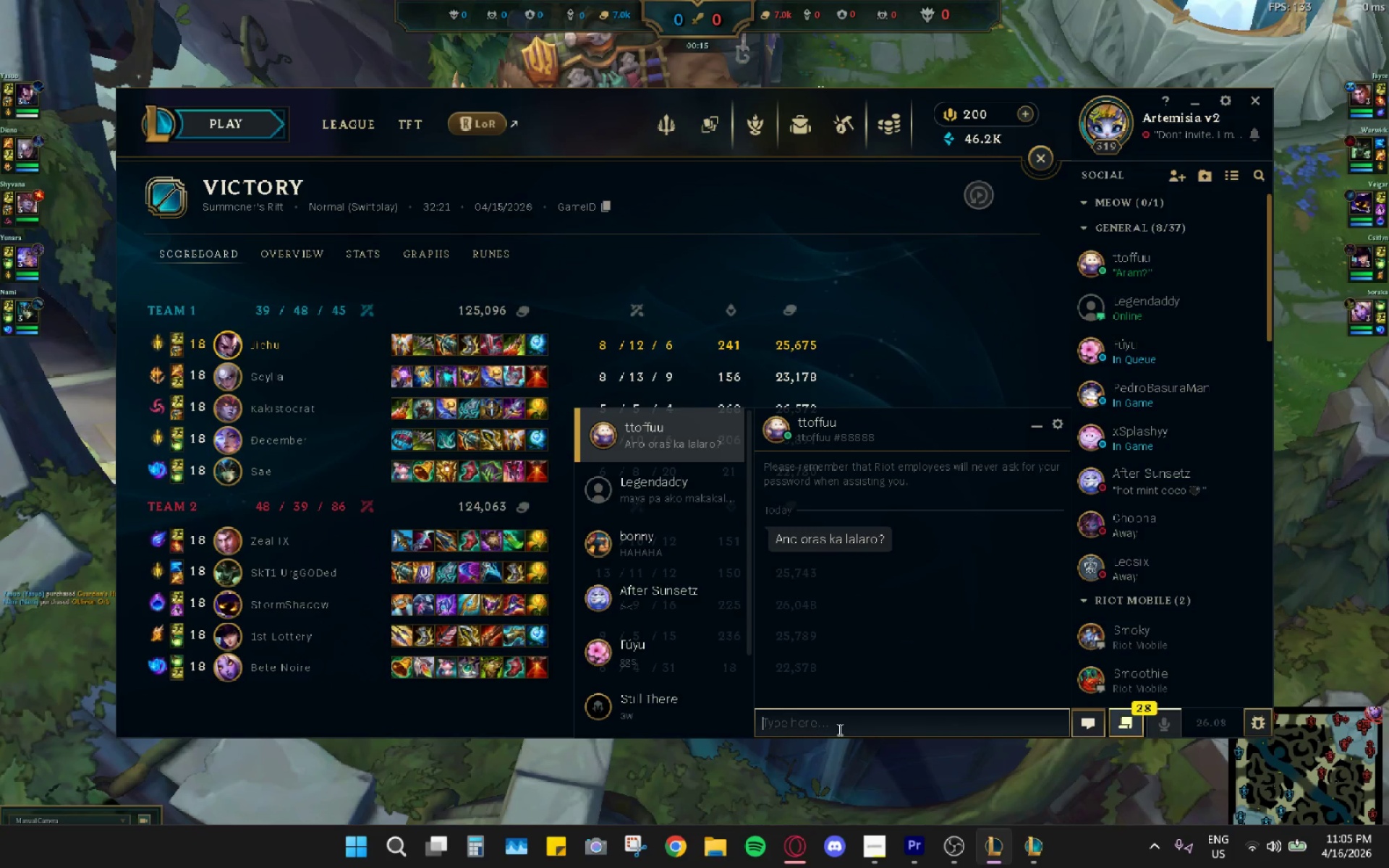 
type(mga 2)
key(Backspace)
type(1s)
key(Backspace)
type( siguro1am siguro)
 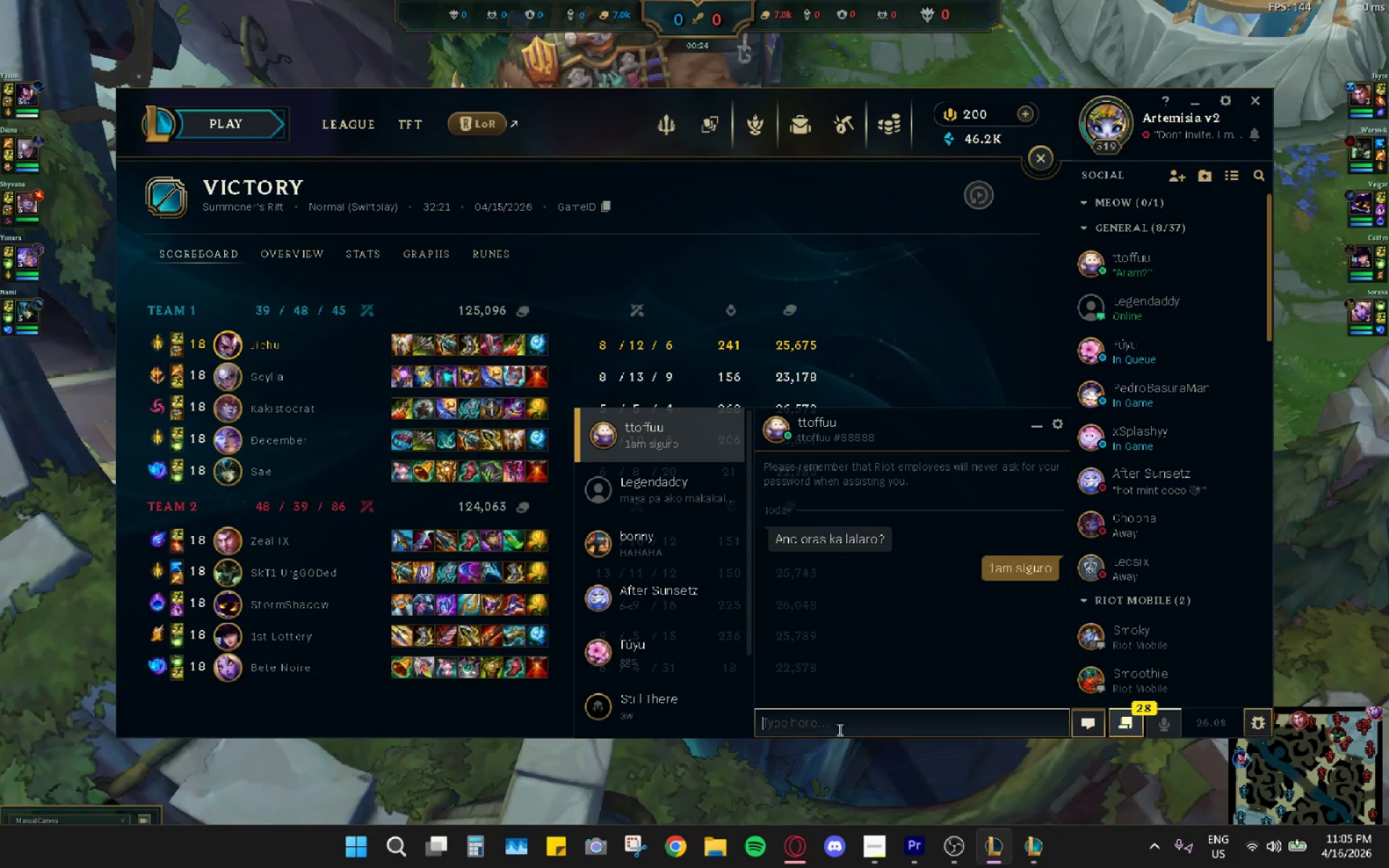 
key(Enter)
 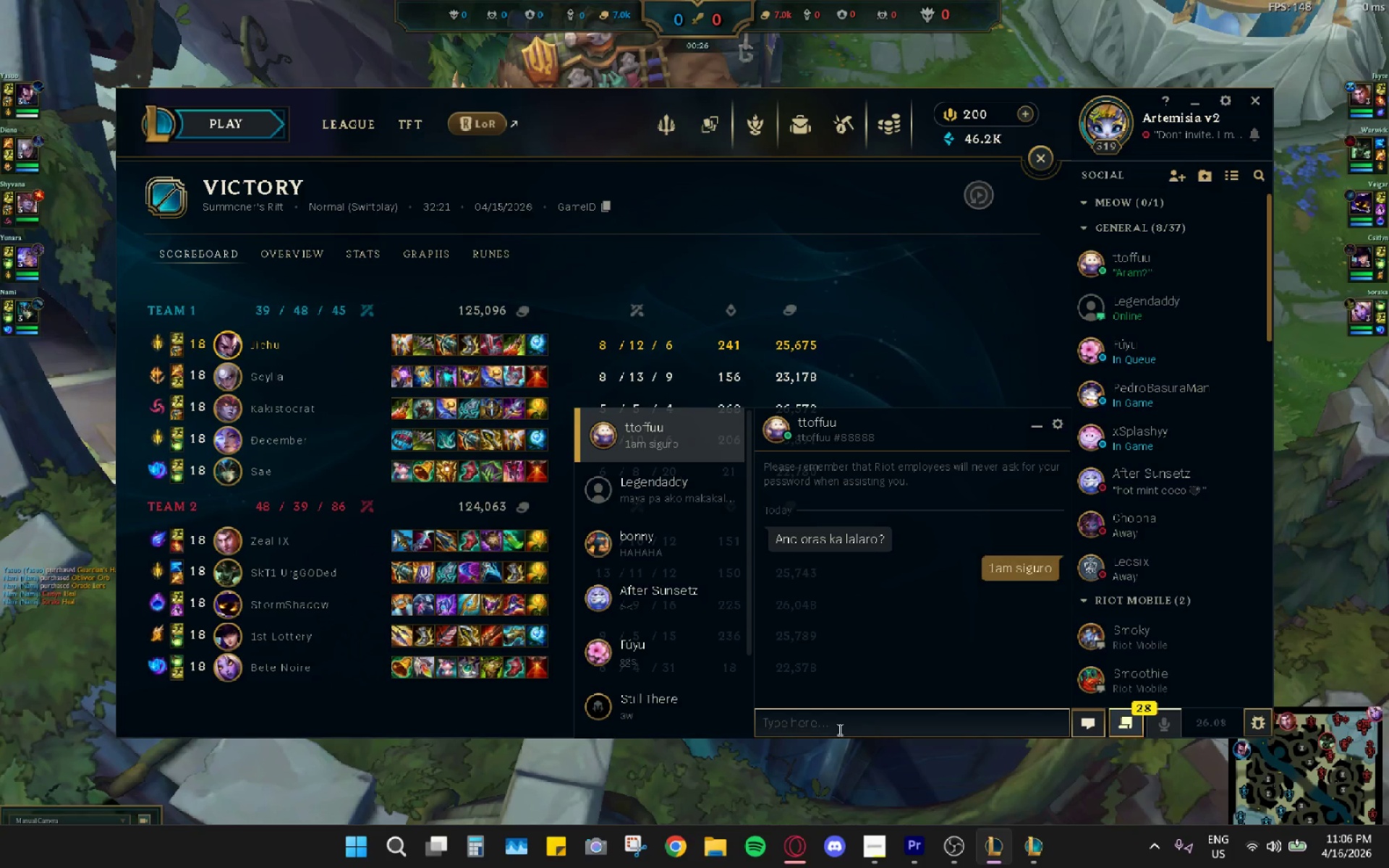 
type(12-1 kung anong oar)
key(Backspace)
key(Backspace)
type(ras ako matapos work)
 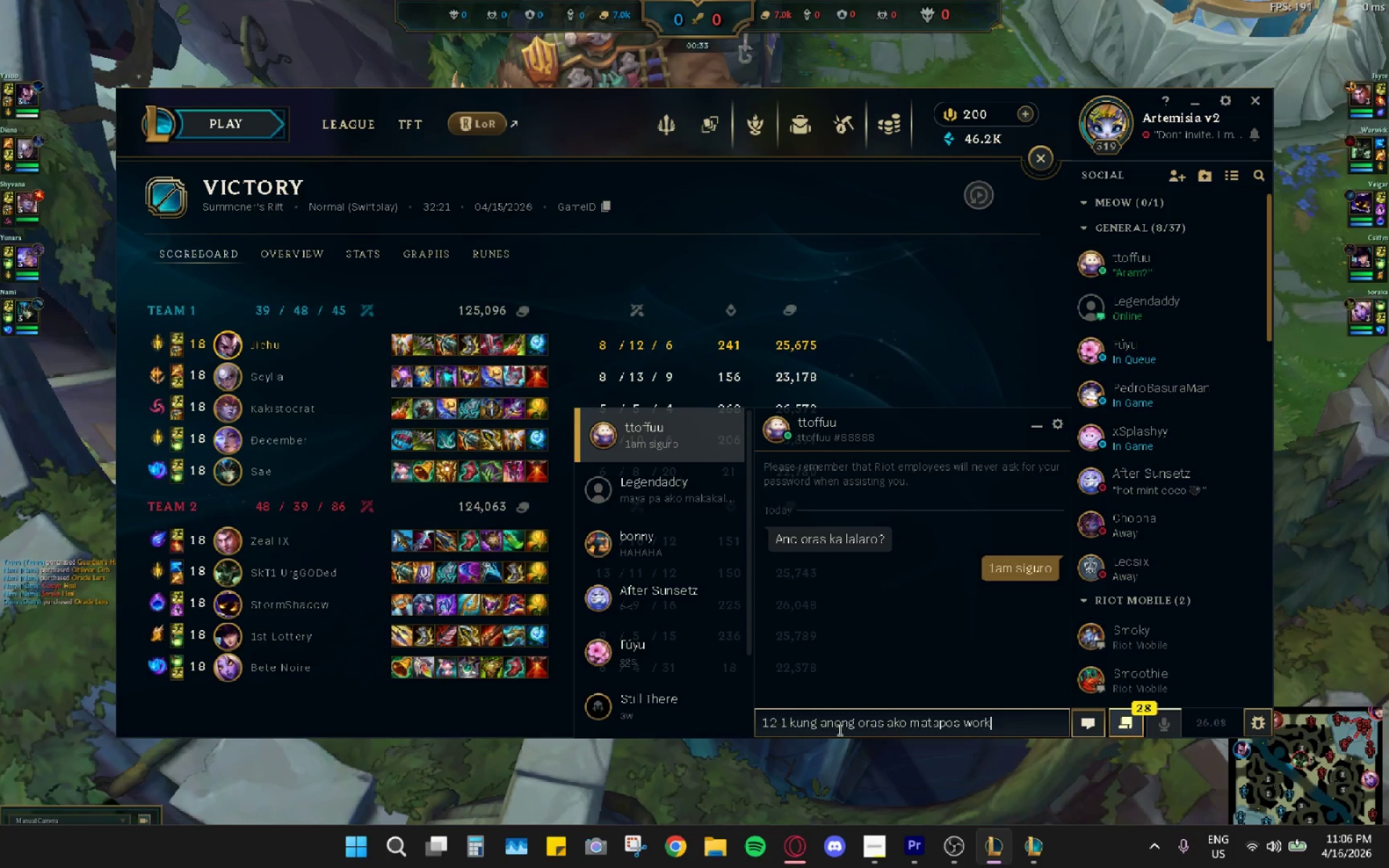 
key(Enter)
 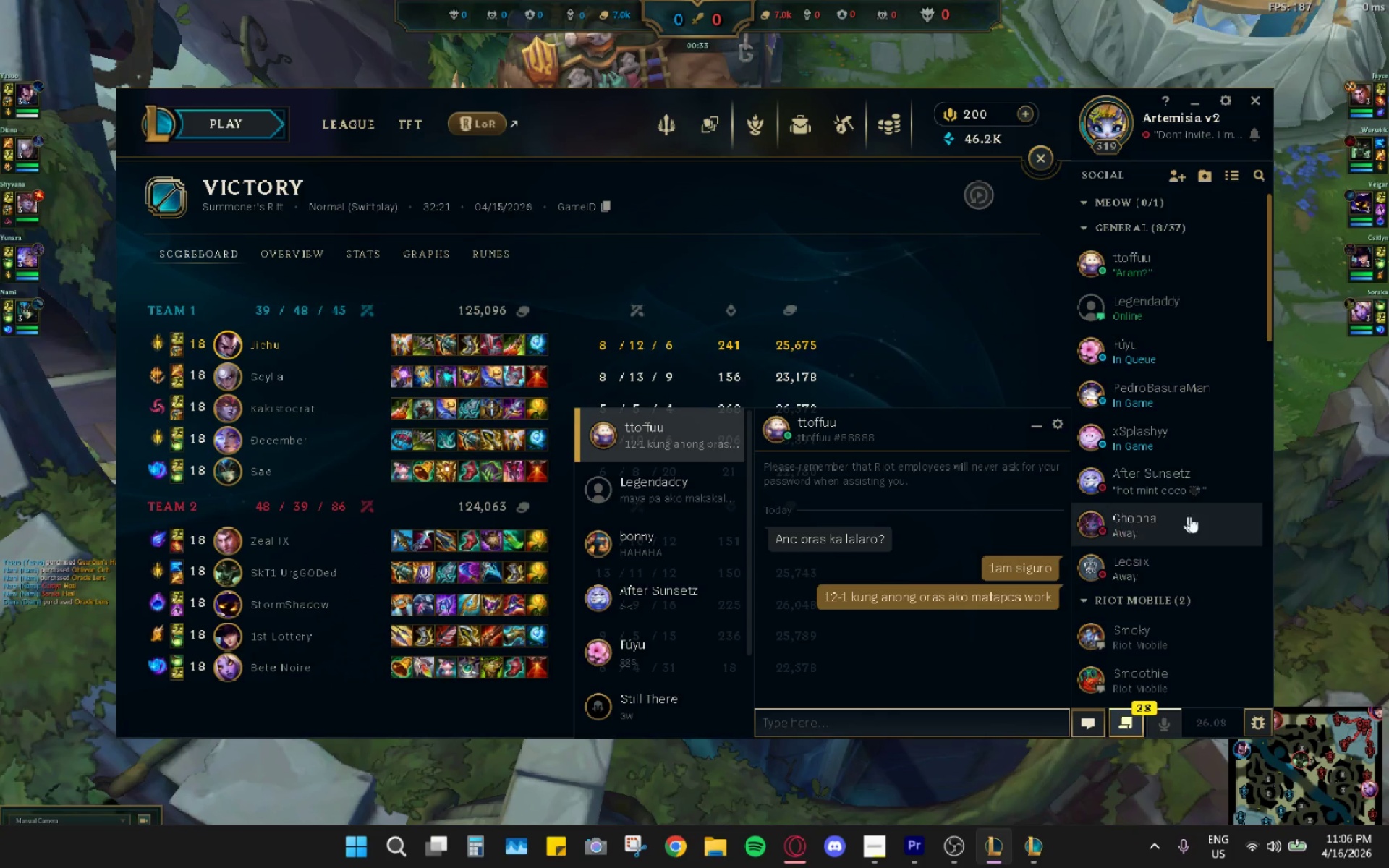 
left_click([1336, 482])
 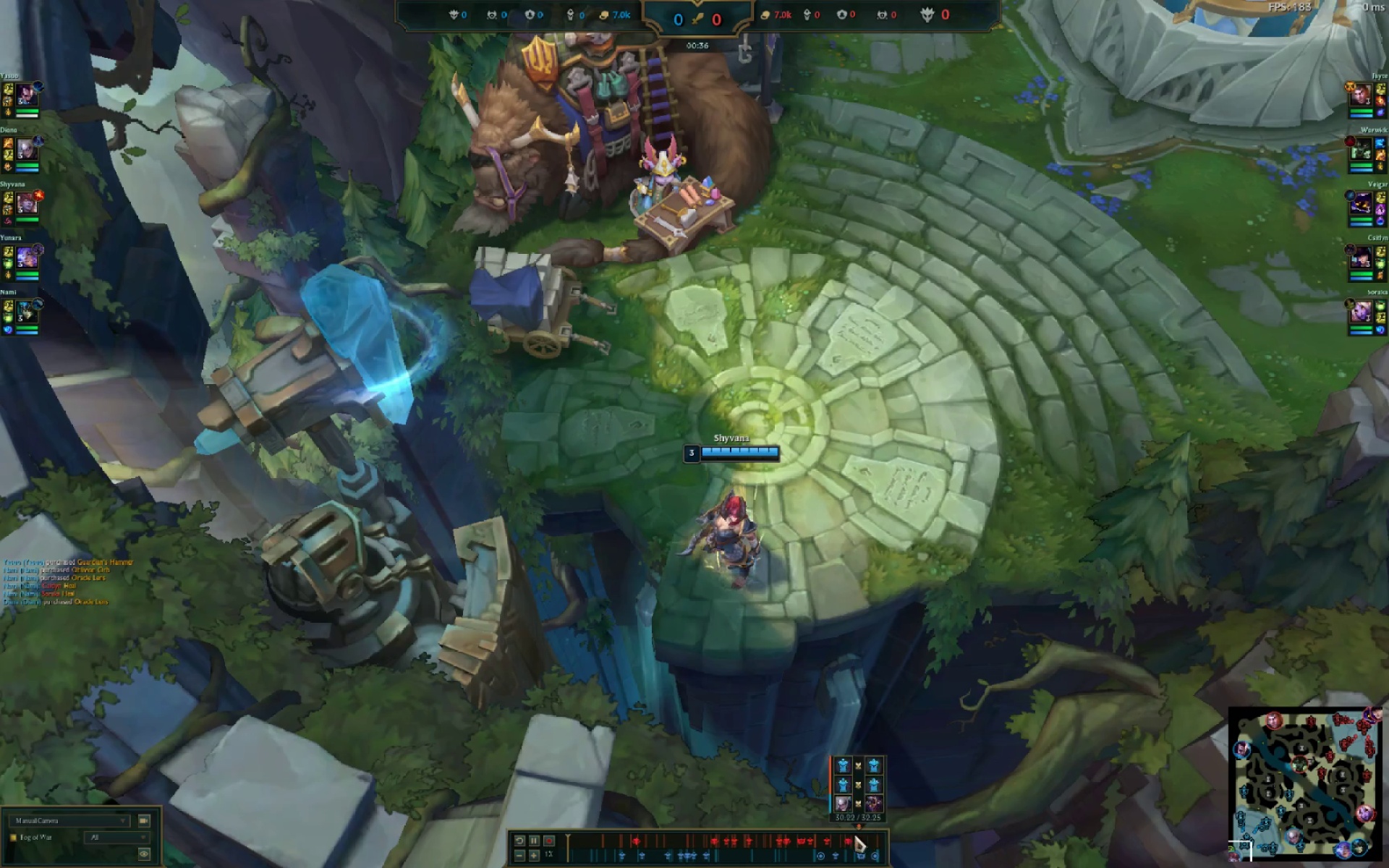 
left_click([812, 842])
 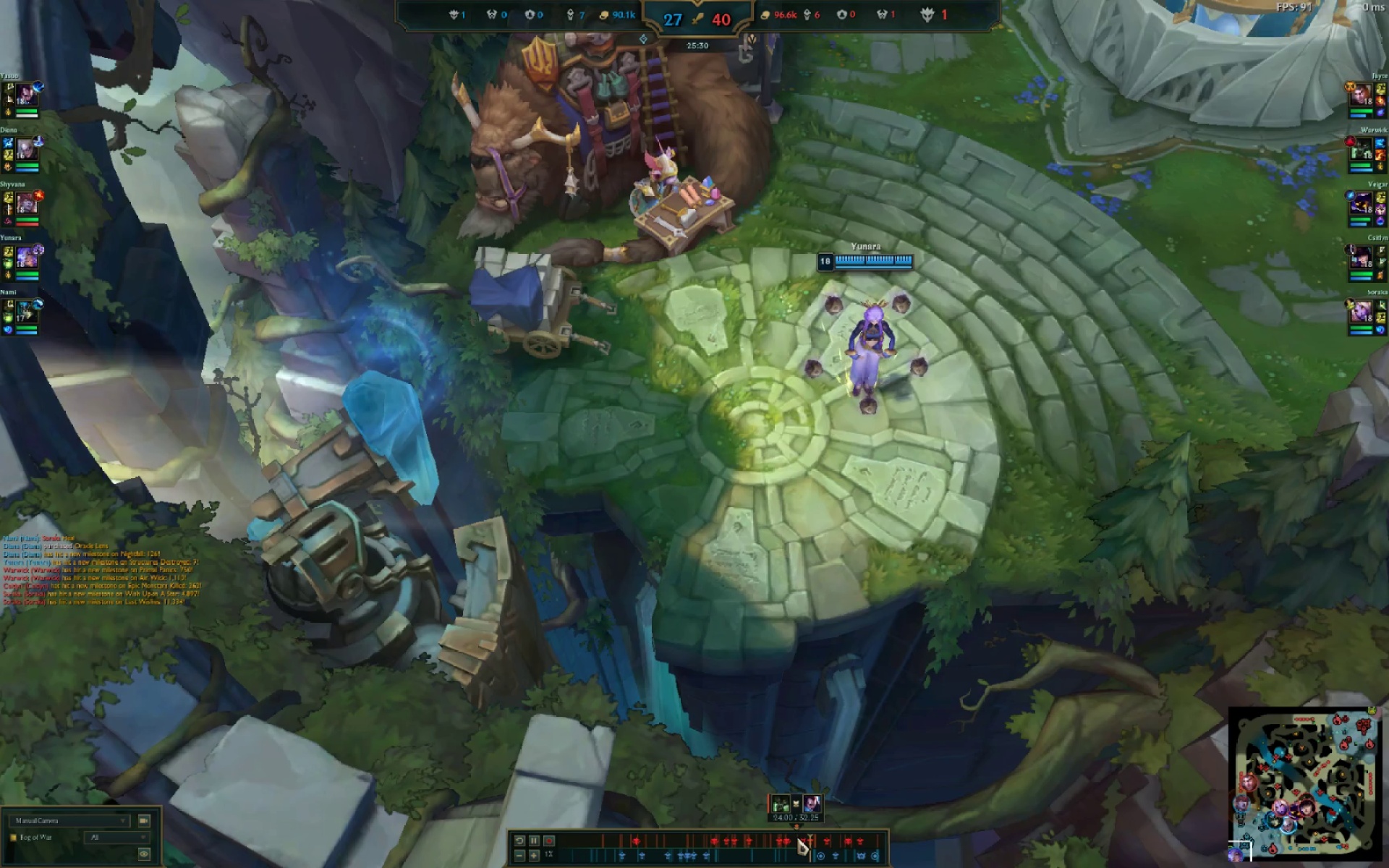 
key(Alt+AltLeft)
 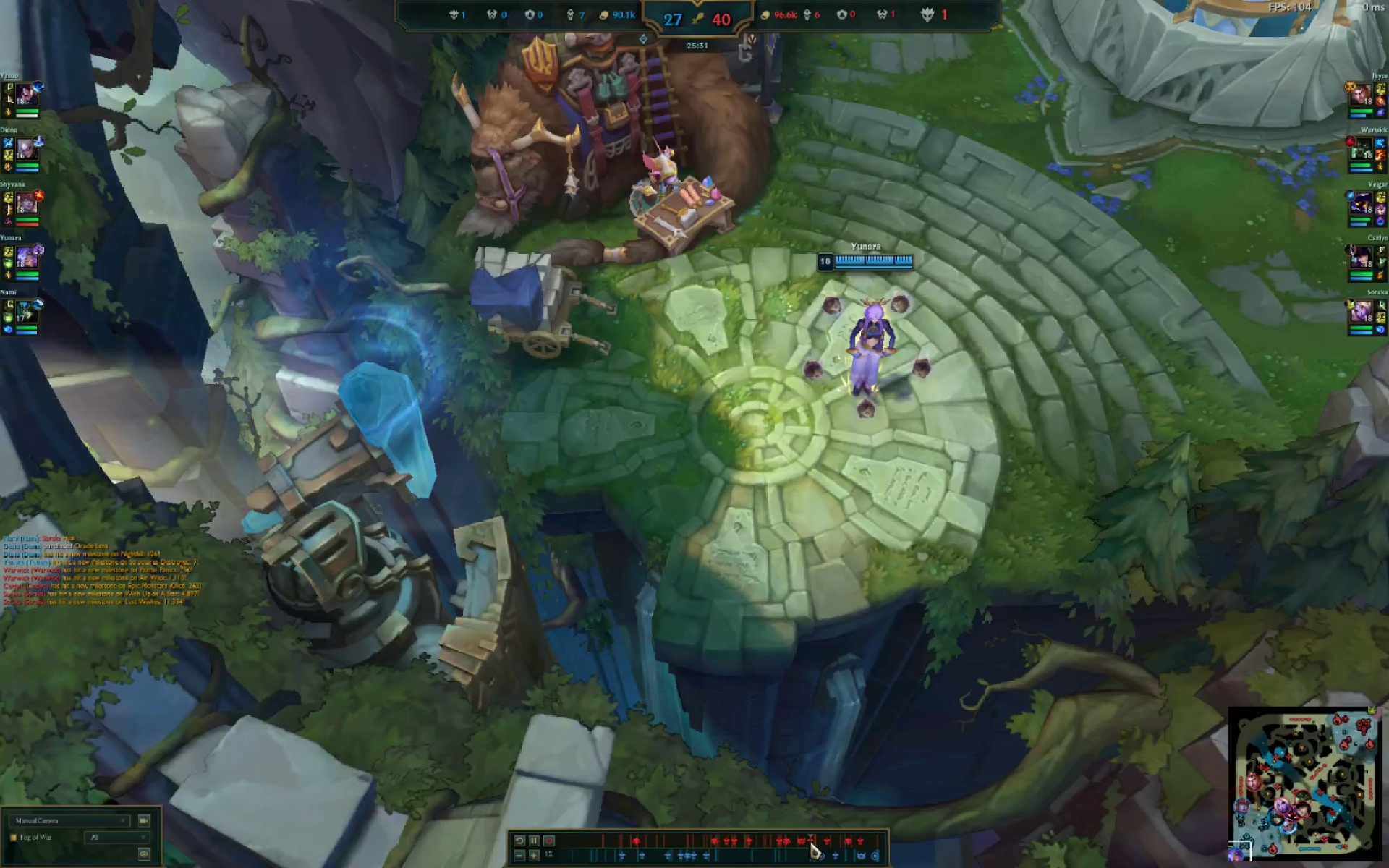 
key(Alt+Tab)
 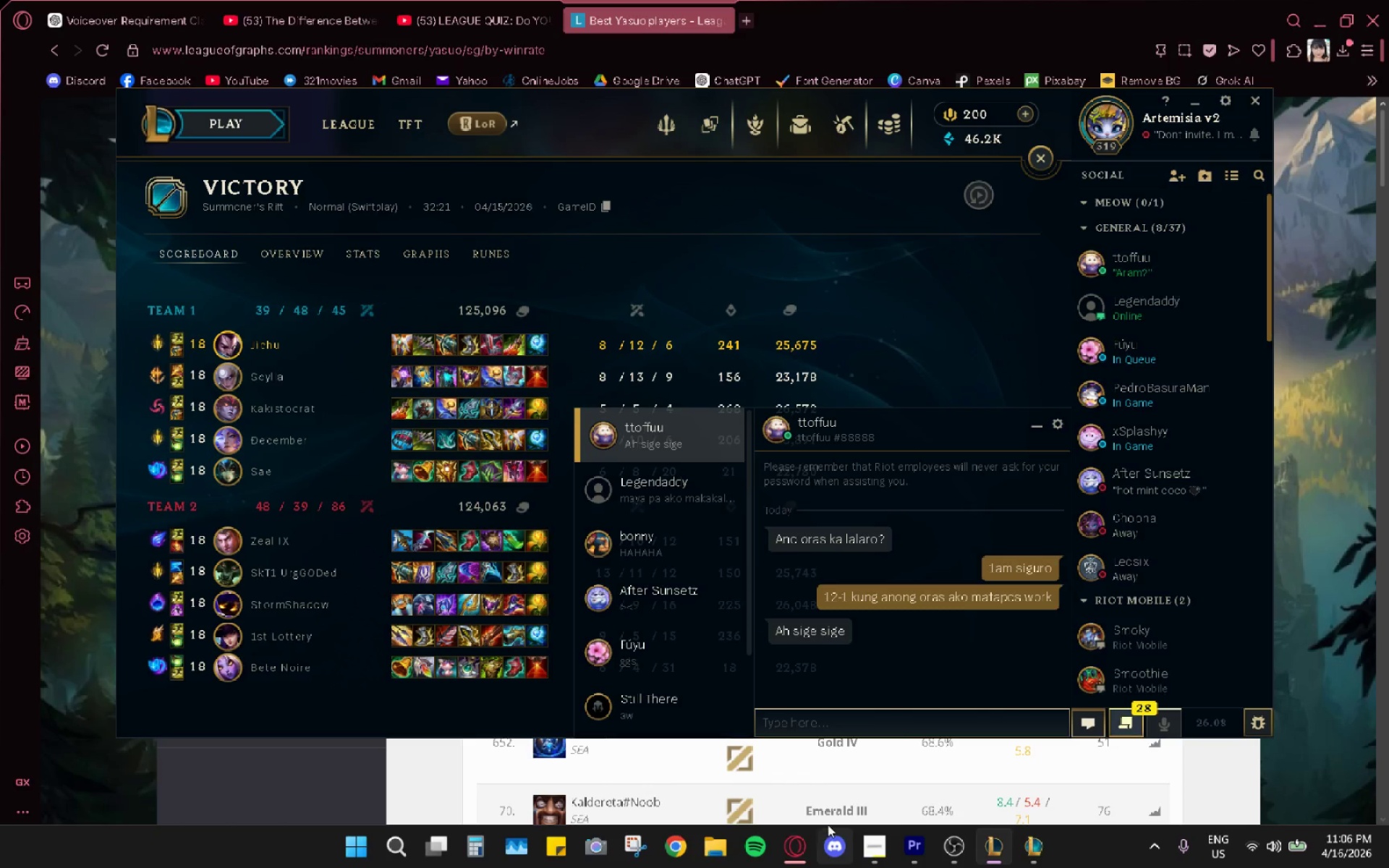 
key(Alt+AltLeft)
 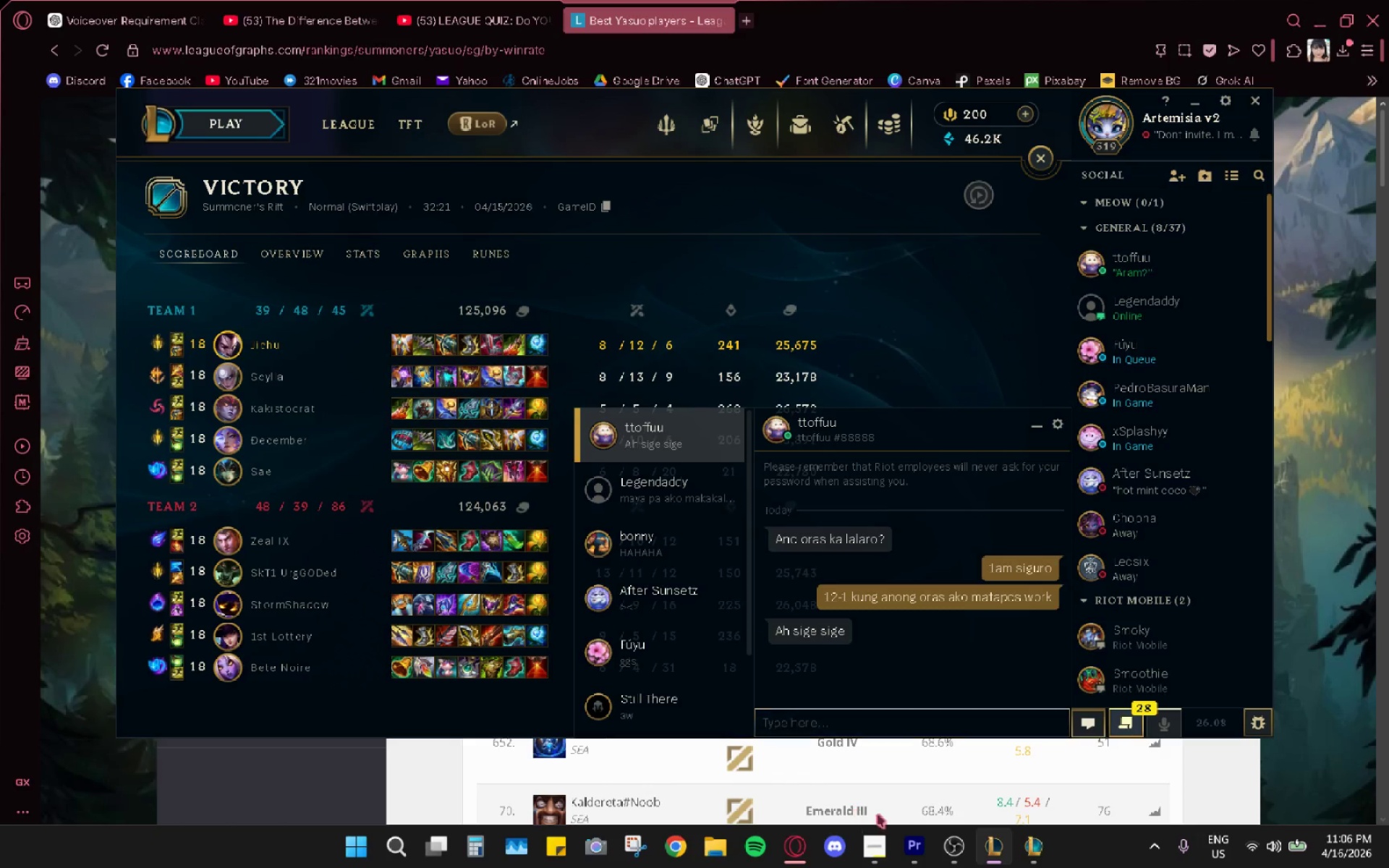 
key(Alt+Tab)
 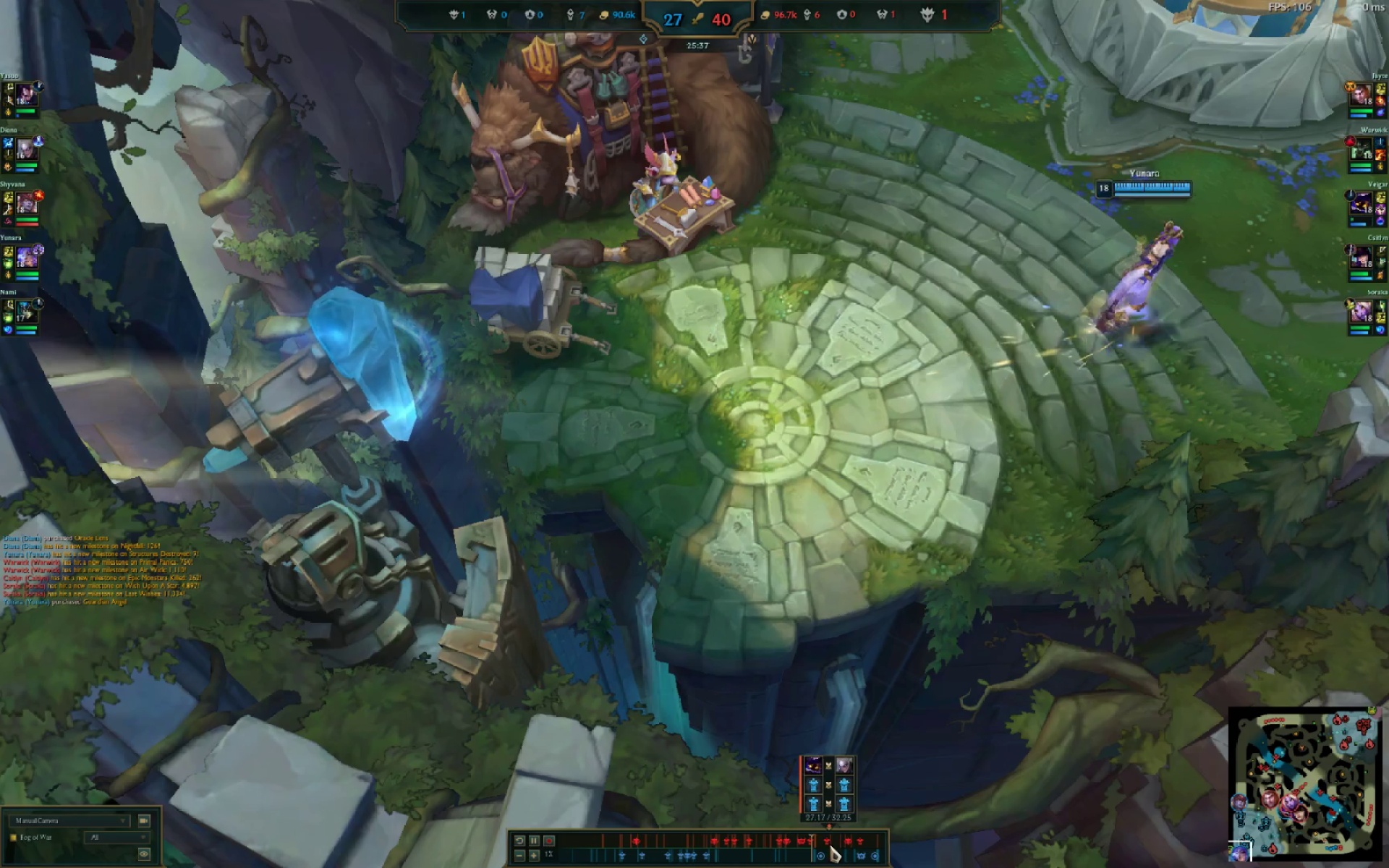 
wait(6.65)
 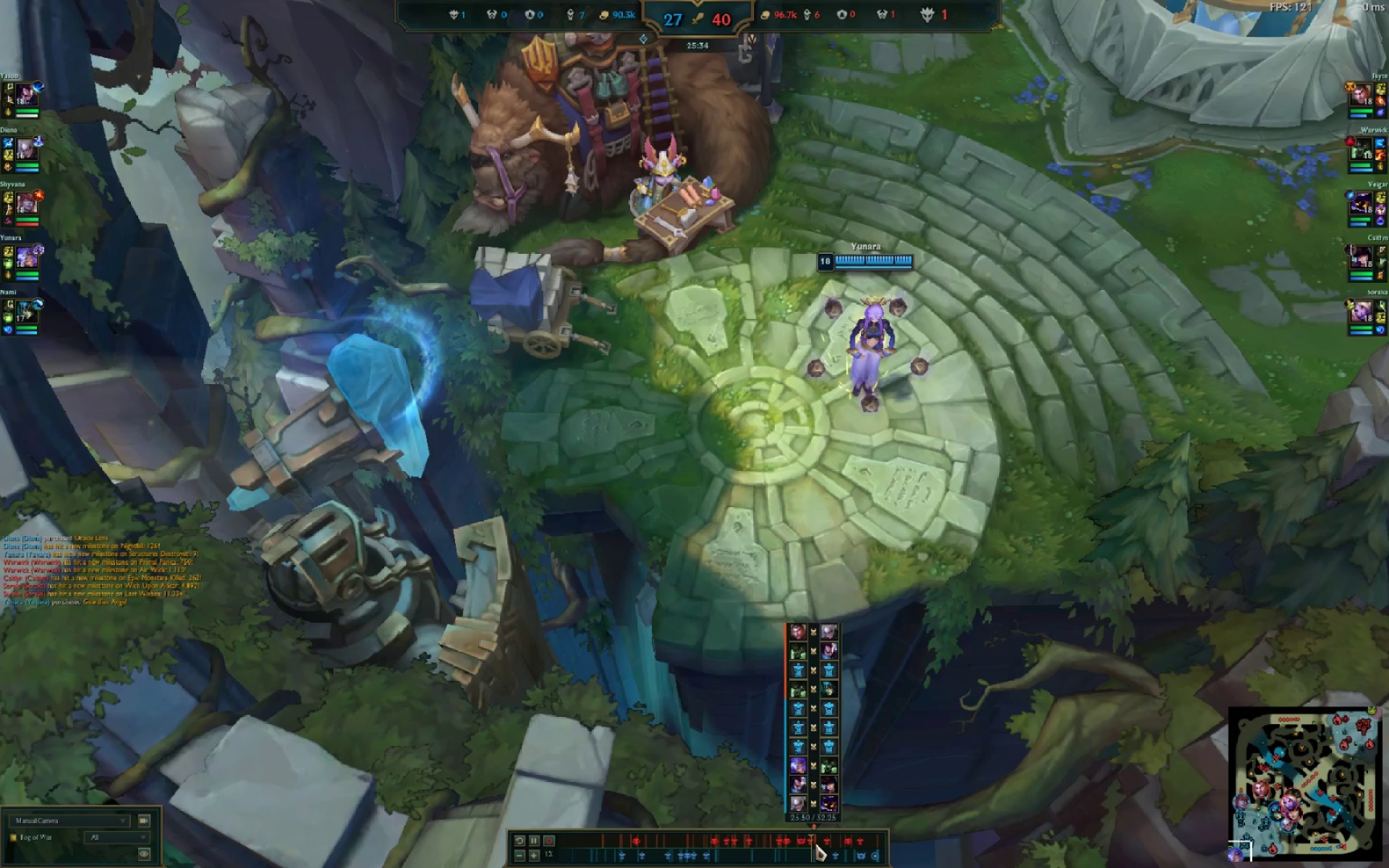 
mouse_move([867, 835])
 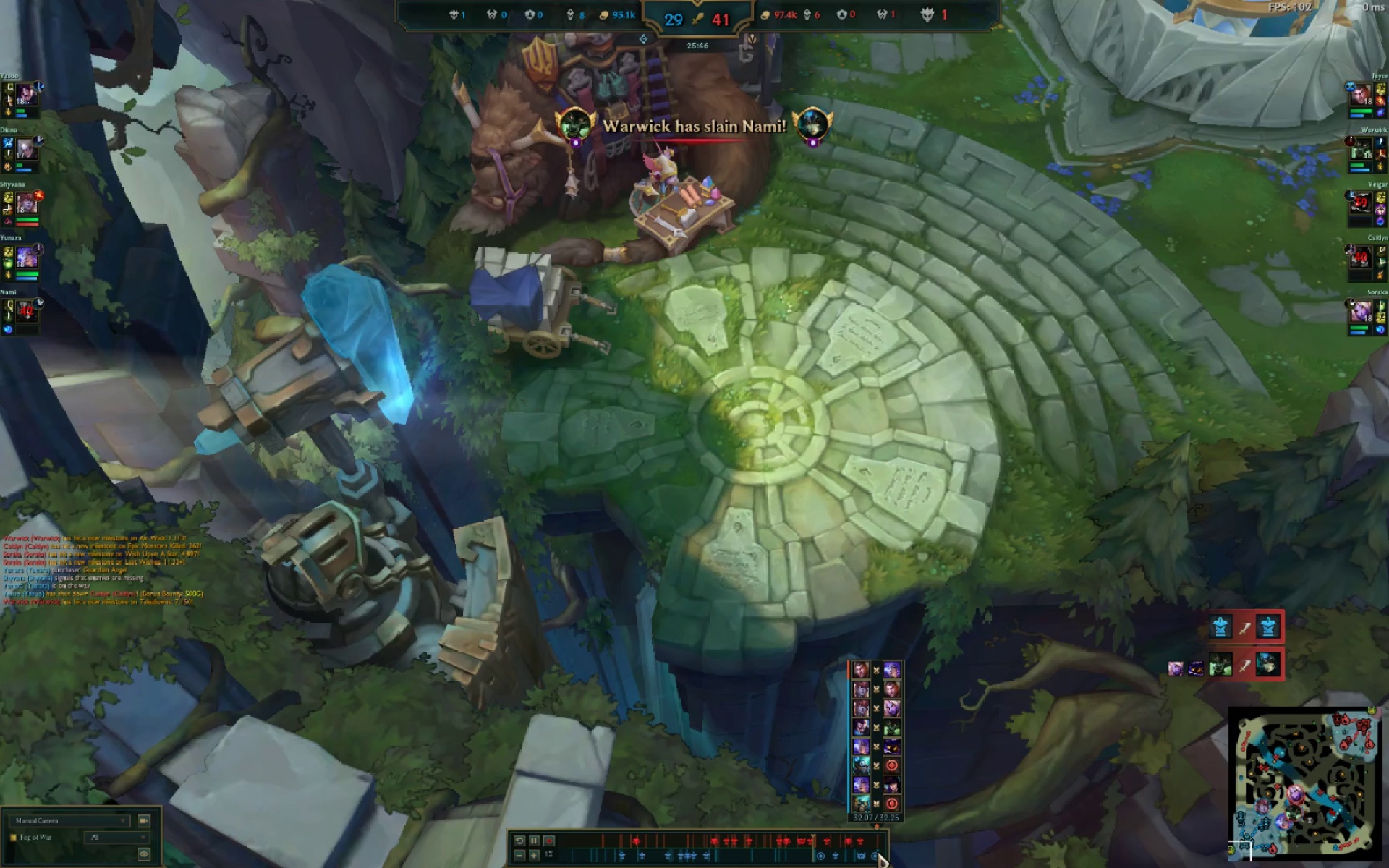 
wait(6.09)
 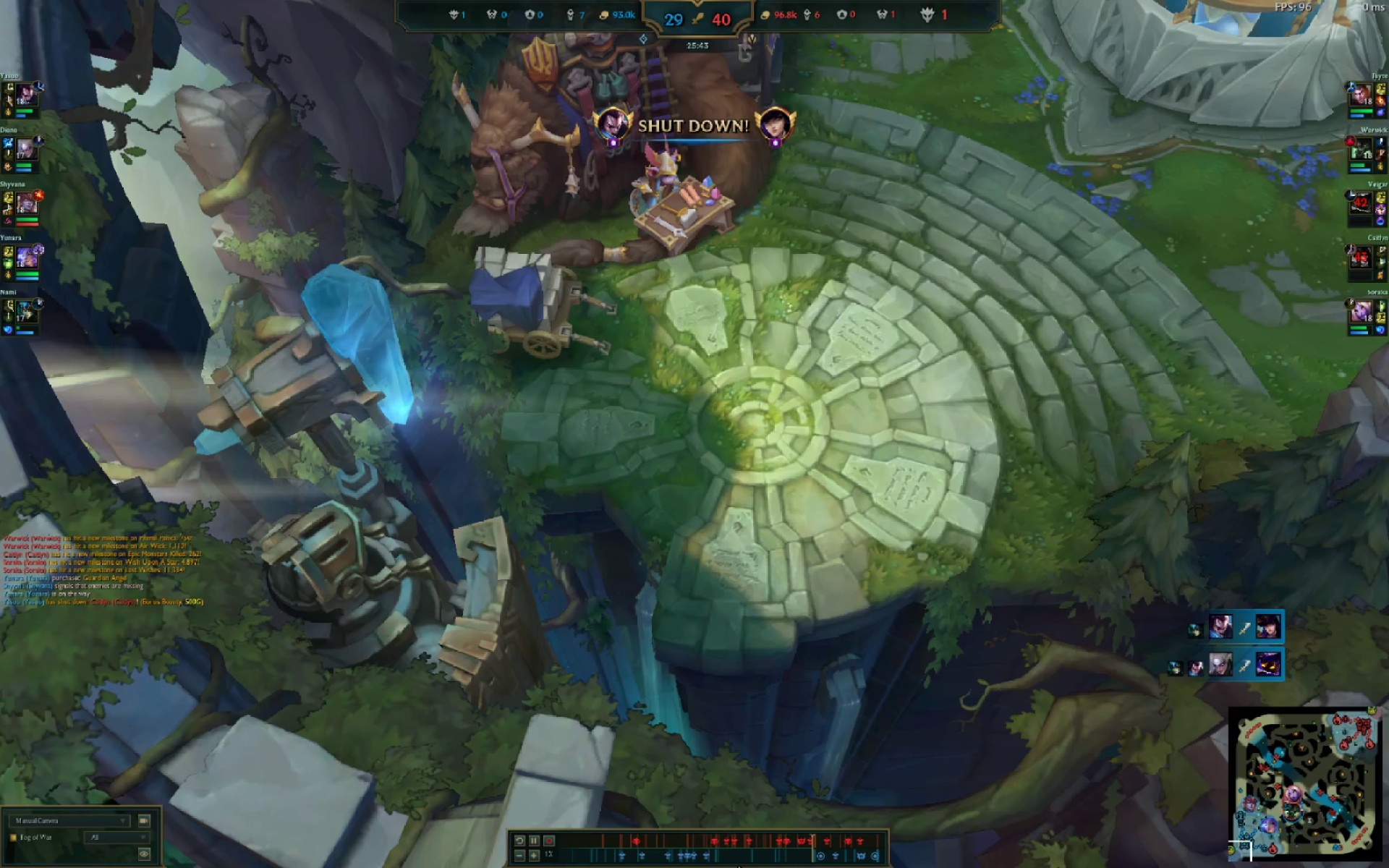 
left_click([875, 851])
 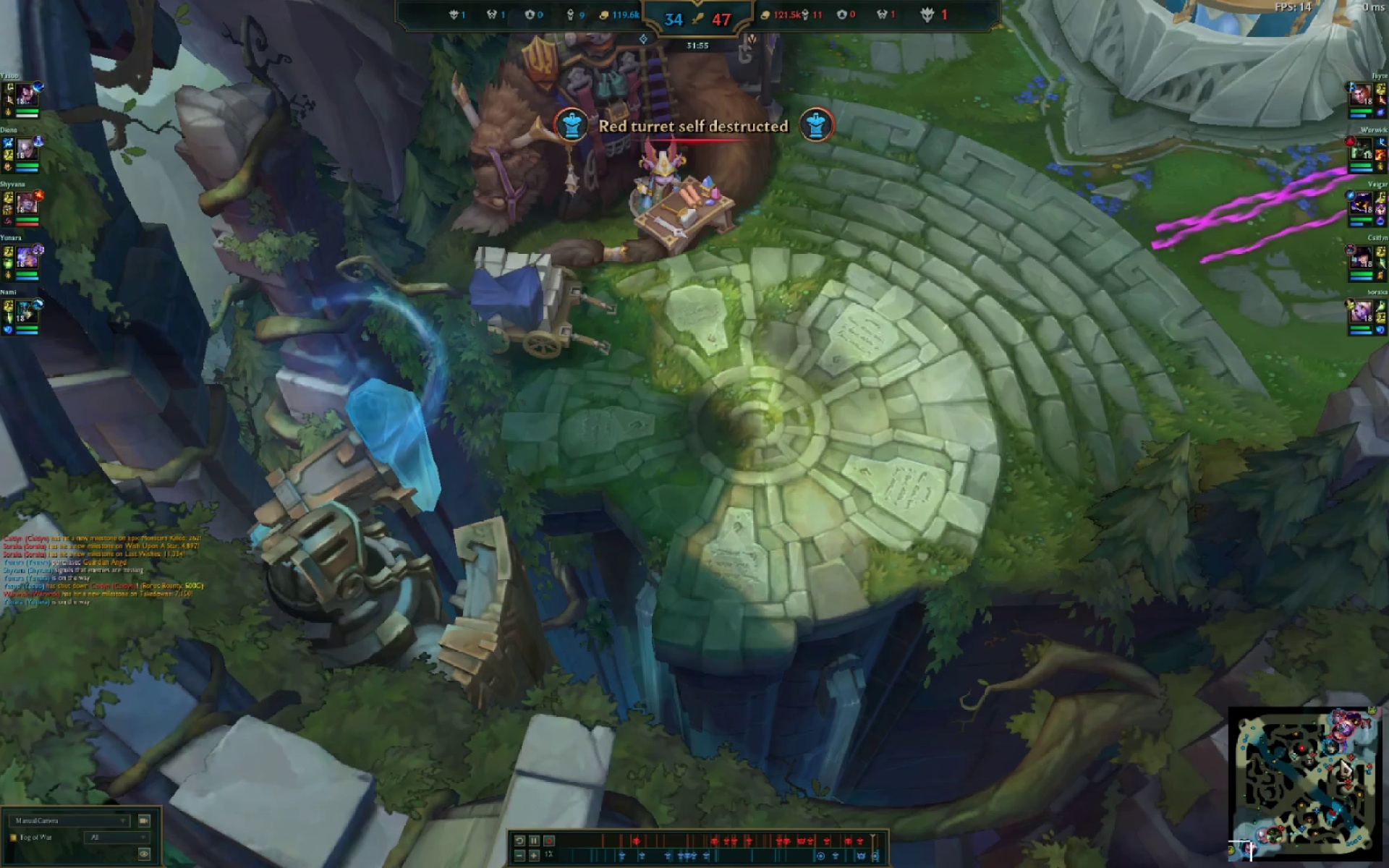 
double_click([1334, 736])
 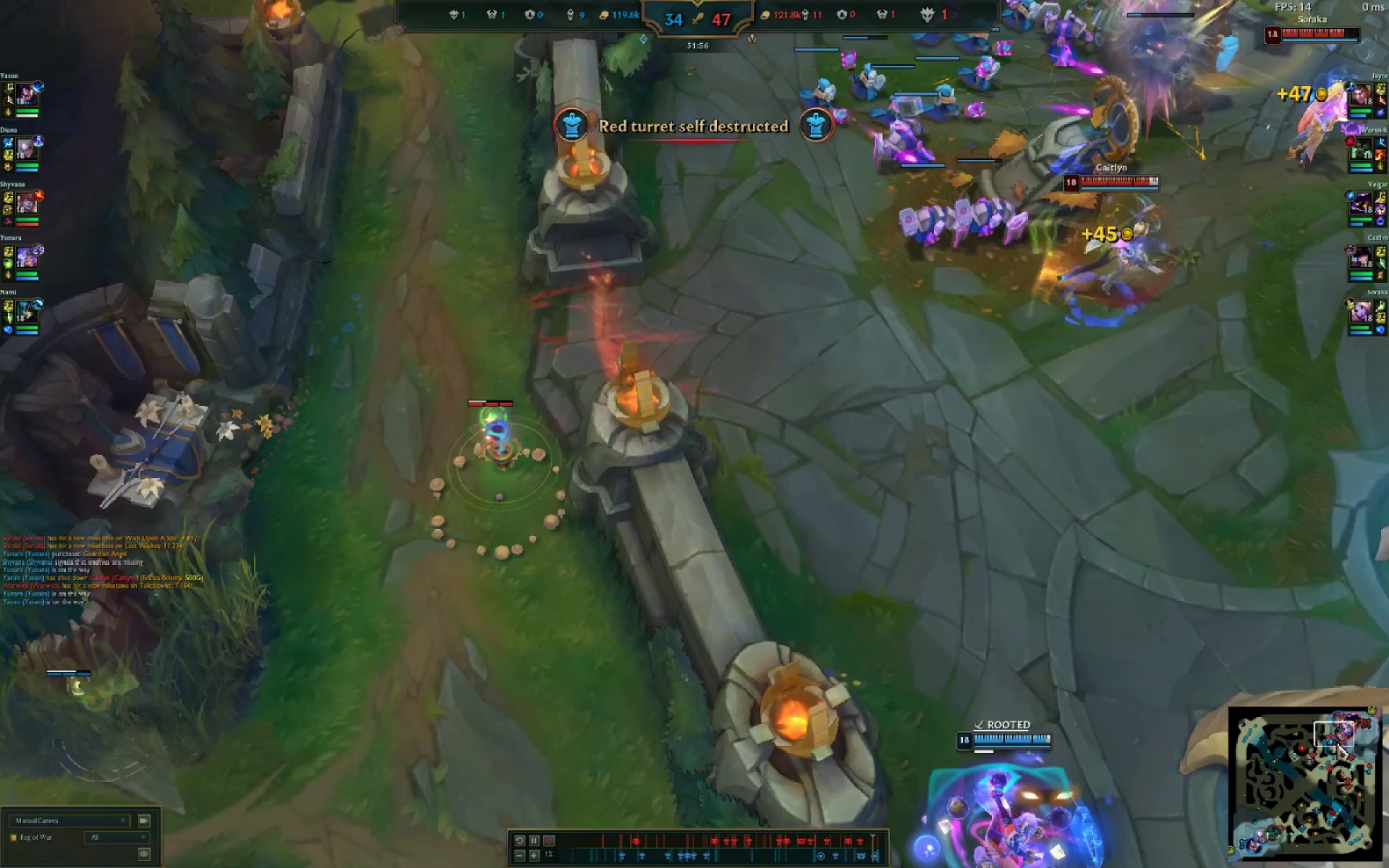 
triple_click([1337, 743])
 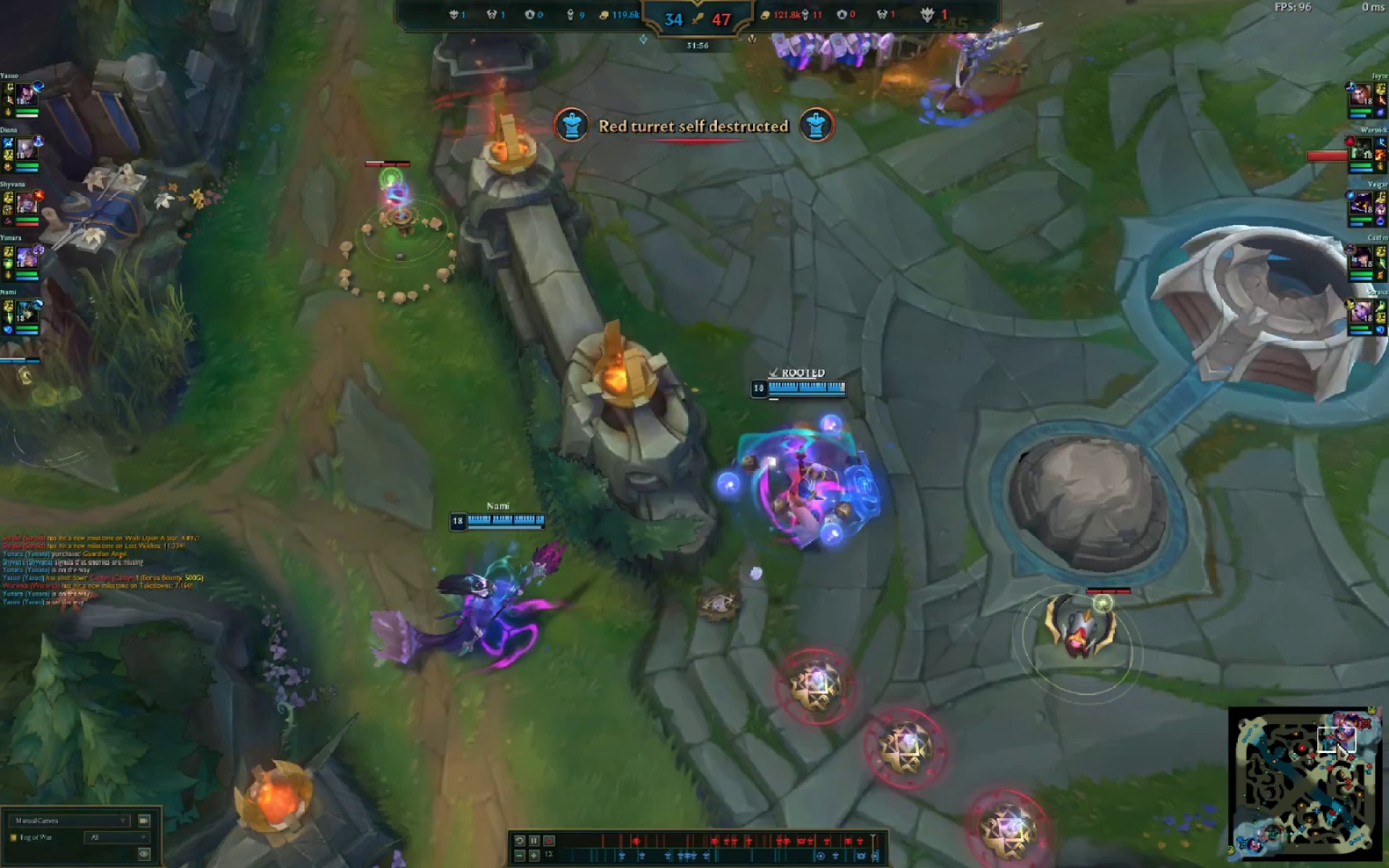 
triple_click([1337, 743])
 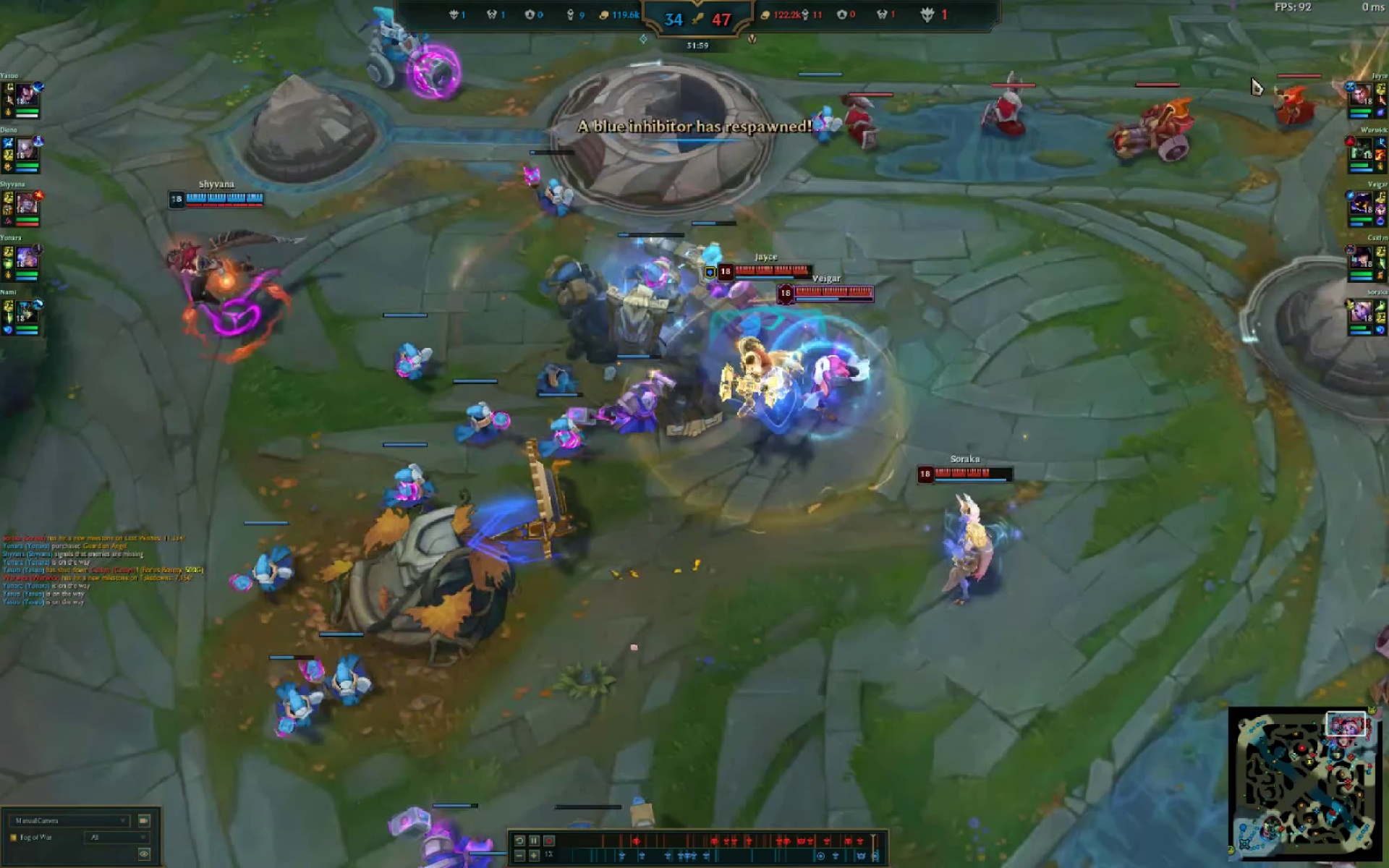 
hold_key(key=Tab, duration=0.38)
 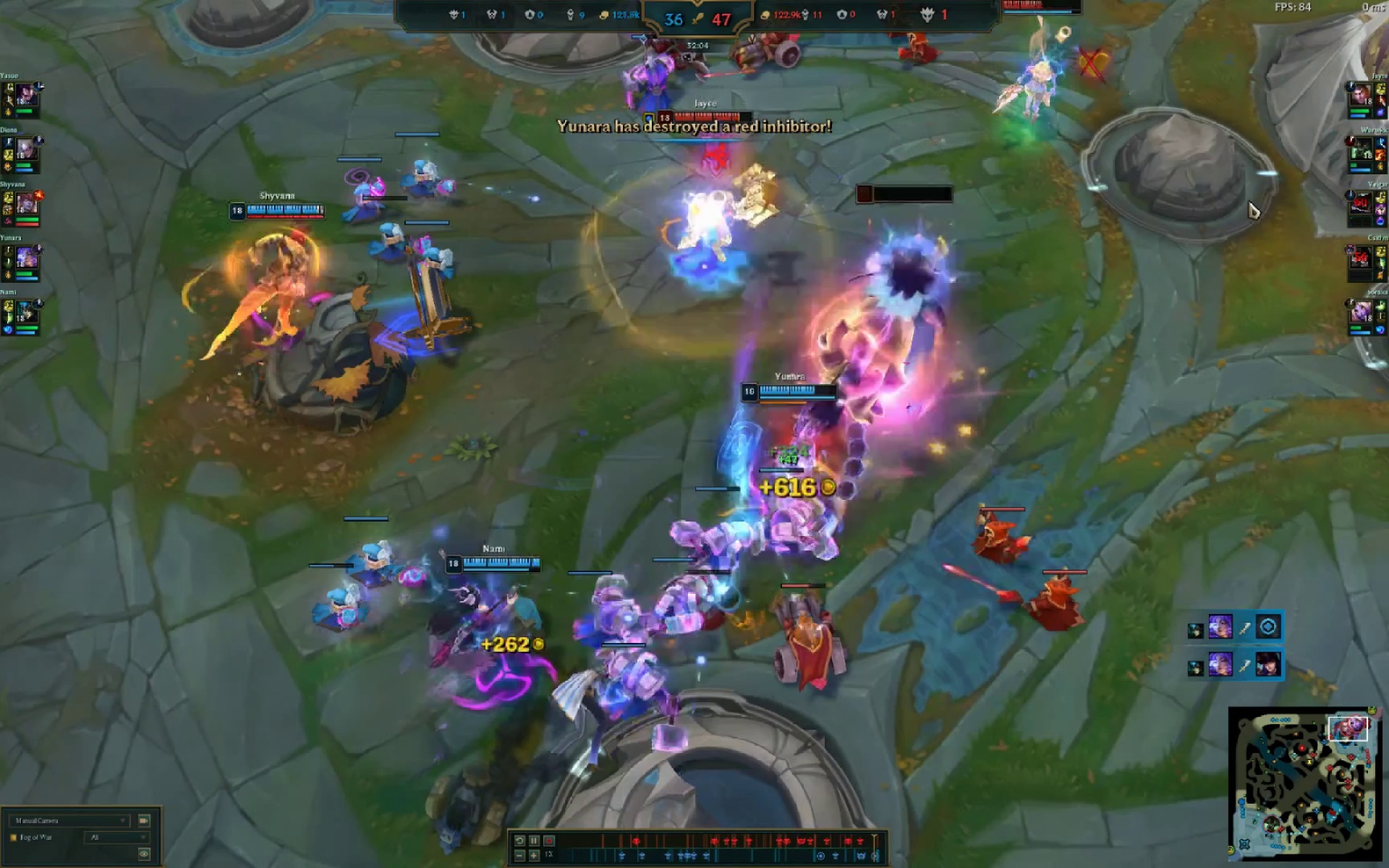 
wait(9.39)
 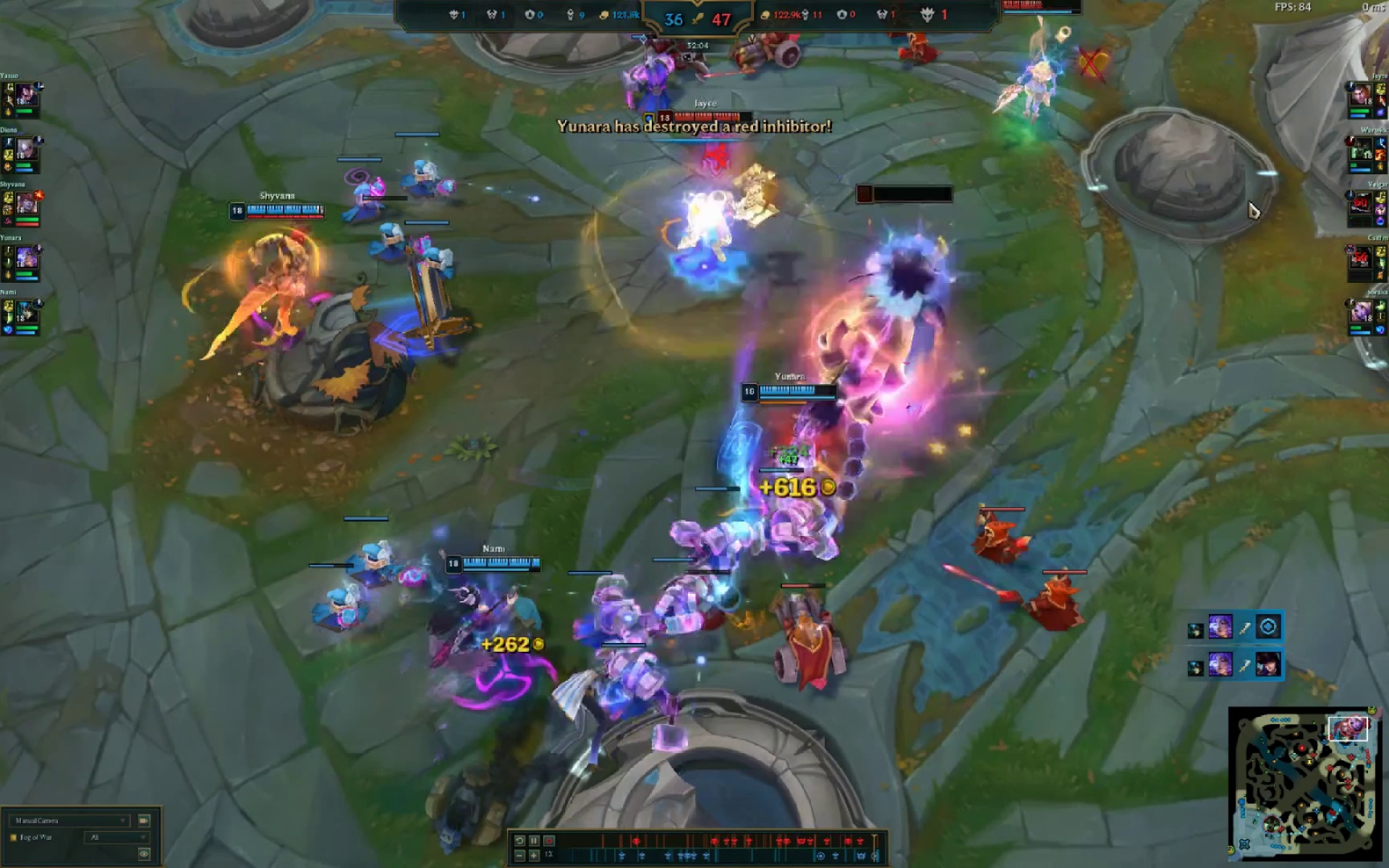 
key(Tab)
 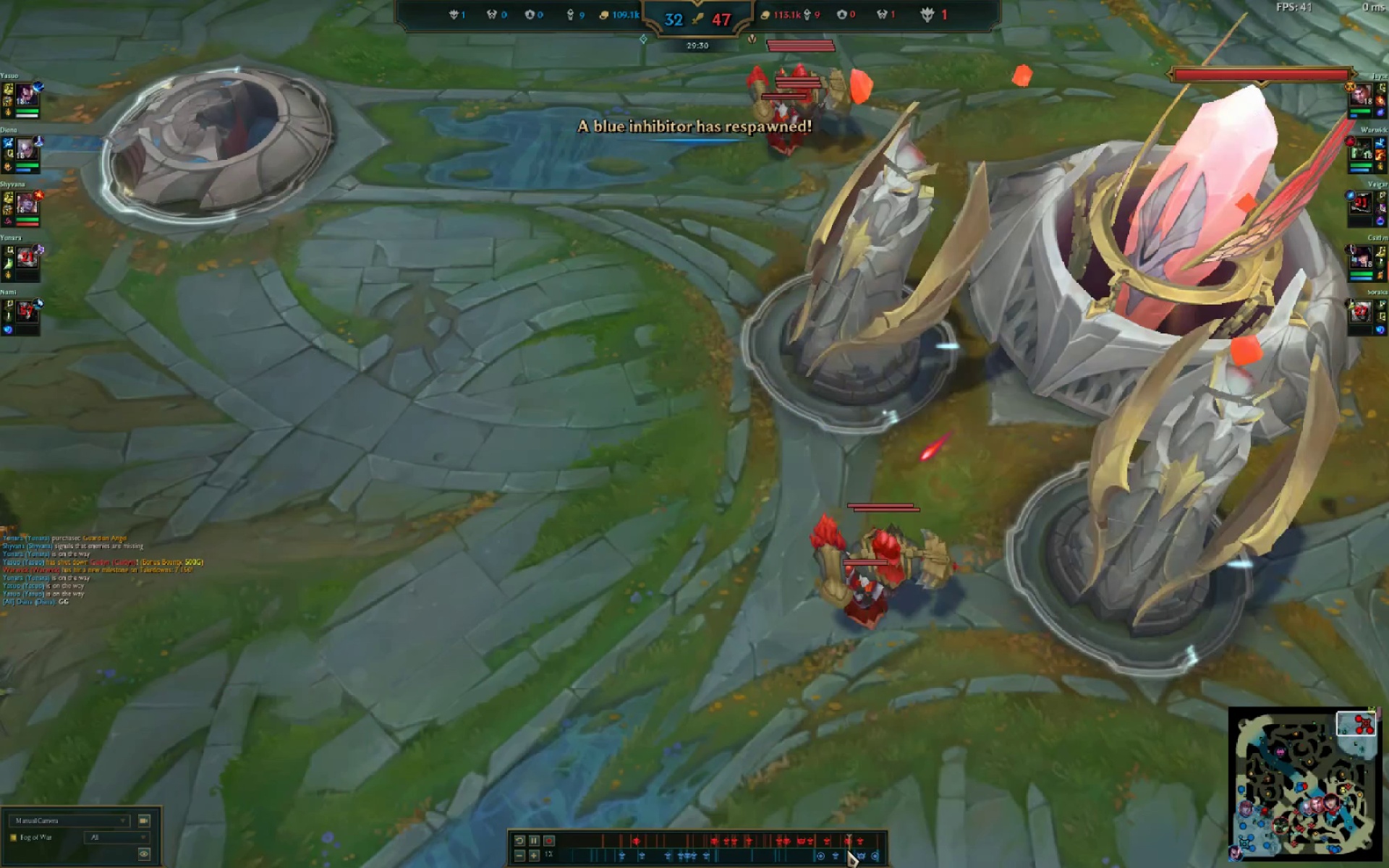 
wait(5.47)
 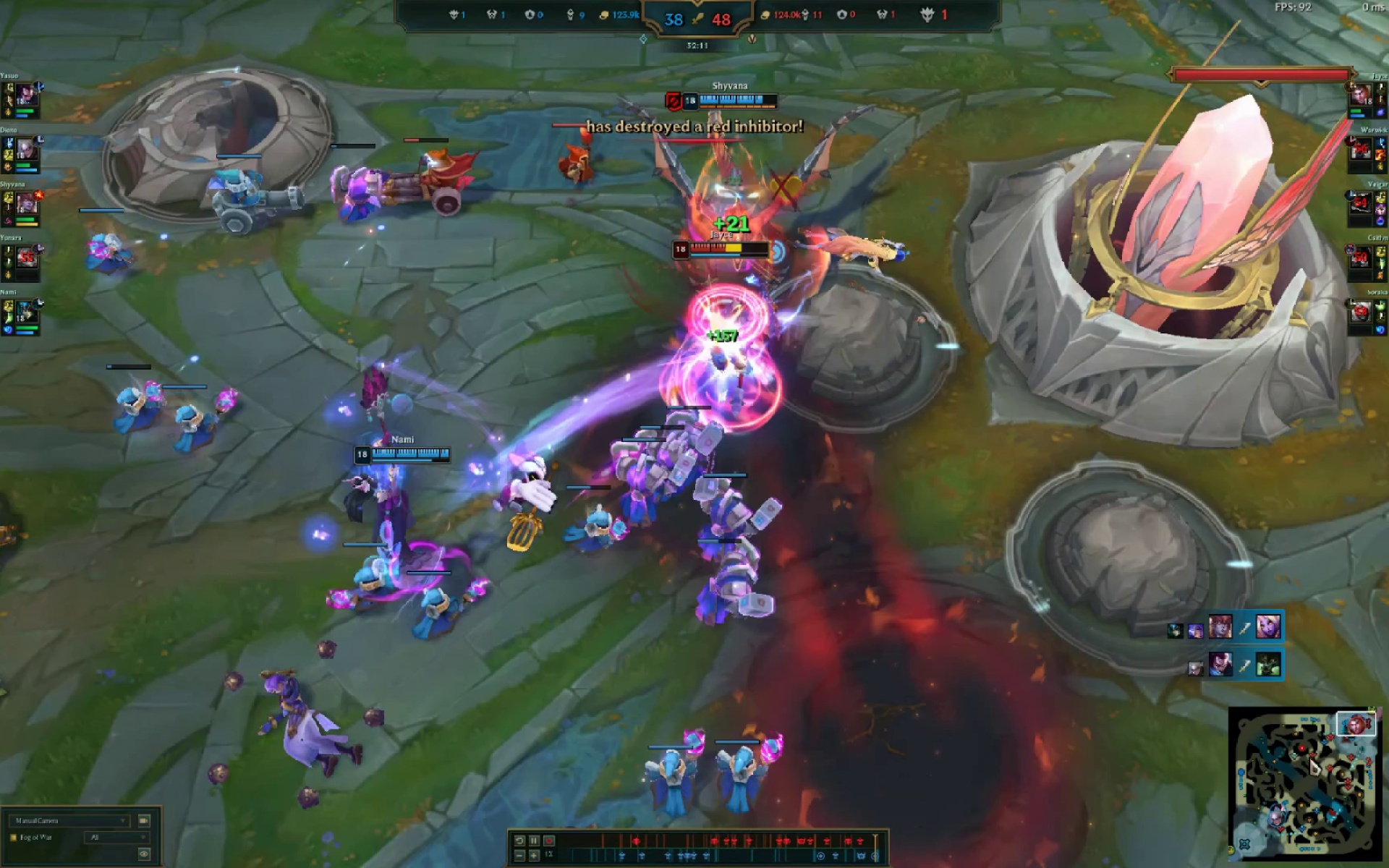 
left_click_drag(start_coordinate=[1265, 816], to_coordinate=[1267, 820])
 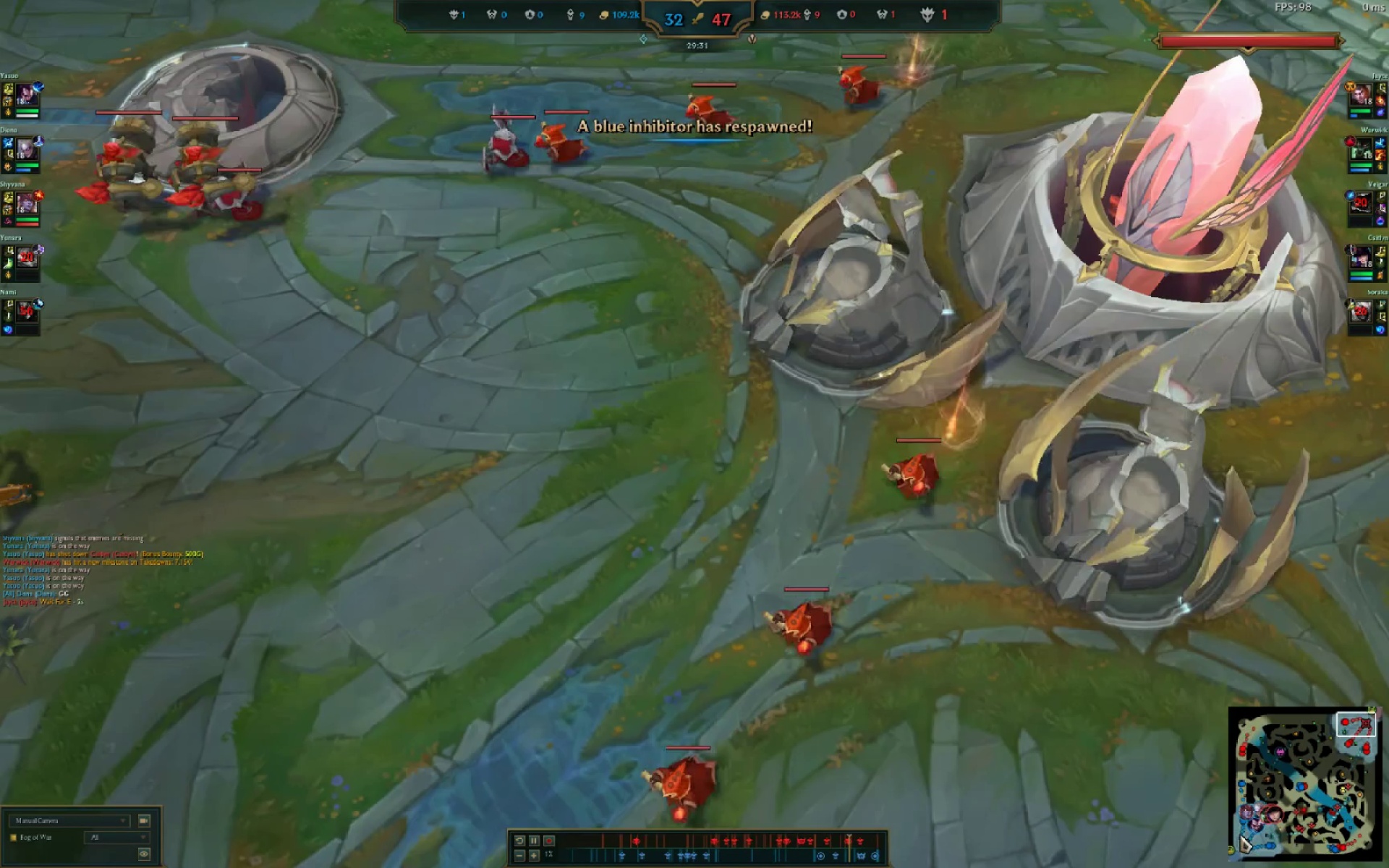 
double_click([1266, 820])
 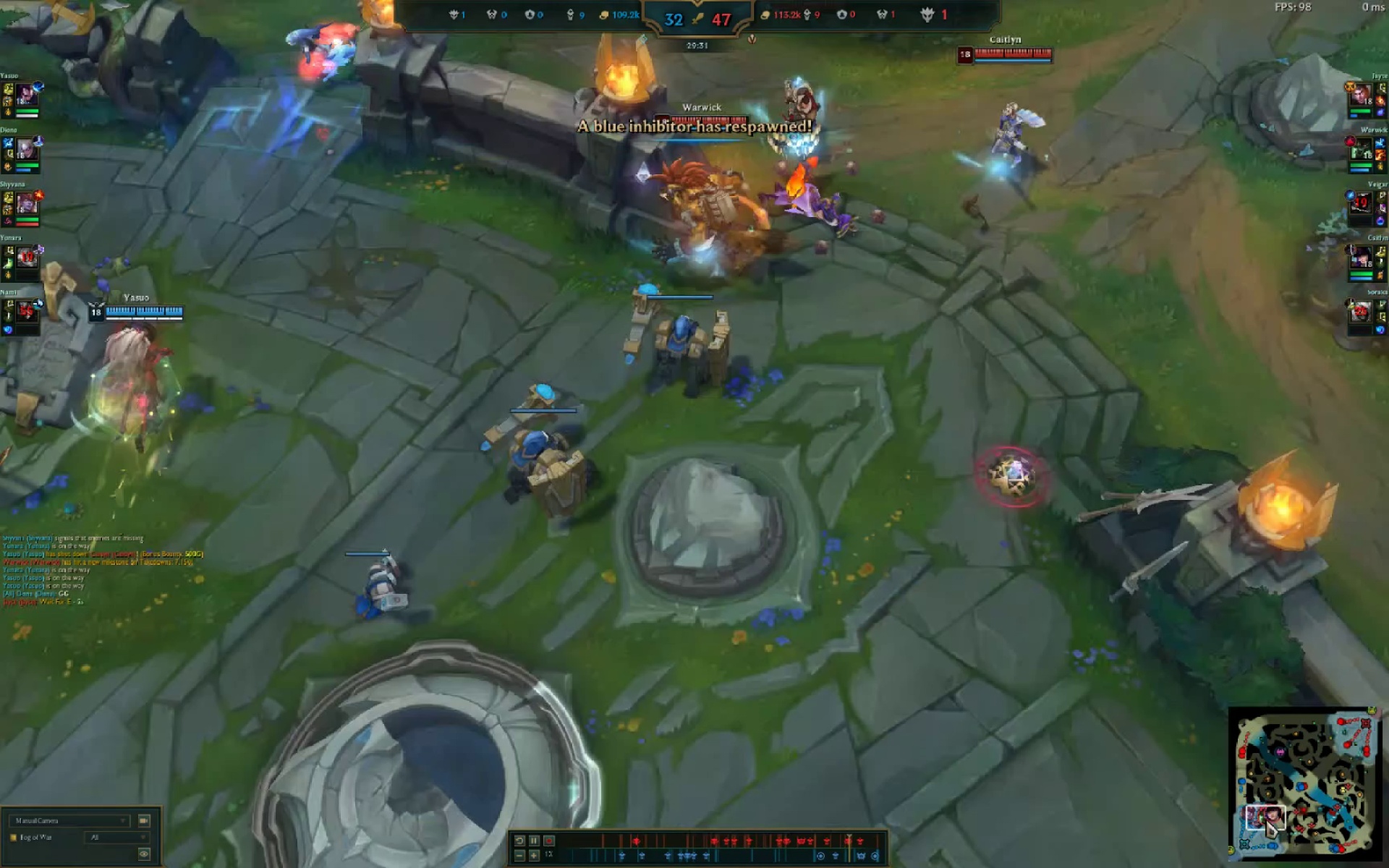 
triple_click([1266, 820])
 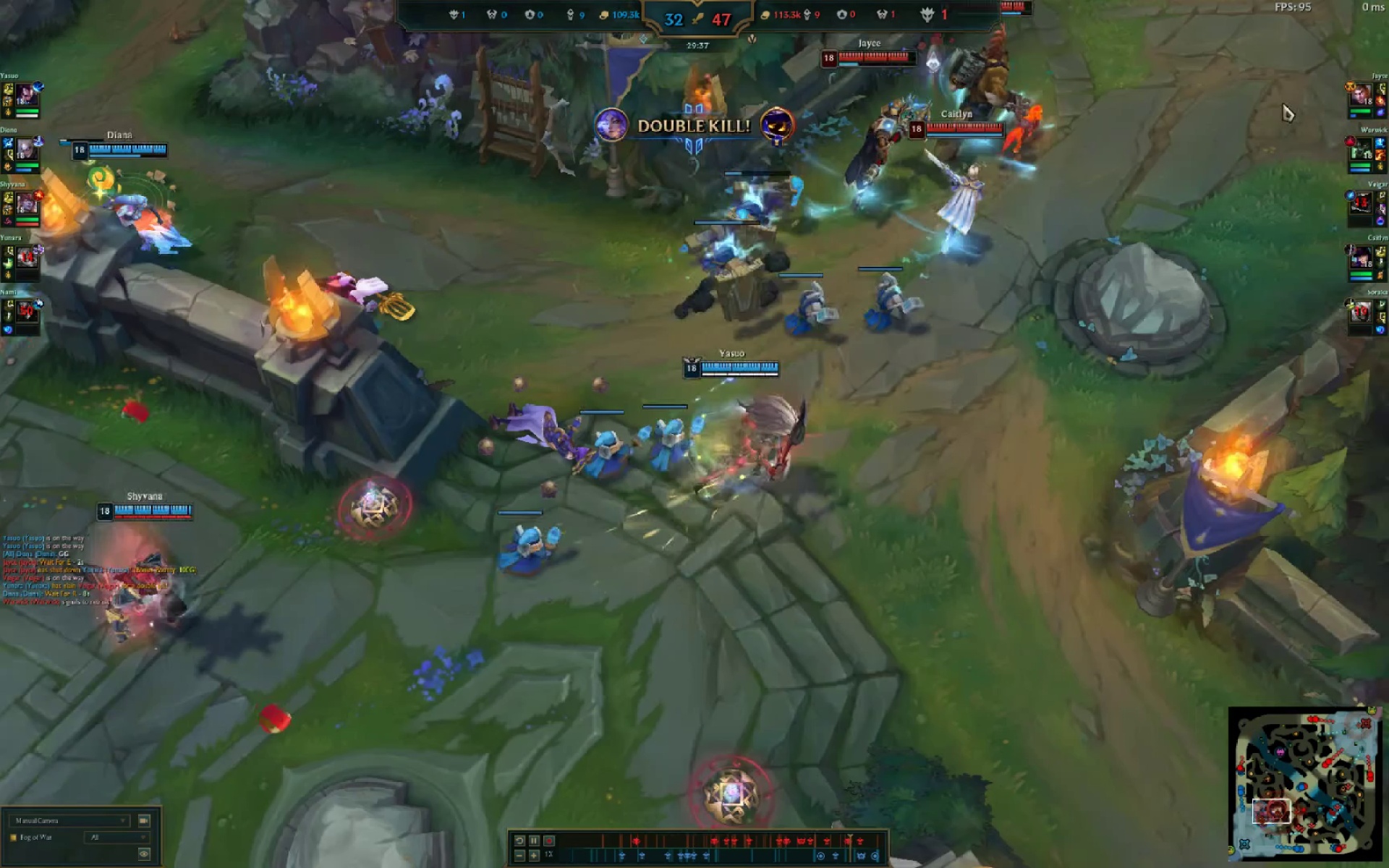 
wait(10.52)
 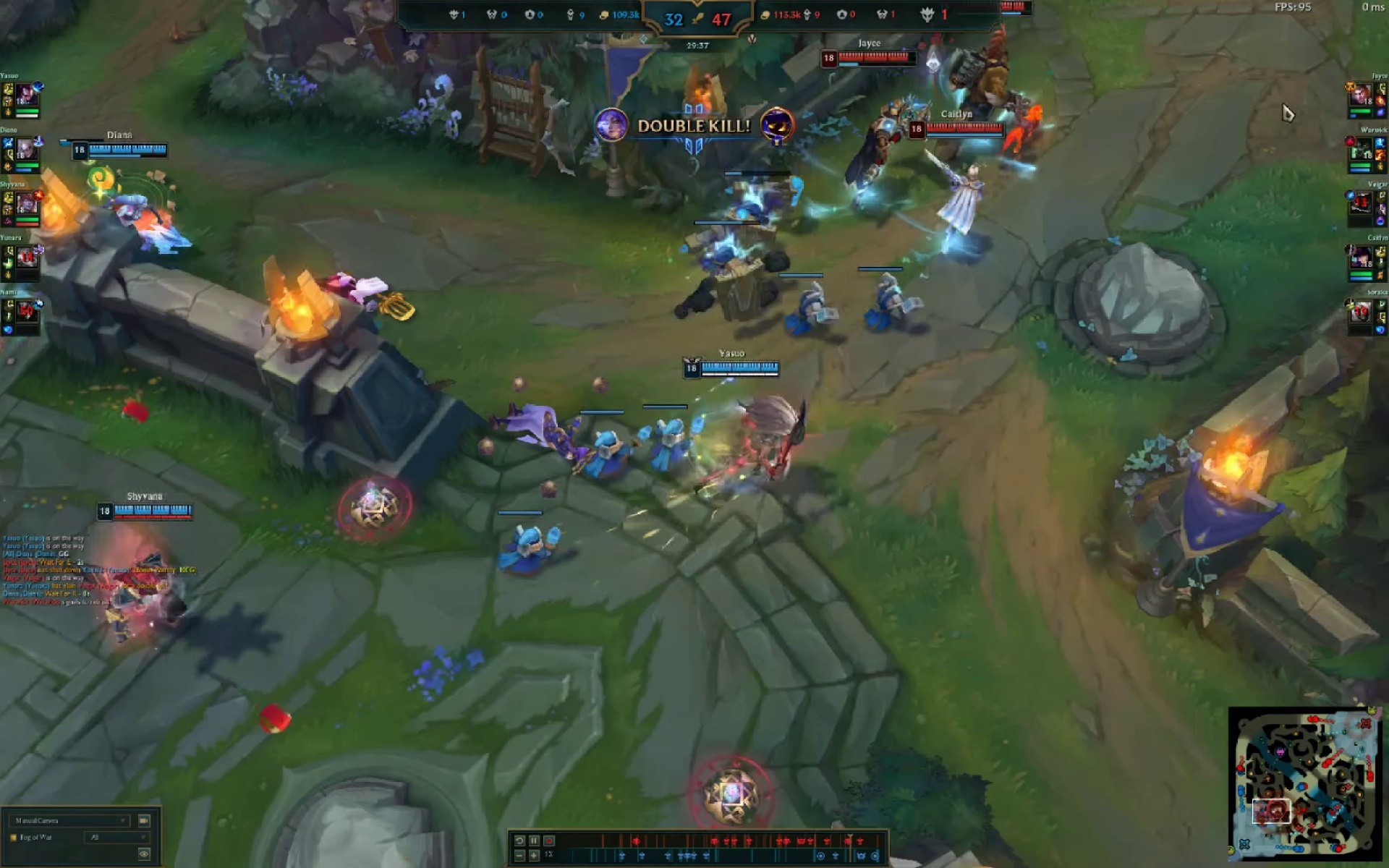 
mouse_move([1249, 593])
 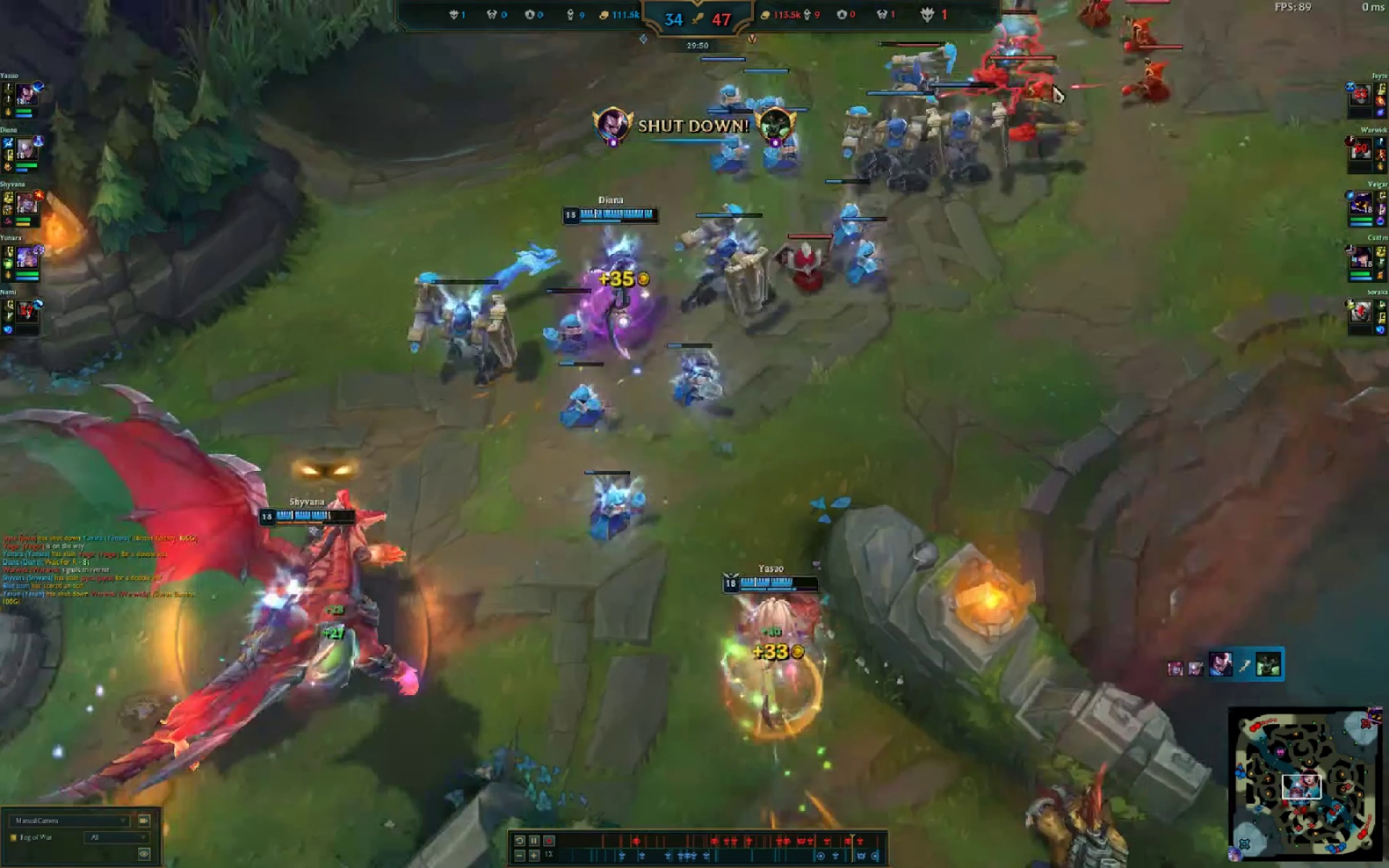 
wait(6.41)
 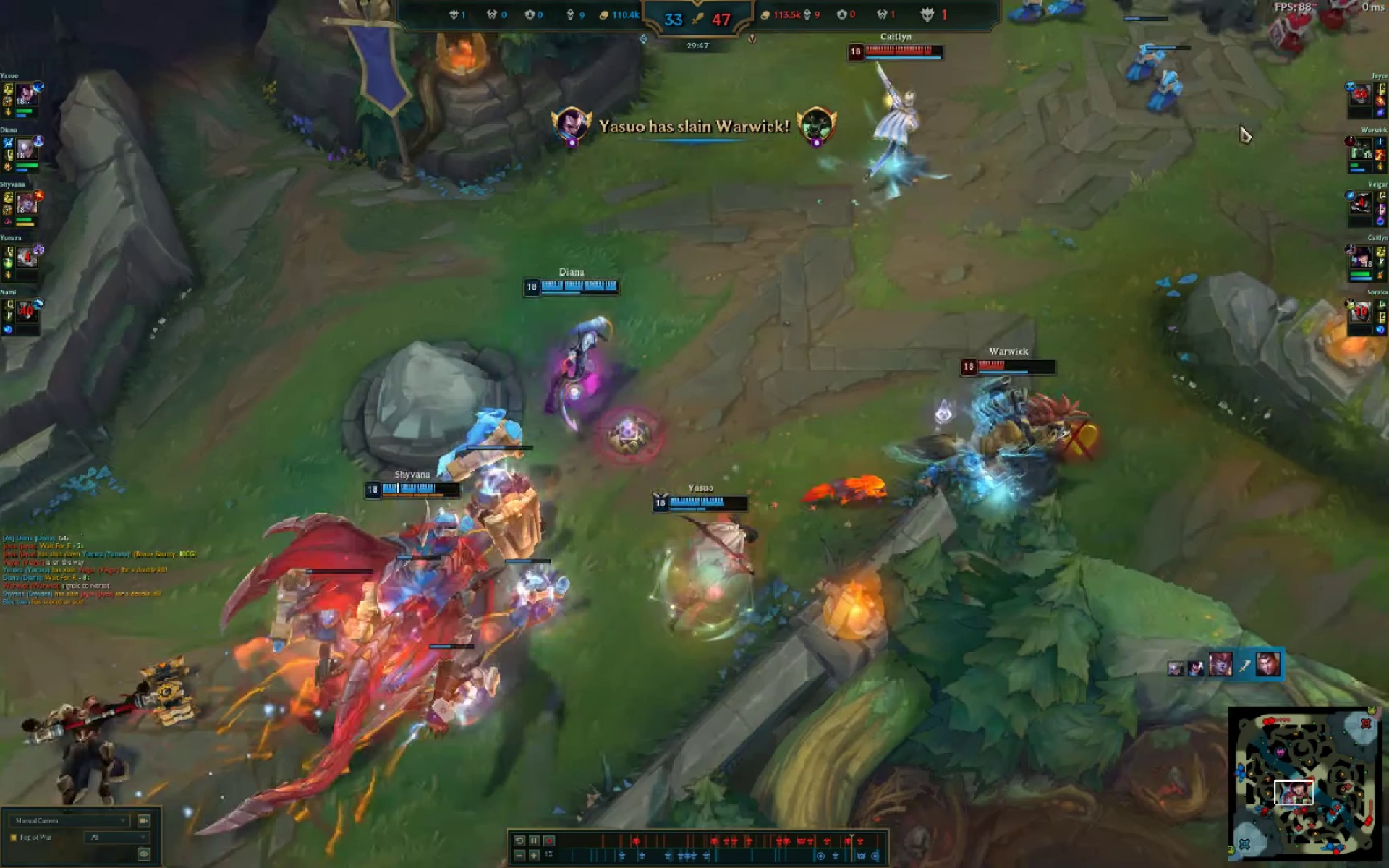 
key(Escape)
 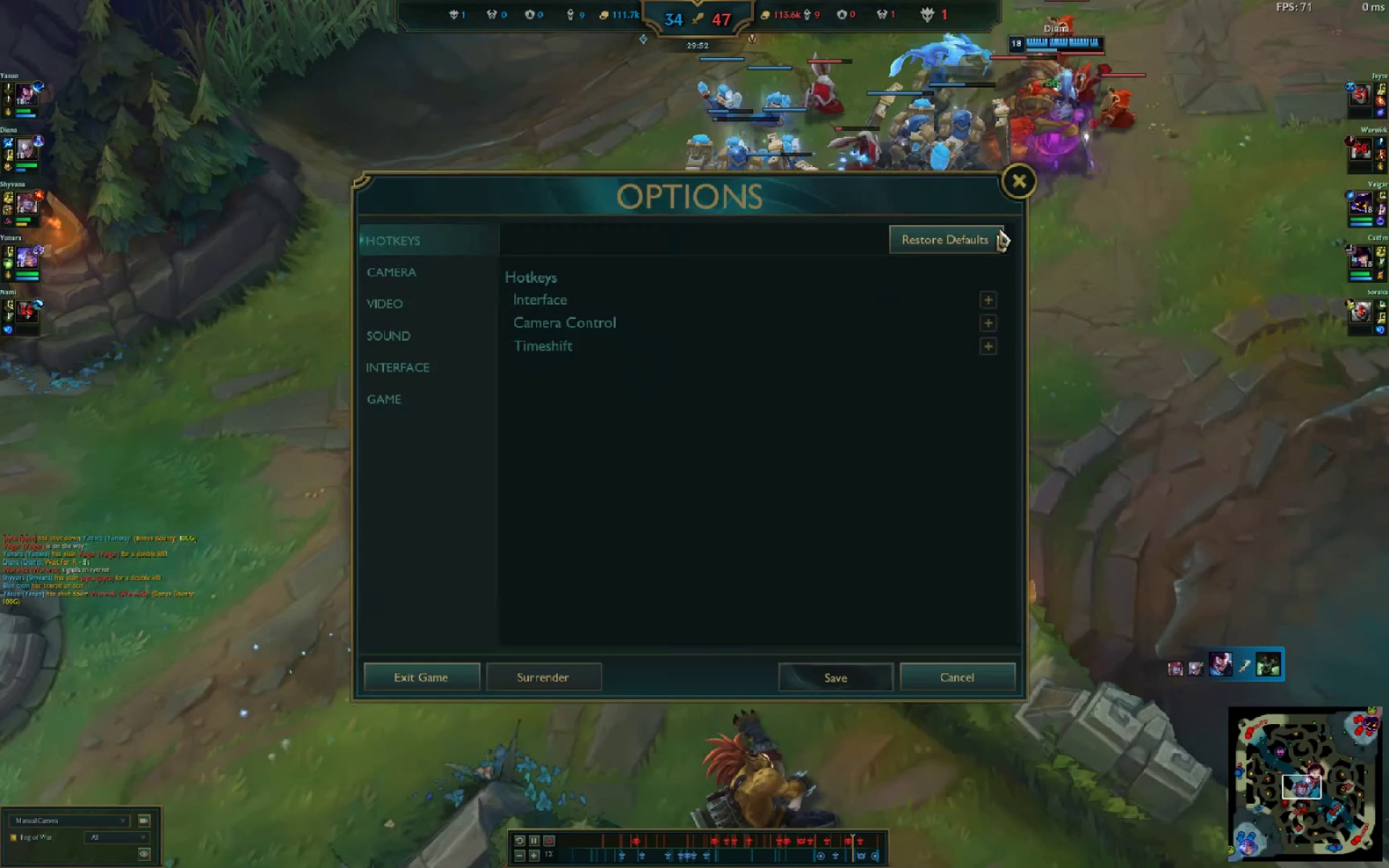 
left_click([435, 685])
 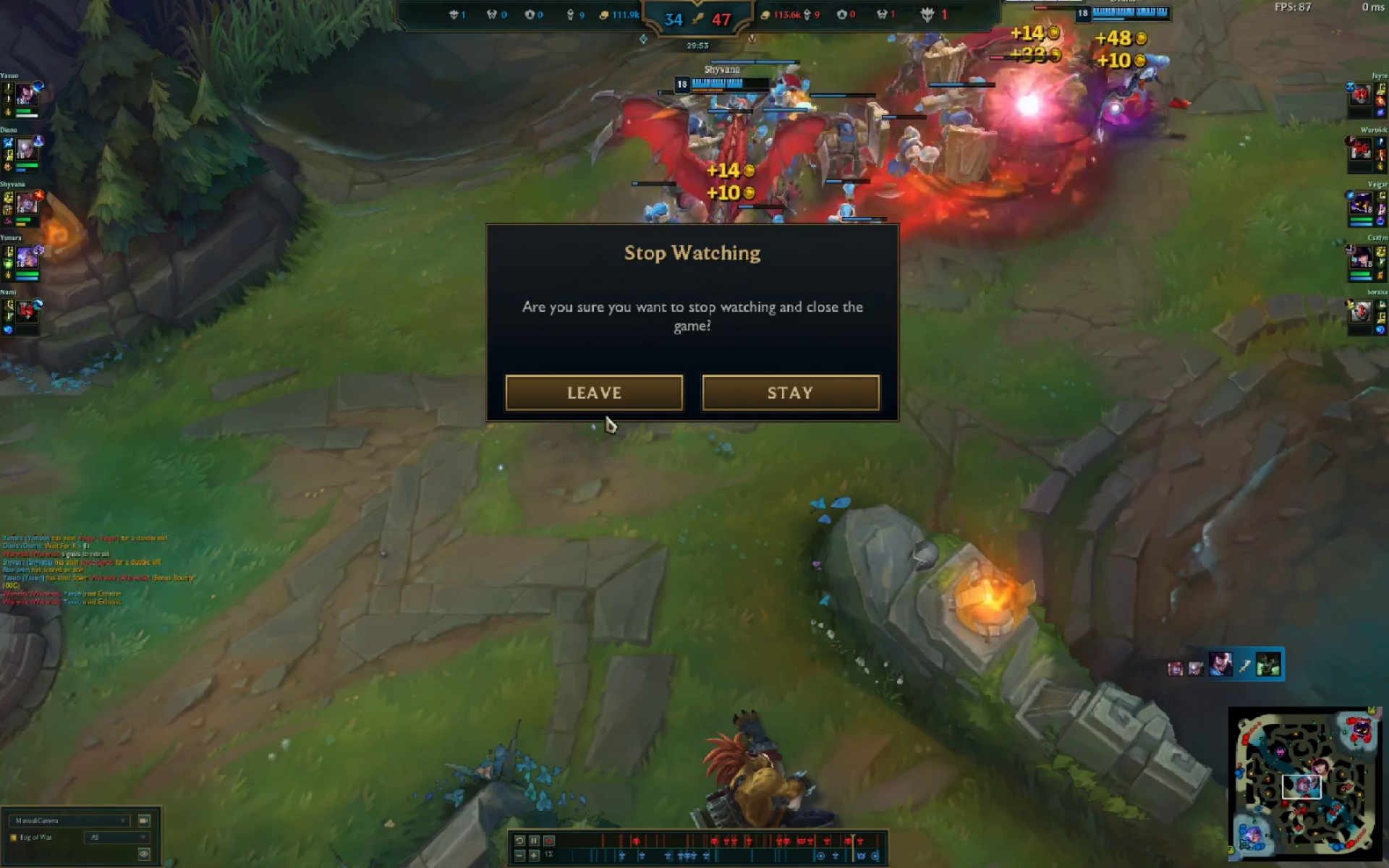 
double_click([608, 407])
 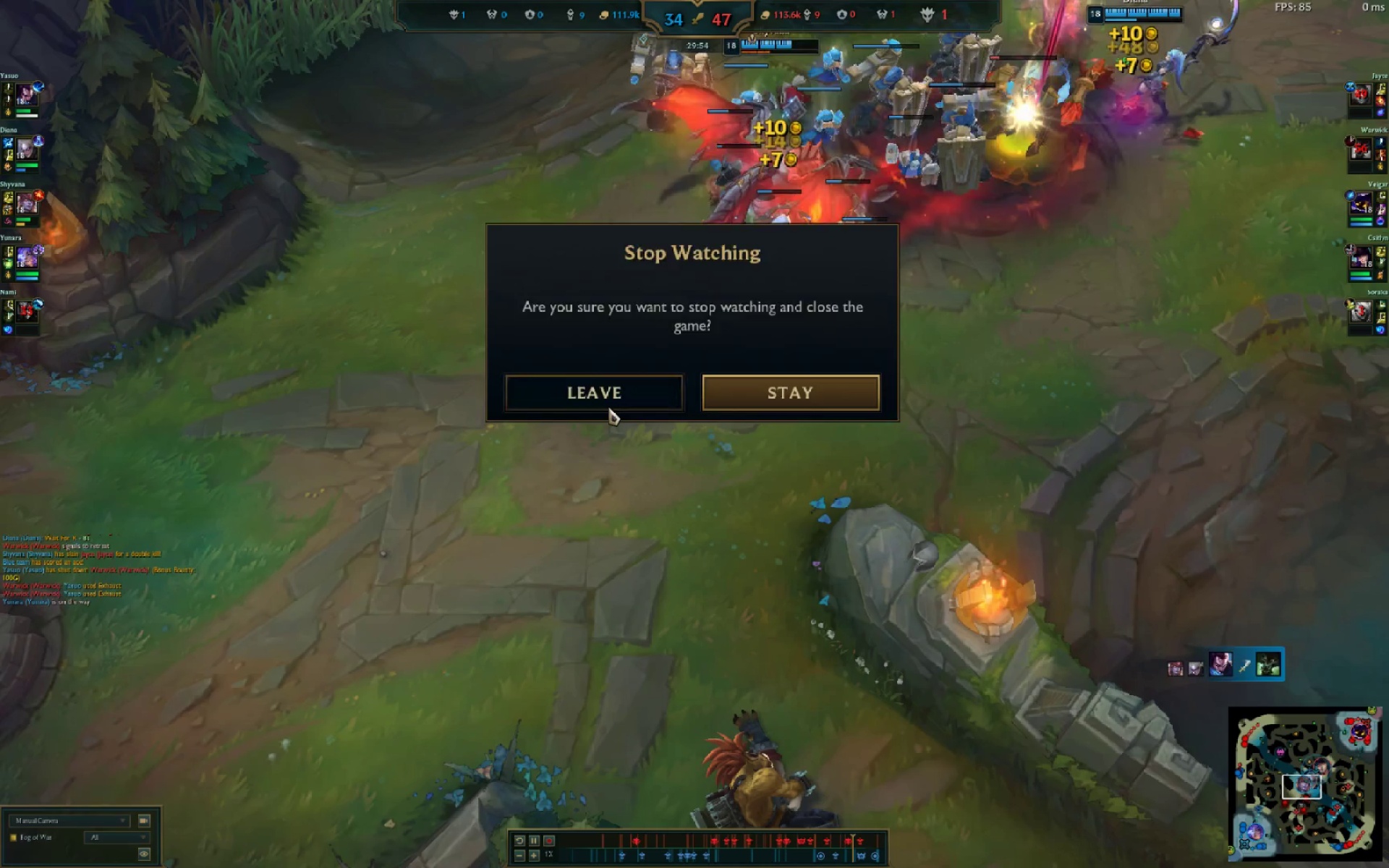 
triple_click([608, 407])
 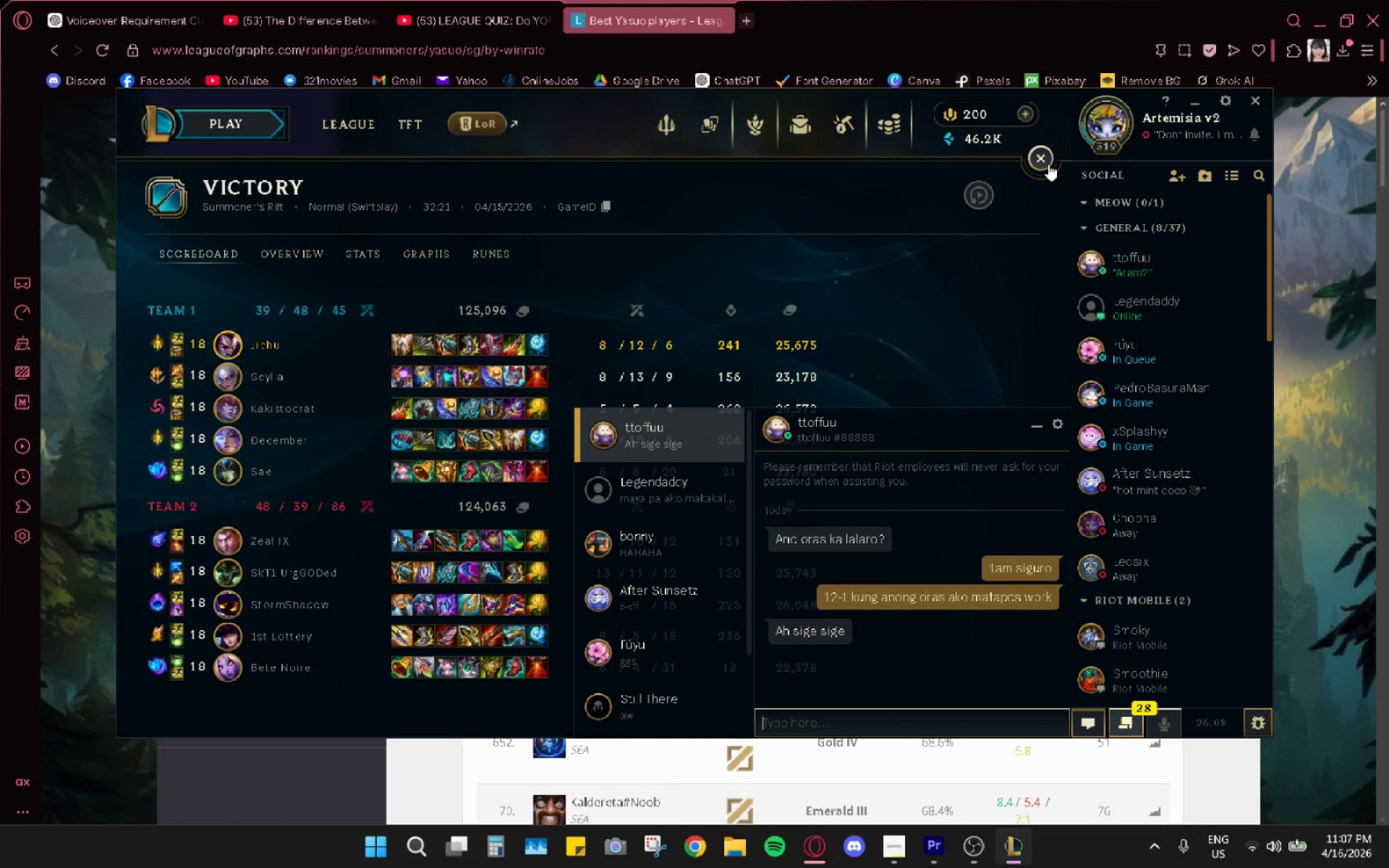 
wait(5.08)
 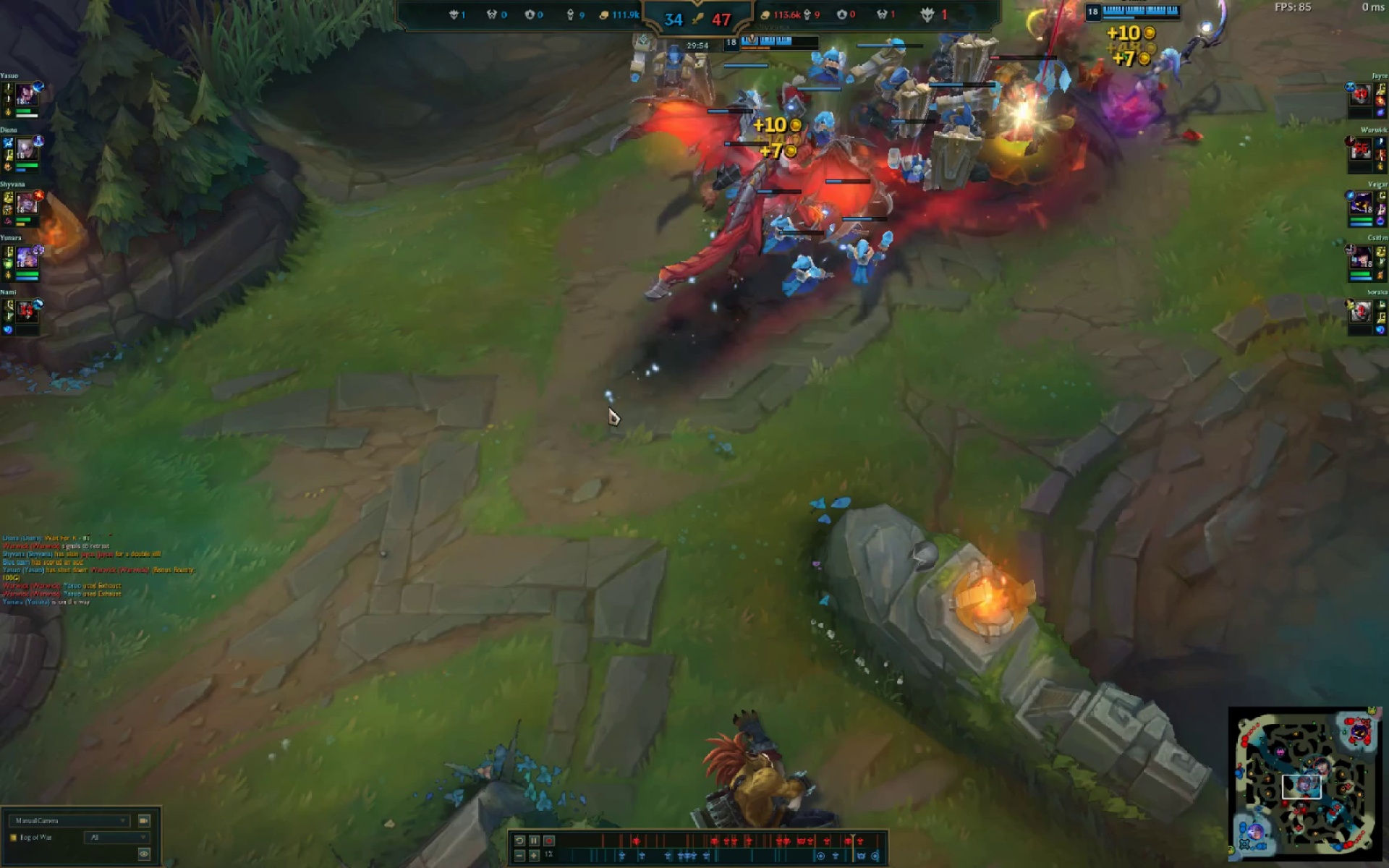 
right_click([1135, 268])
 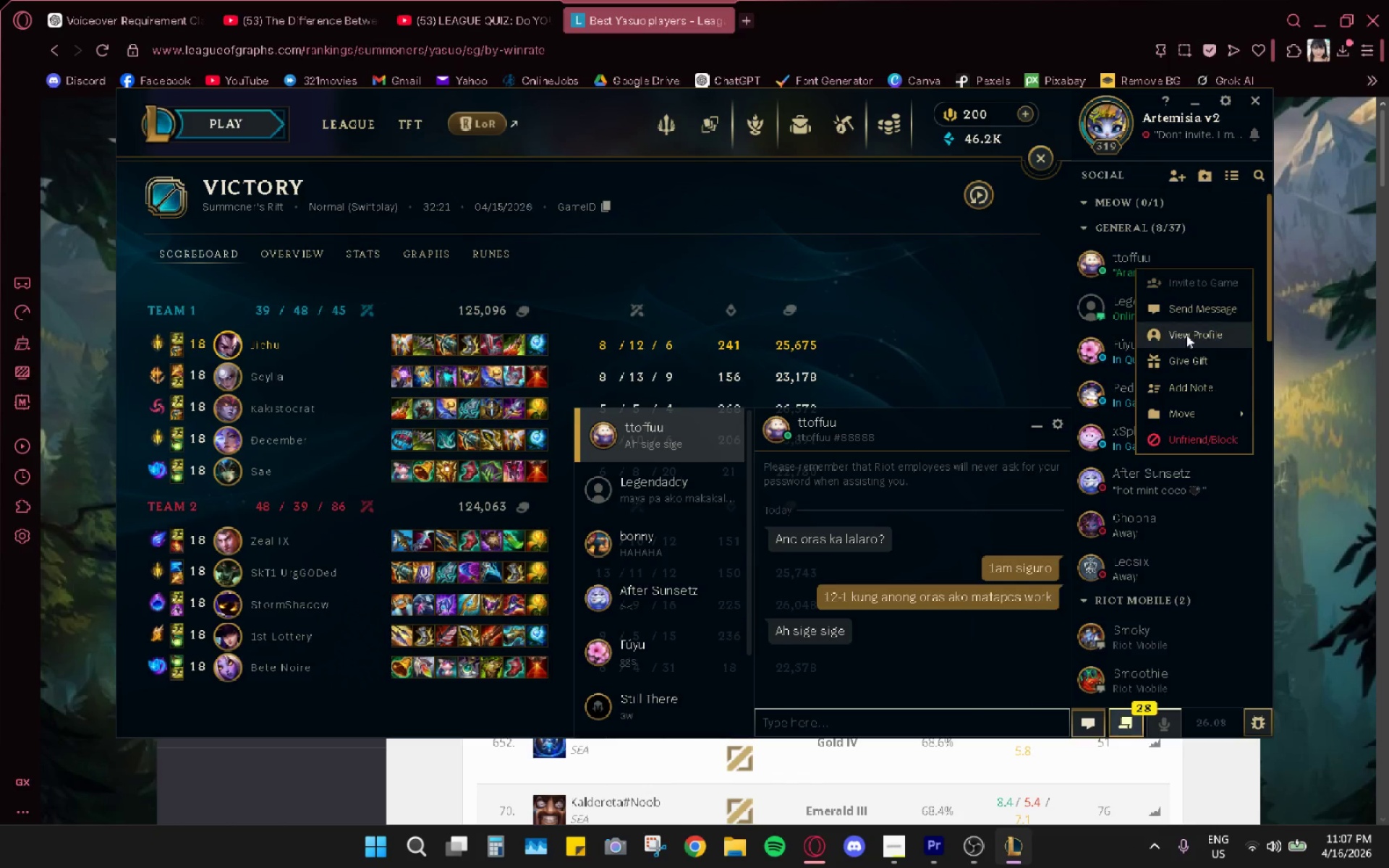 
left_click([1190, 332])
 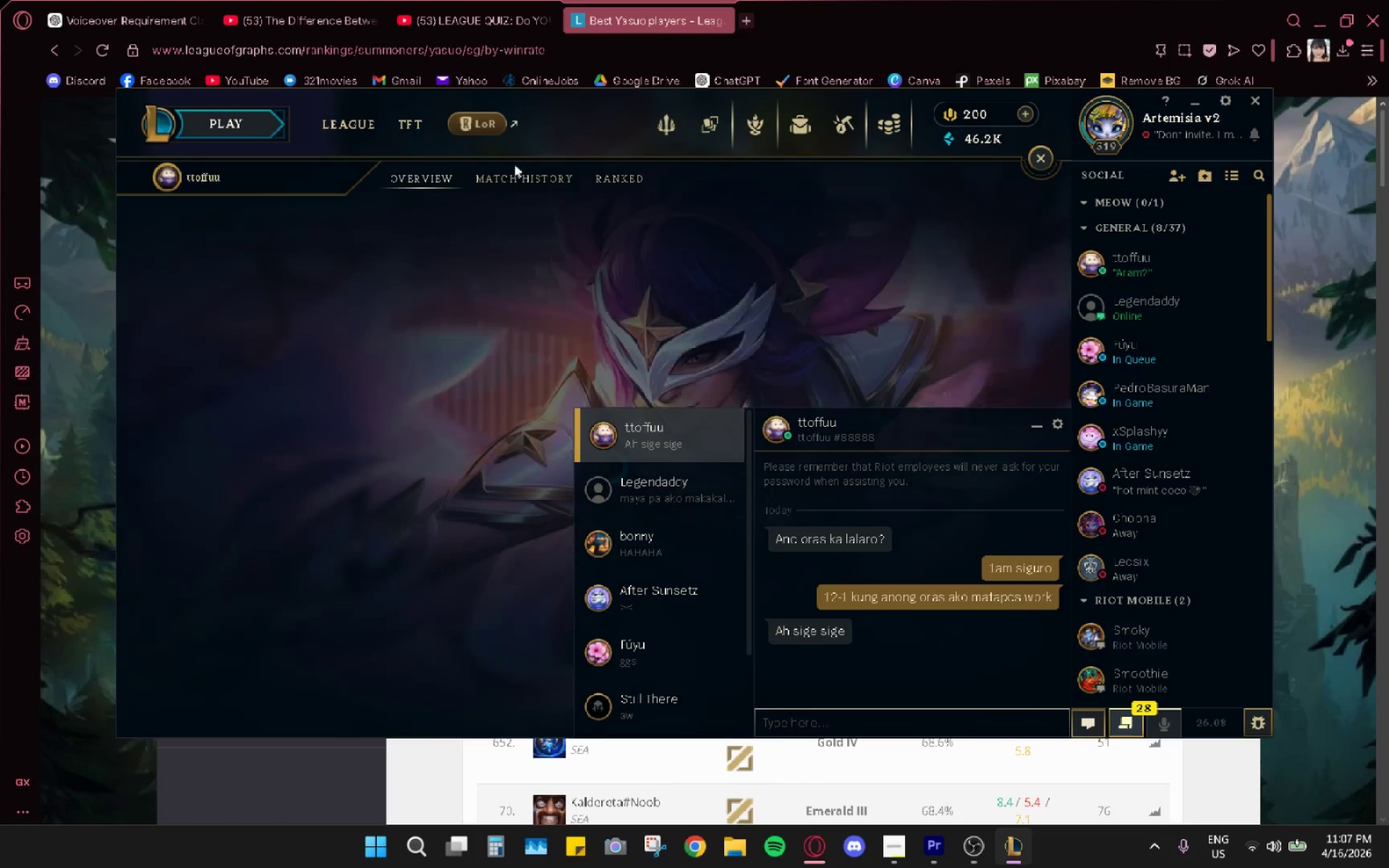 
double_click([512, 171])
 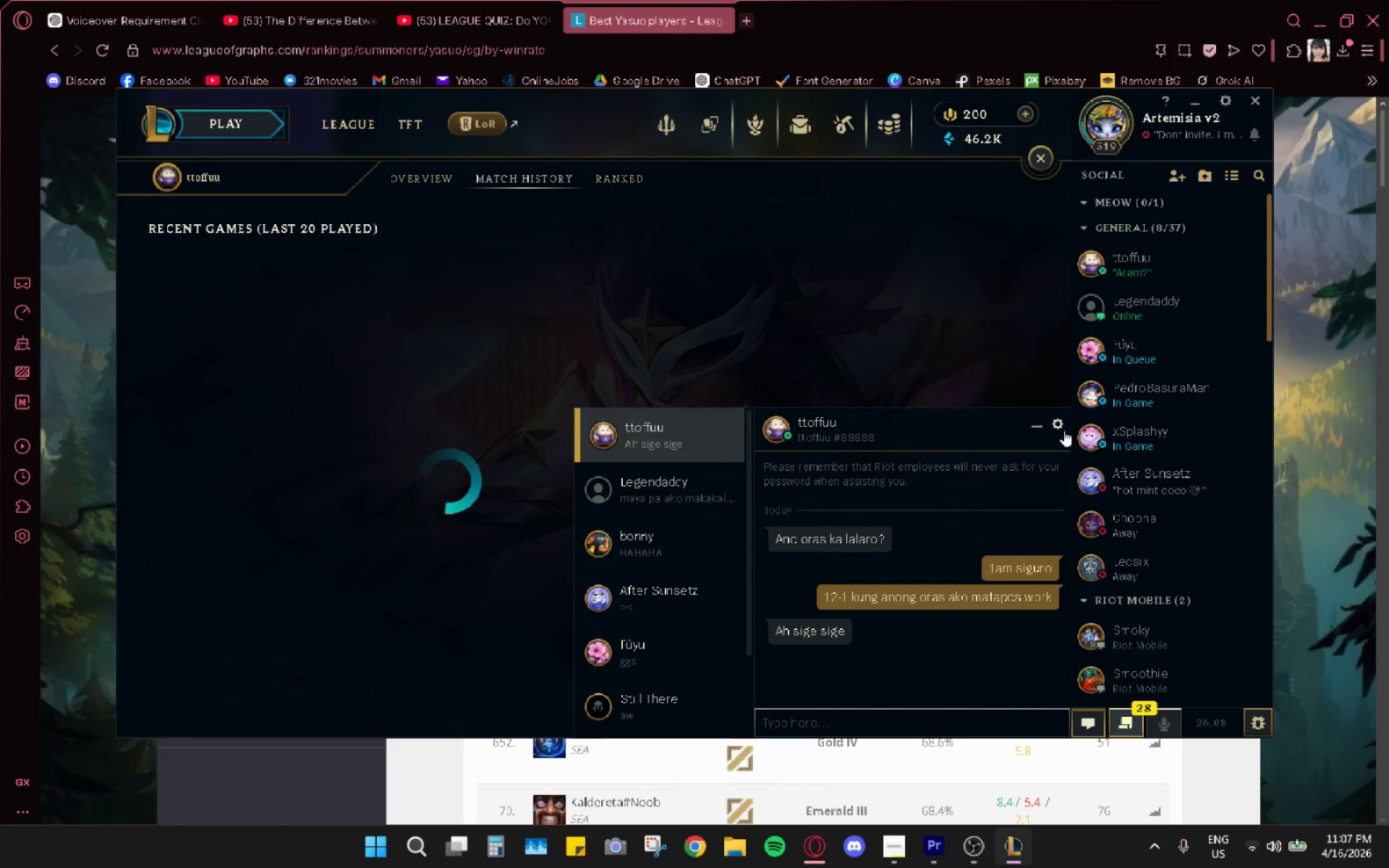 
left_click([1039, 422])
 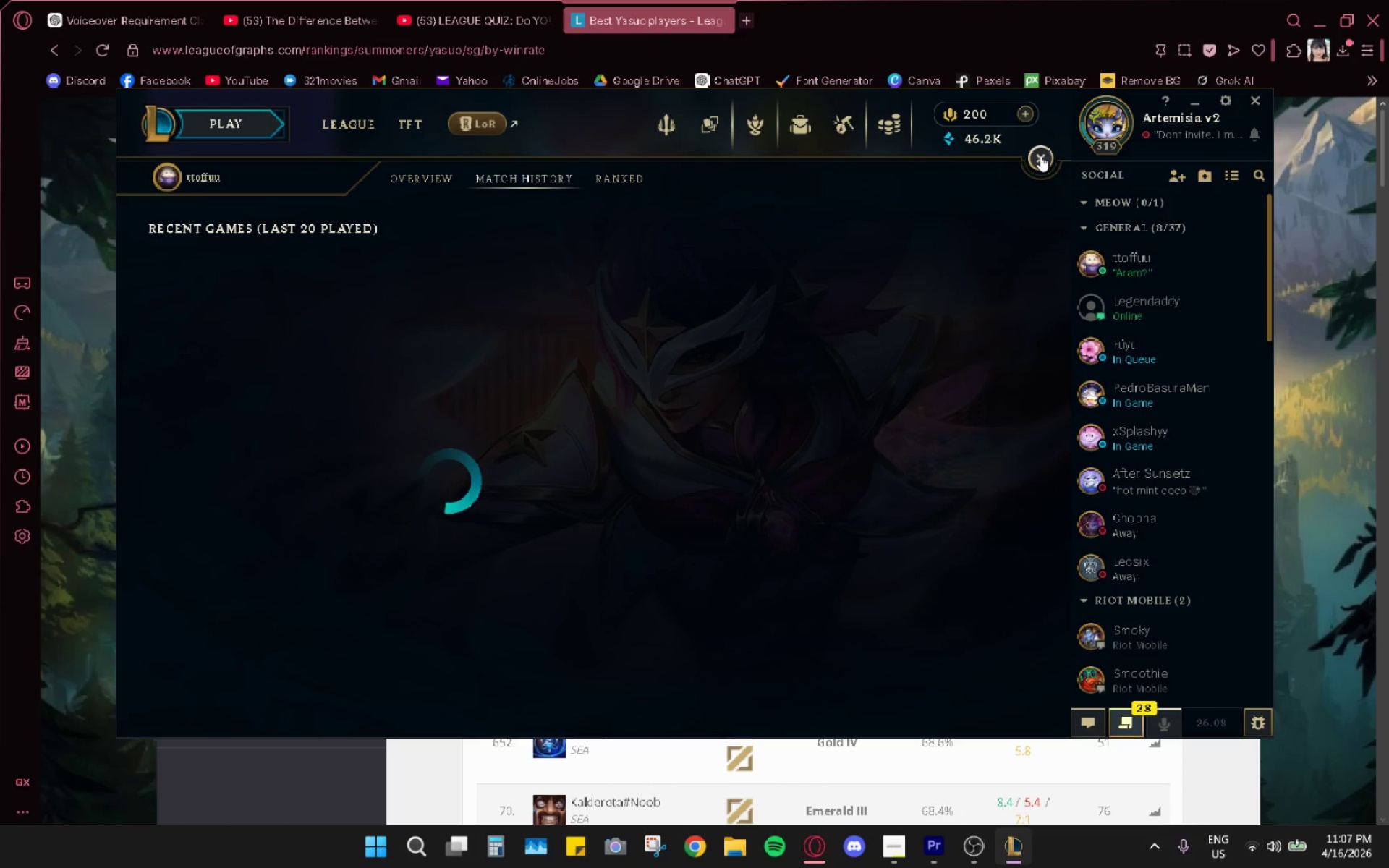 
wait(8.52)
 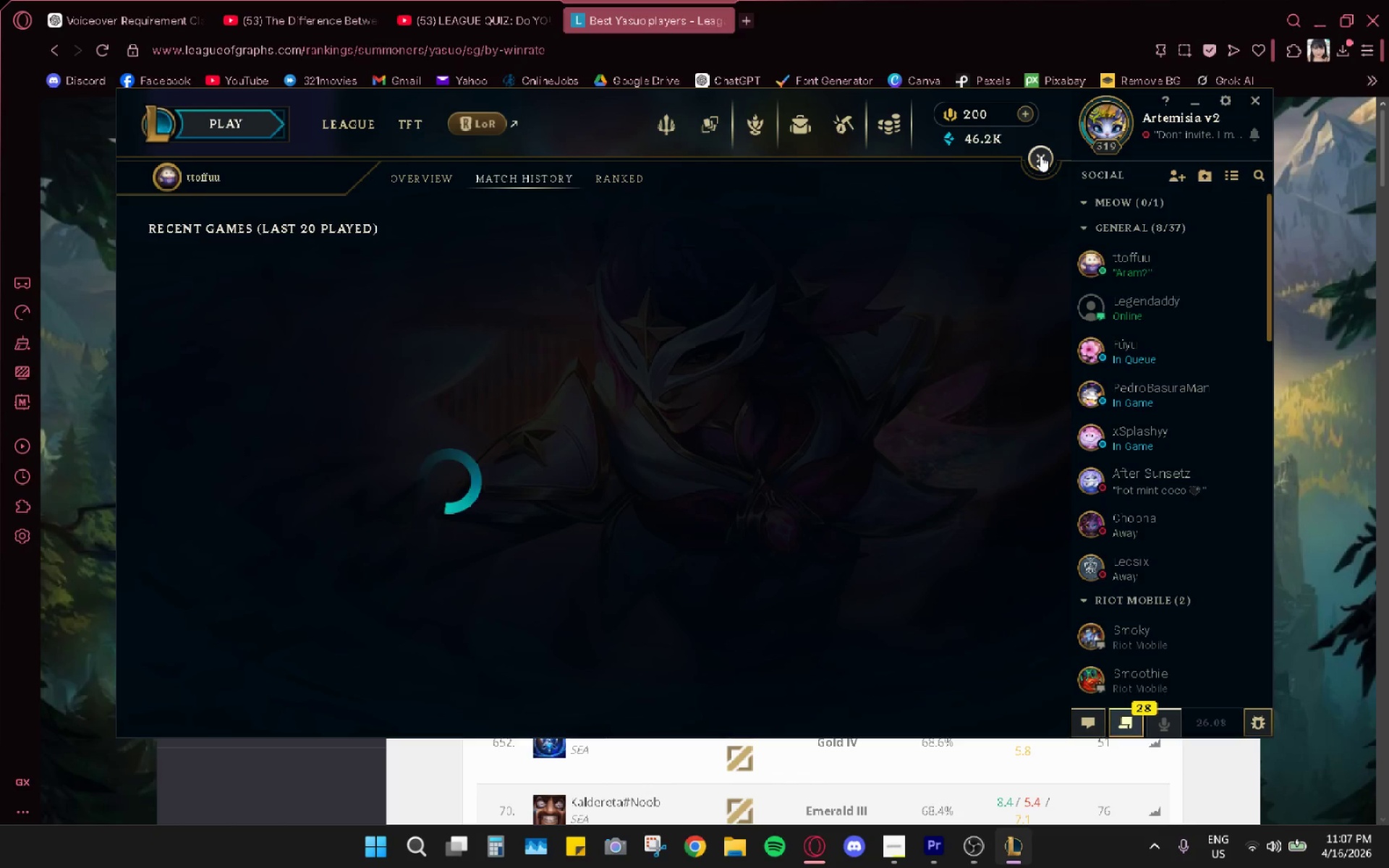 
scroll: coordinate [594, 498], scroll_direction: up, amount: 3.0
 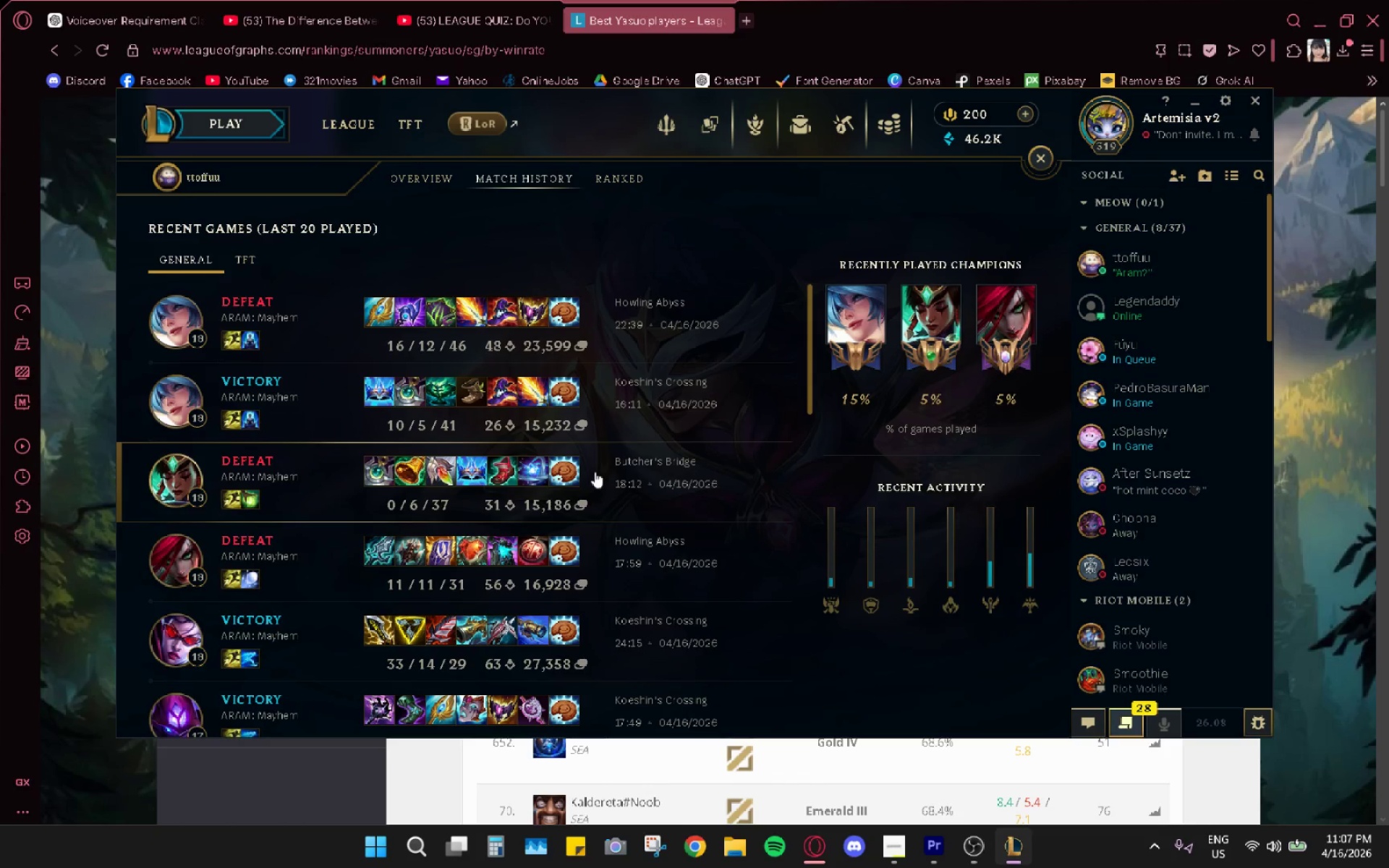 
scroll: coordinate [595, 469], scroll_direction: down, amount: 15.0
 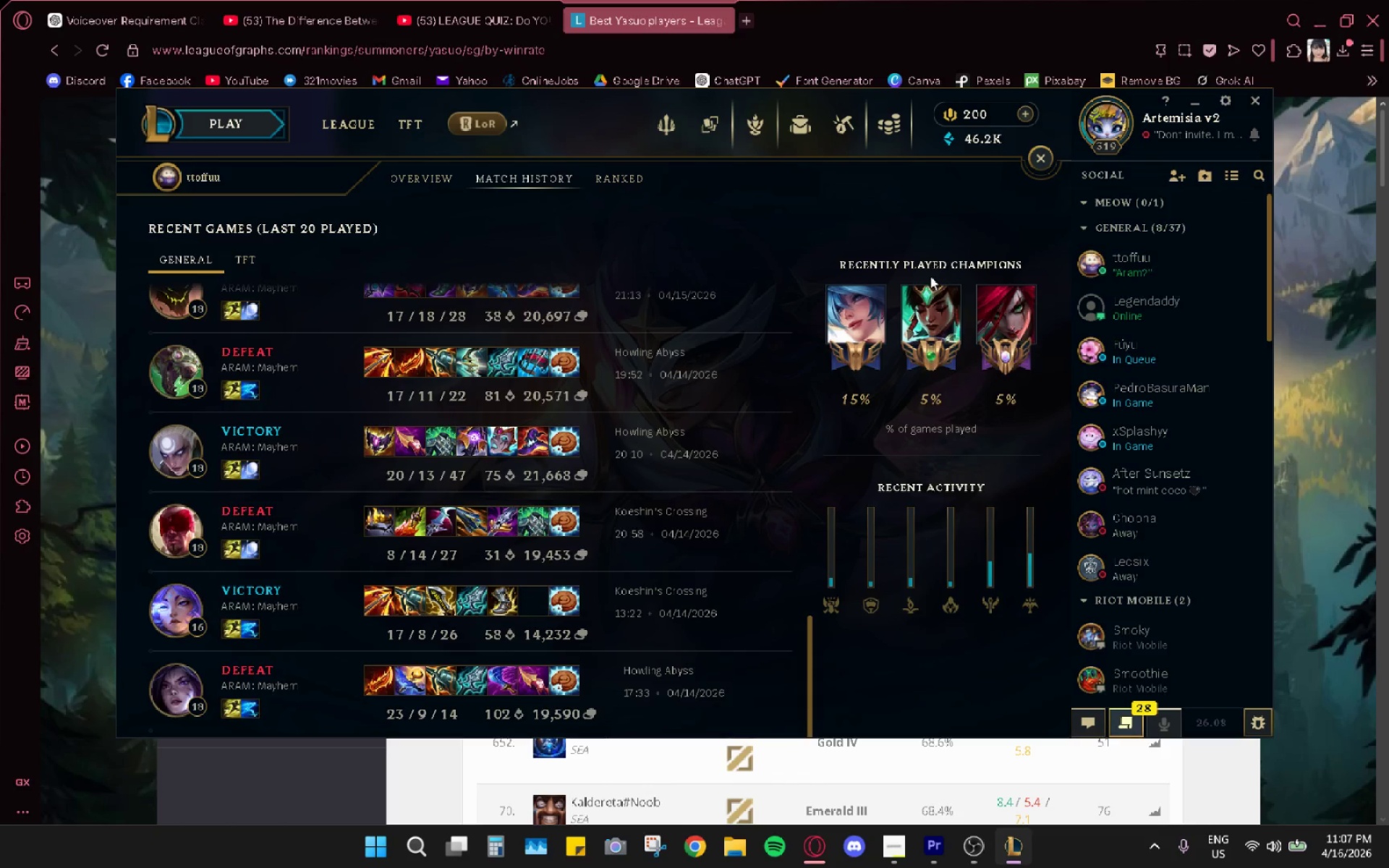 
left_click([1046, 167])
 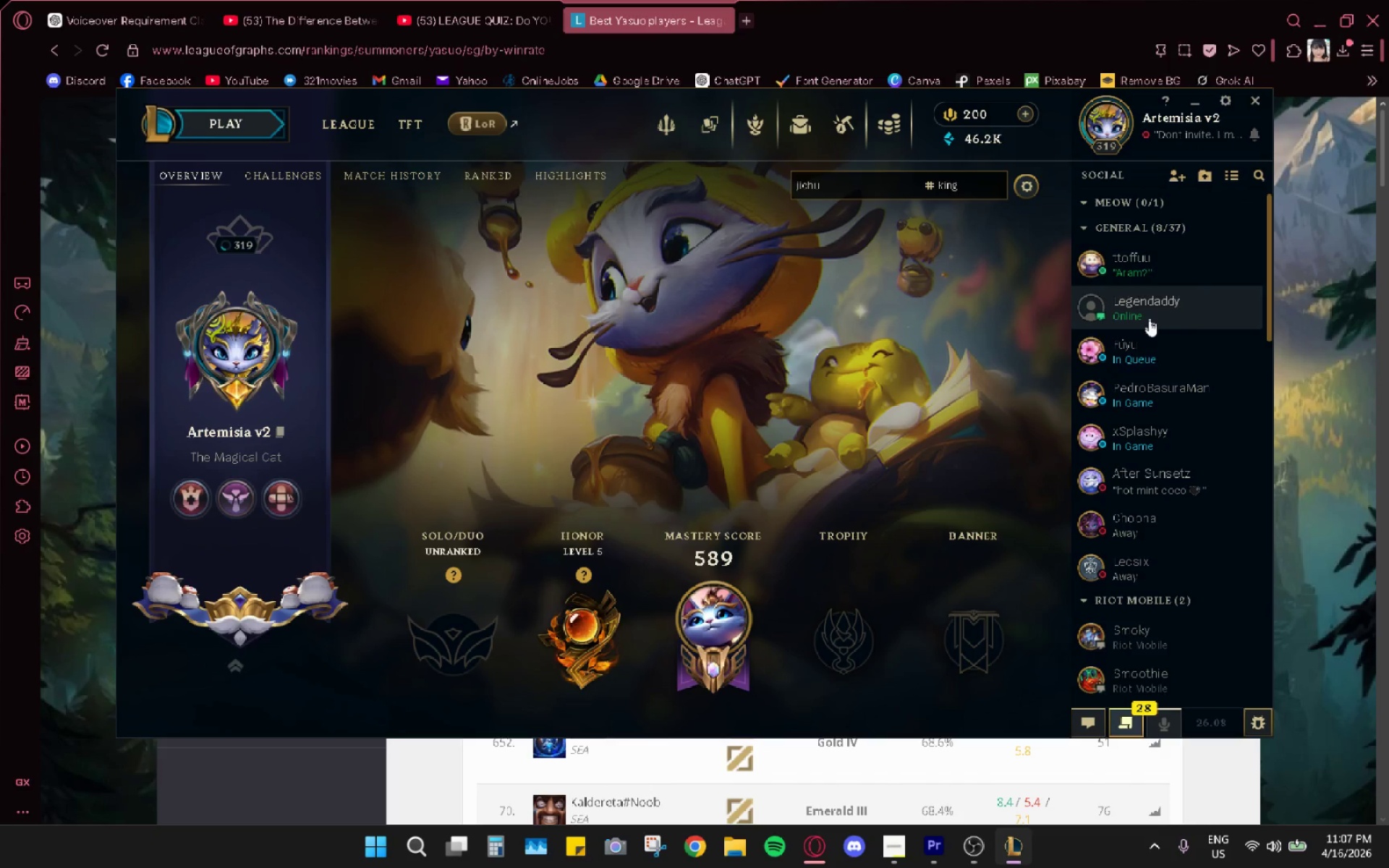 
mouse_move([1144, 321])
 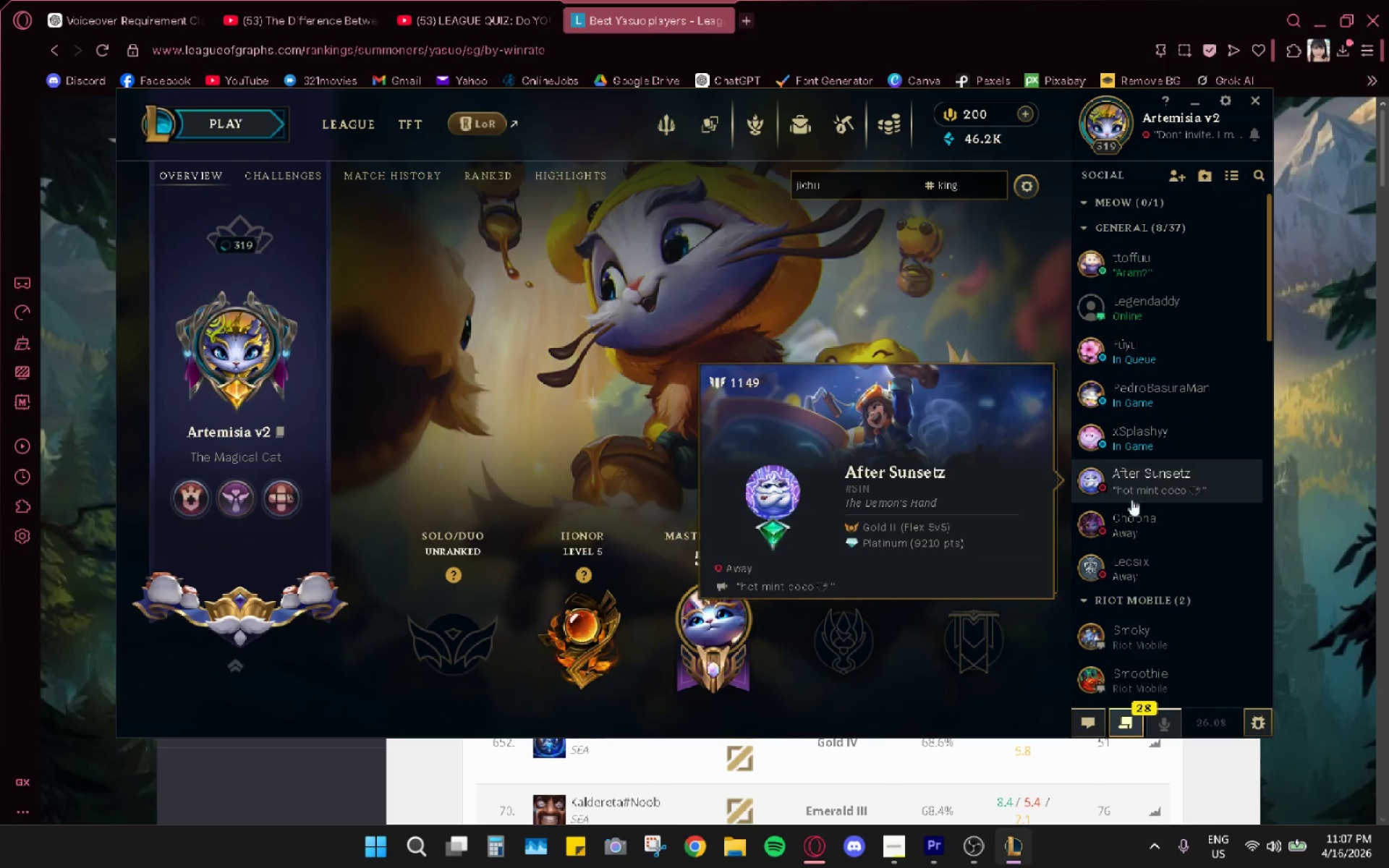 
scroll: coordinate [1142, 566], scroll_direction: down, amount: 1.0
 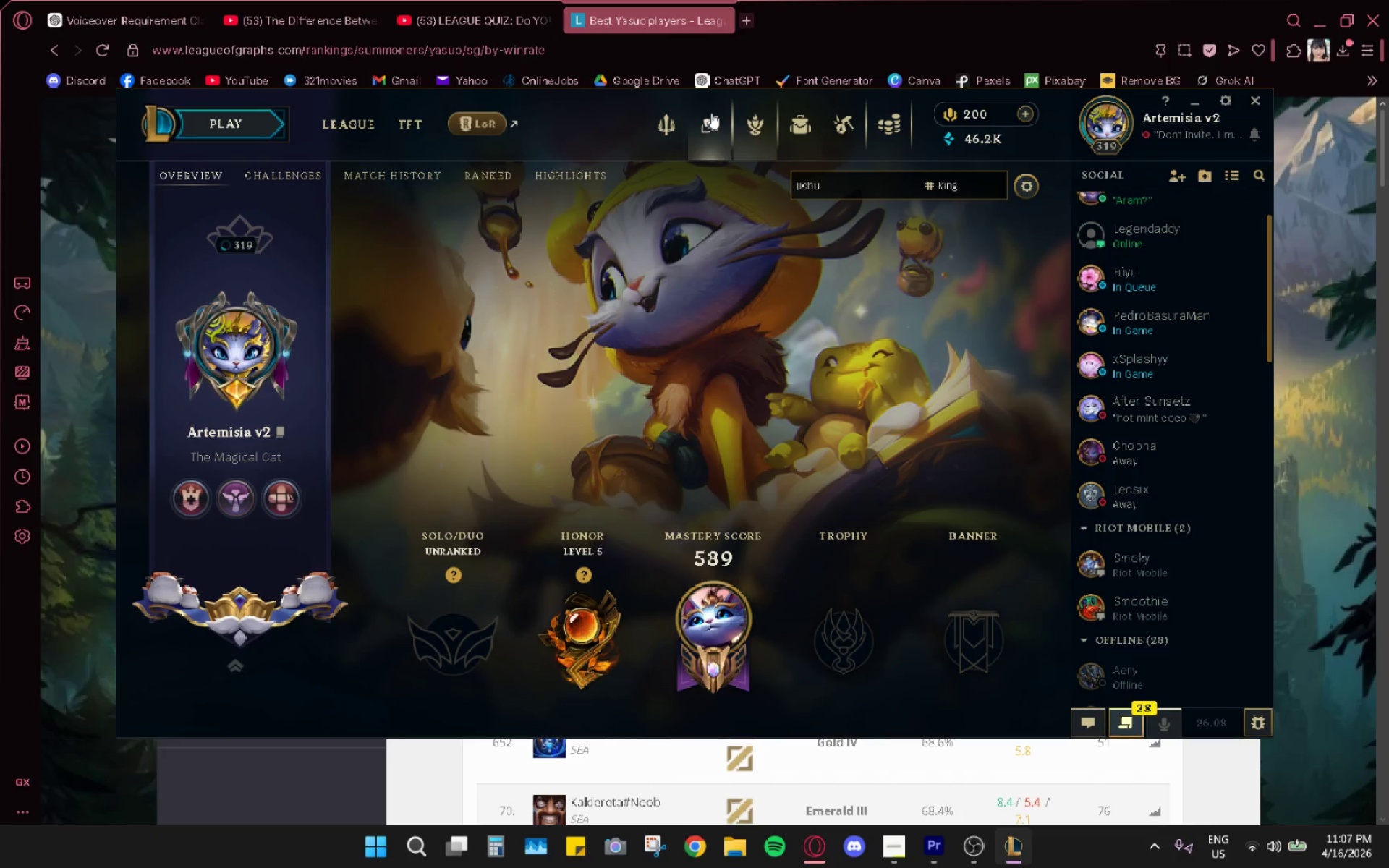 
left_click([644, 11])
 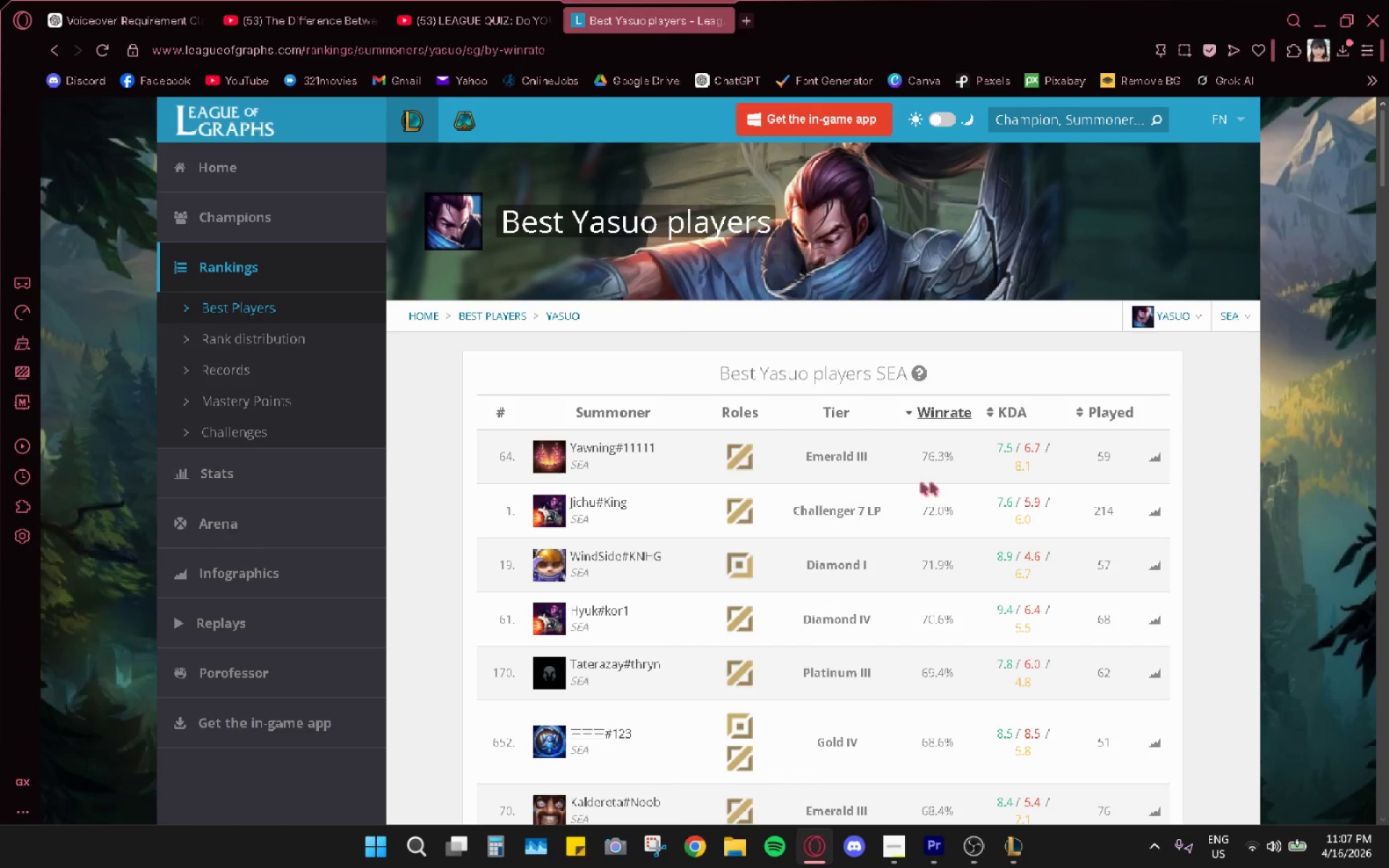 
scroll: coordinate [1082, 479], scroll_direction: down, amount: 2.0
 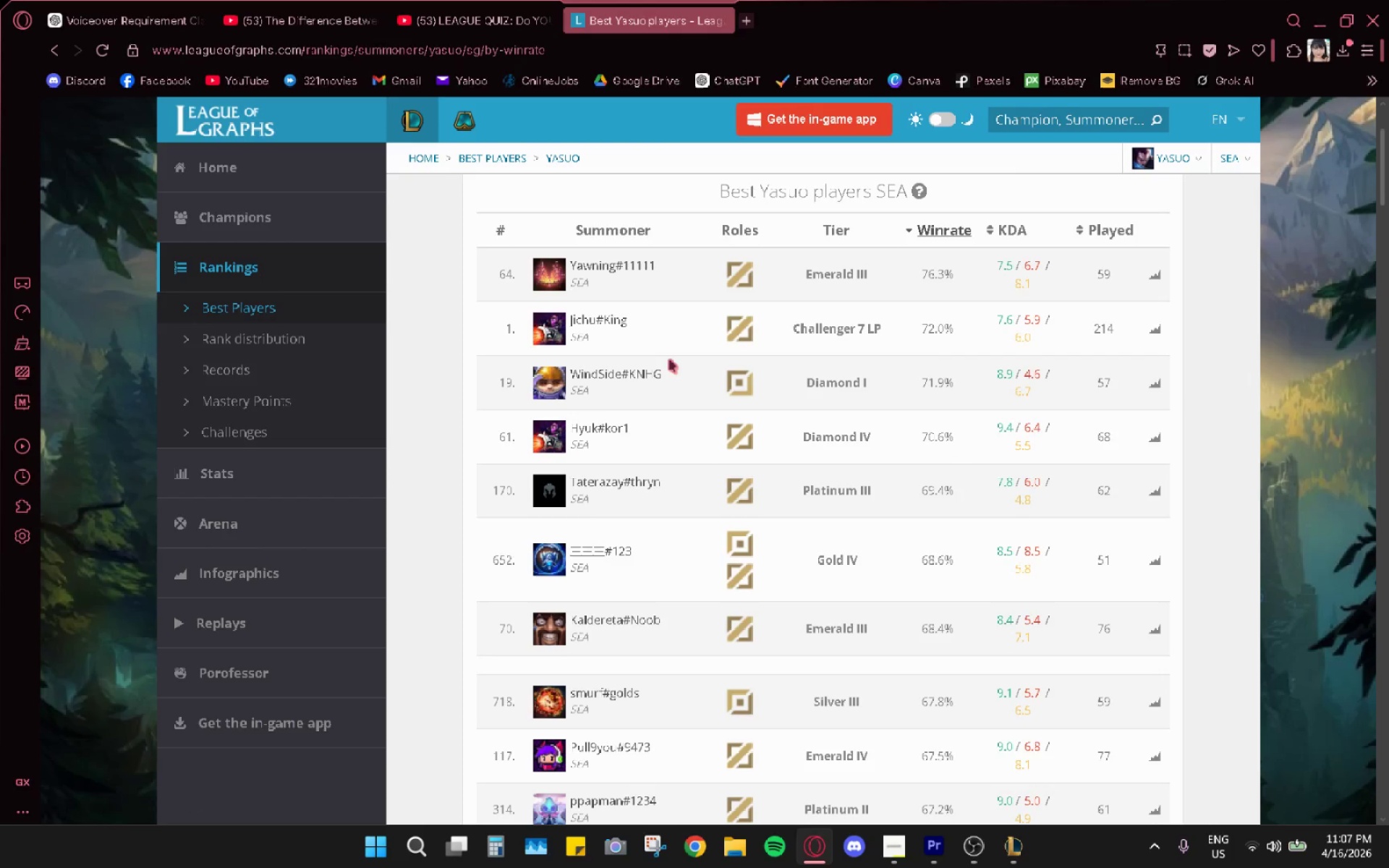 
wait(7.01)
 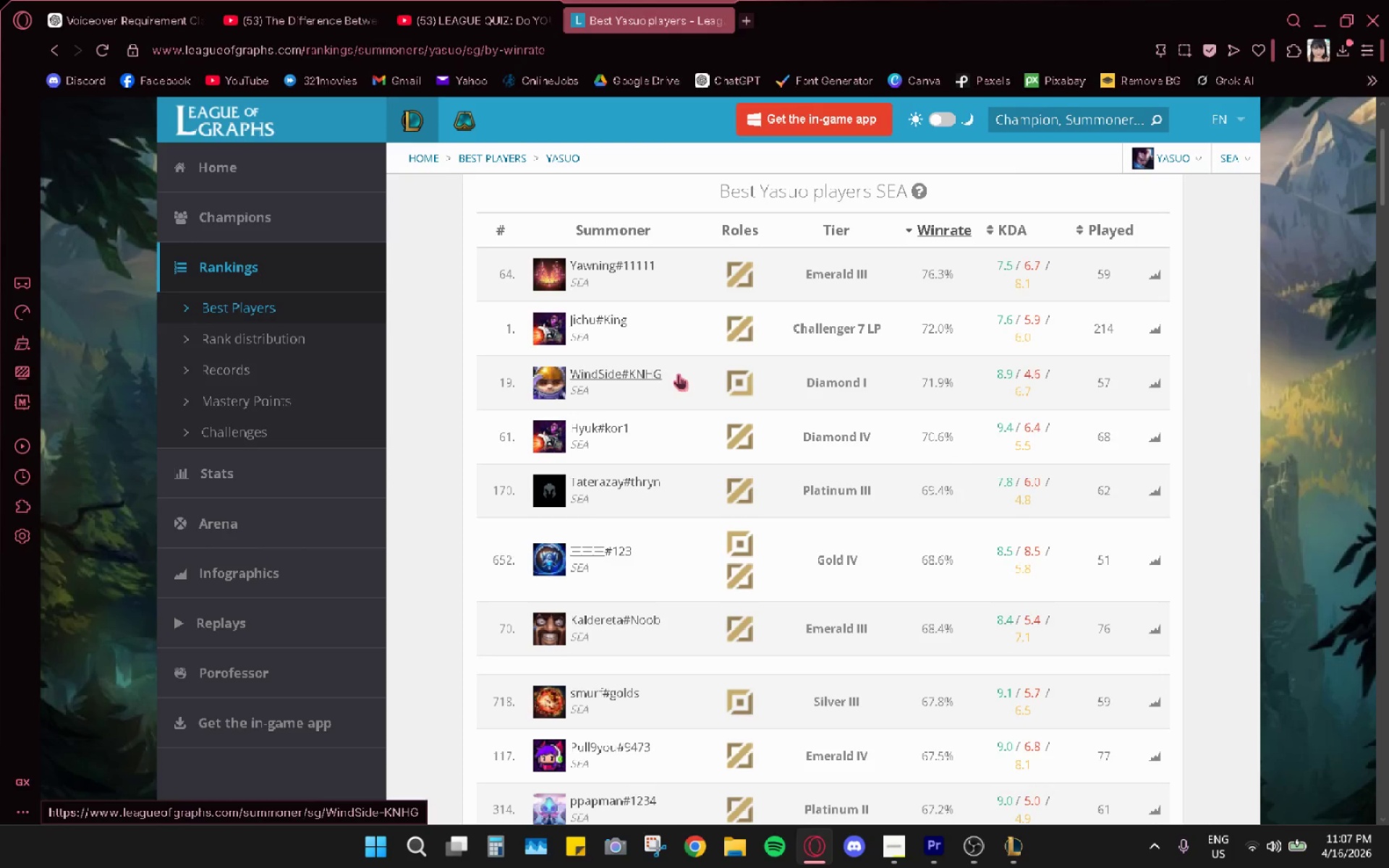 
left_click_drag(start_coordinate=[675, 379], to_coordinate=[571, 373])
 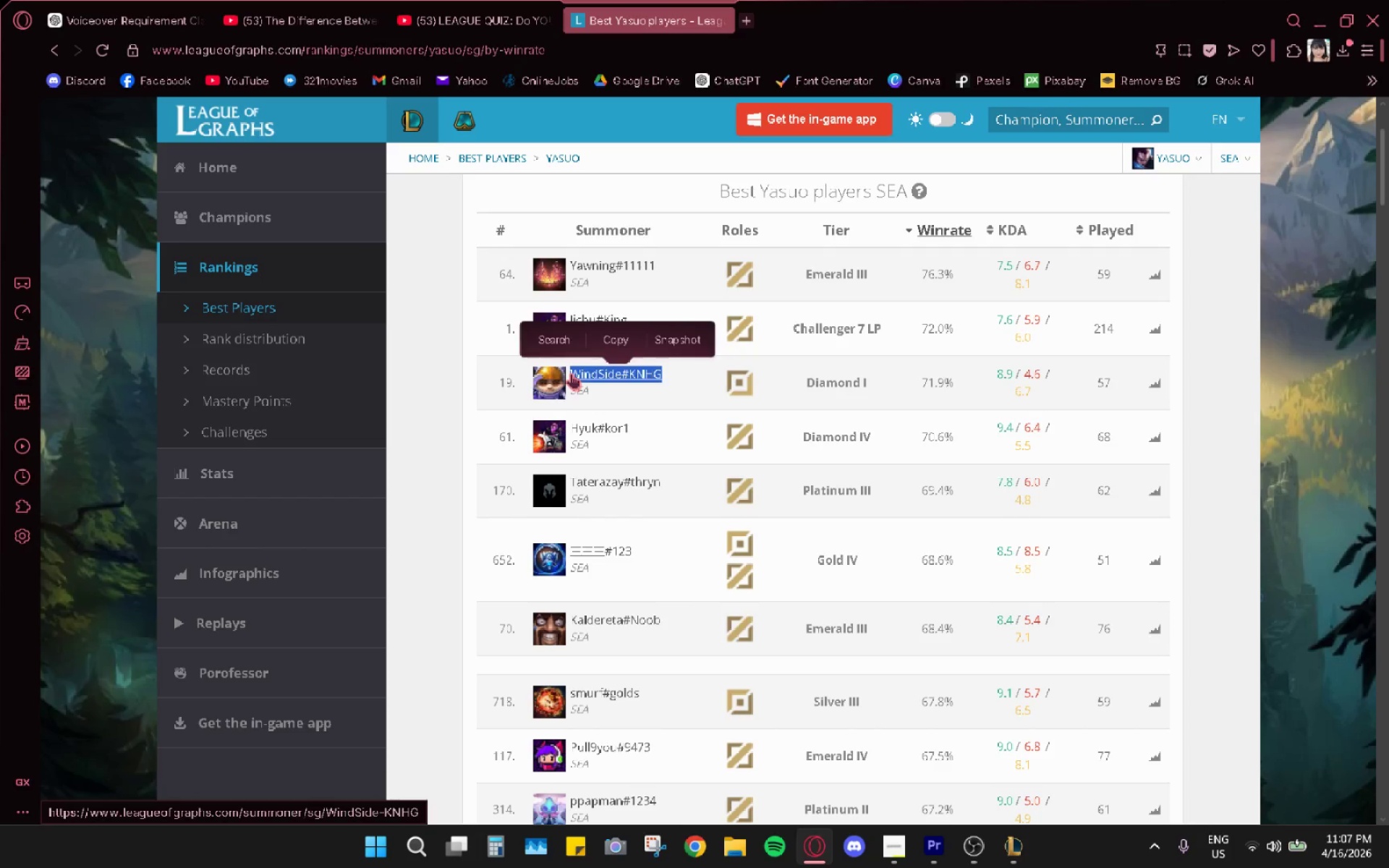 
key(Control+C)
 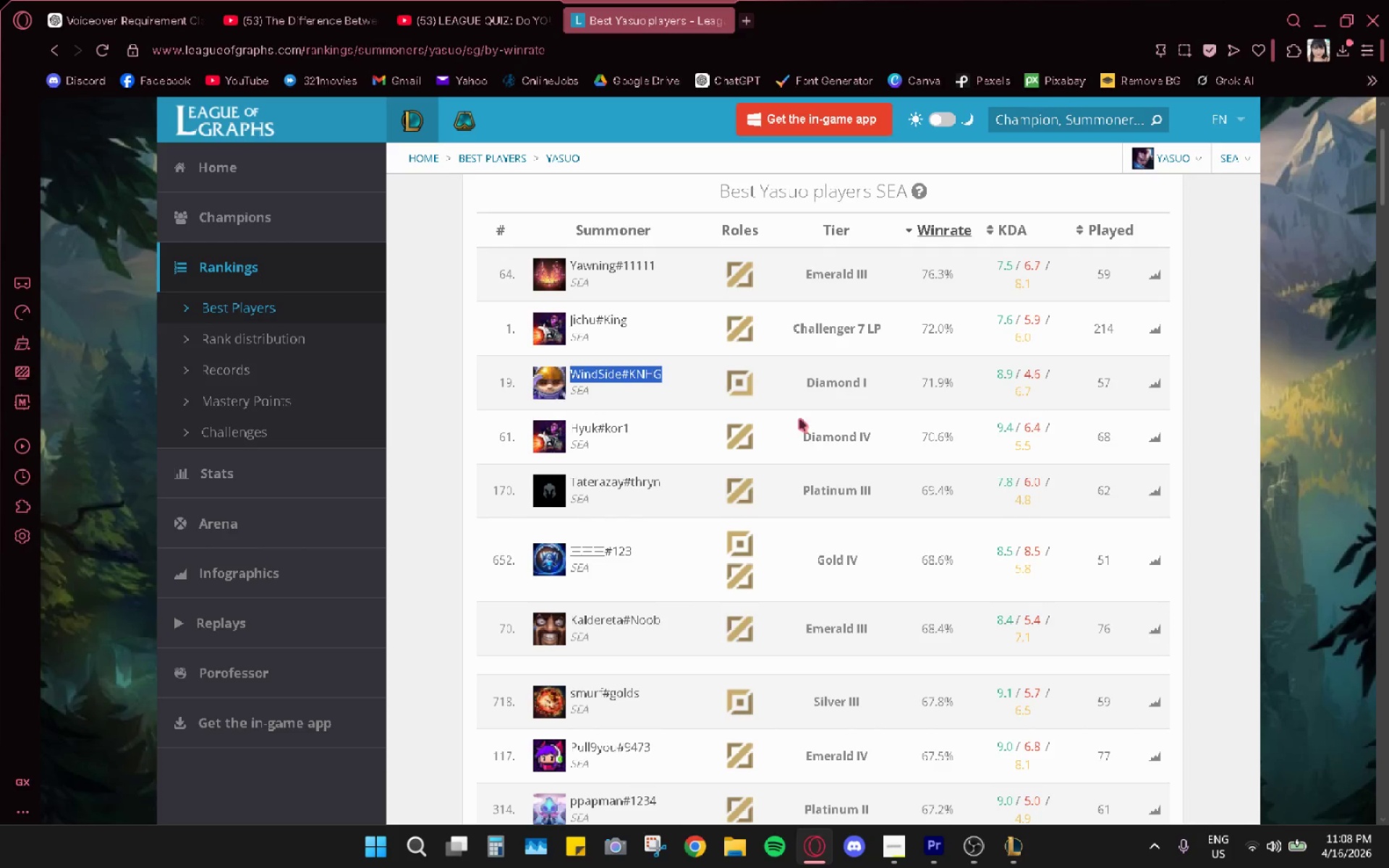 
key(Alt+AltLeft)
 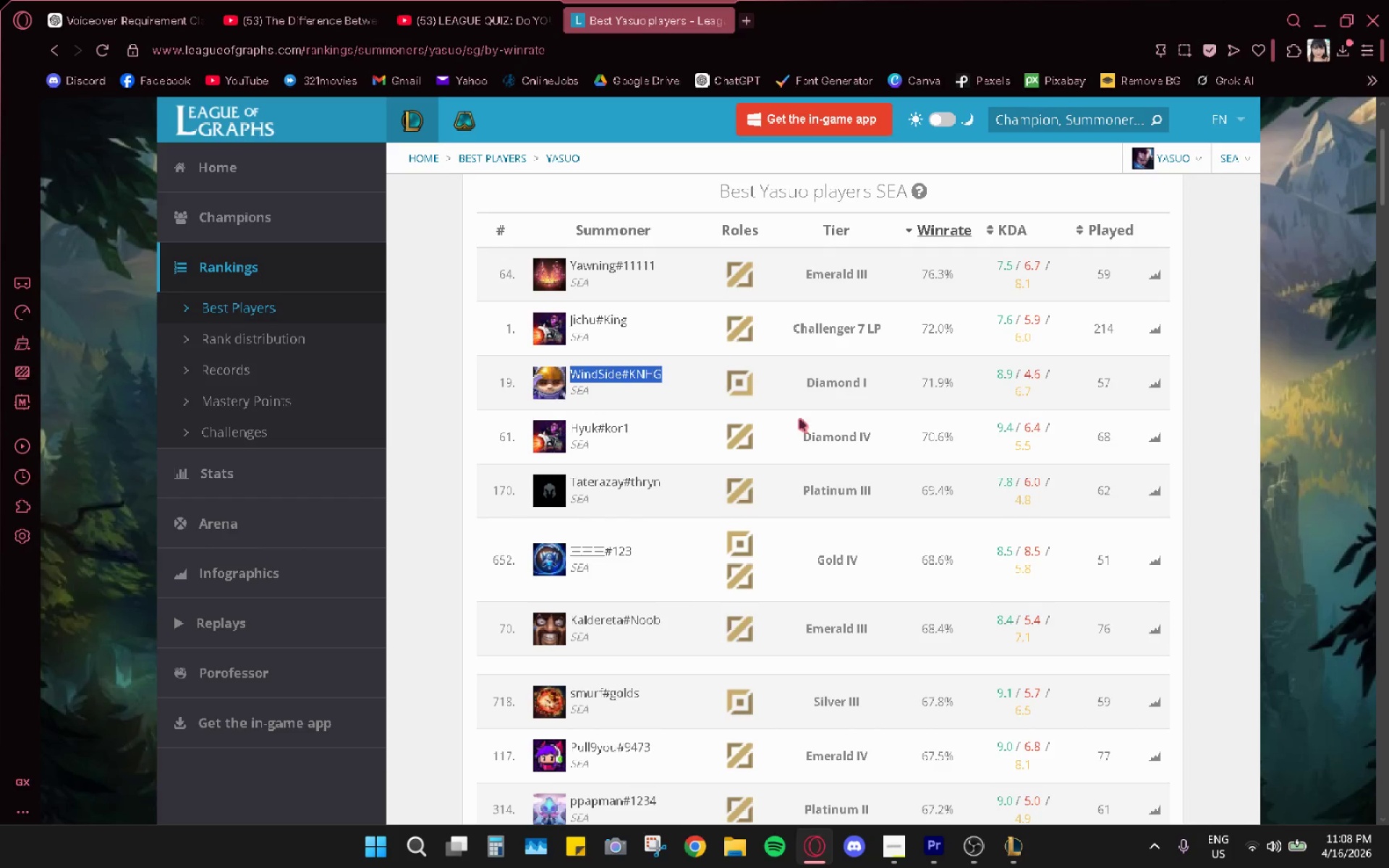 
key(Alt+Tab)
 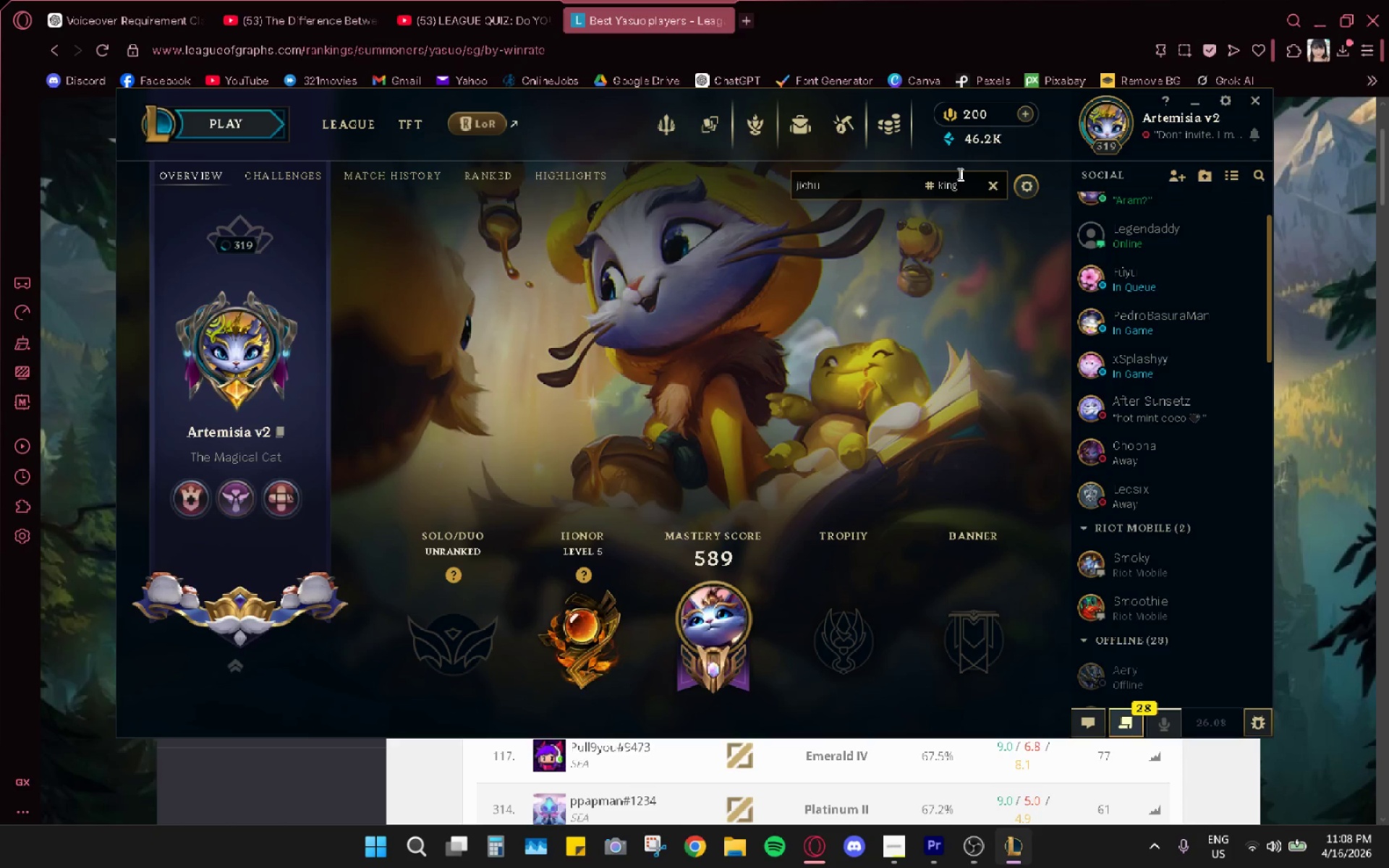 
left_click([987, 185])
 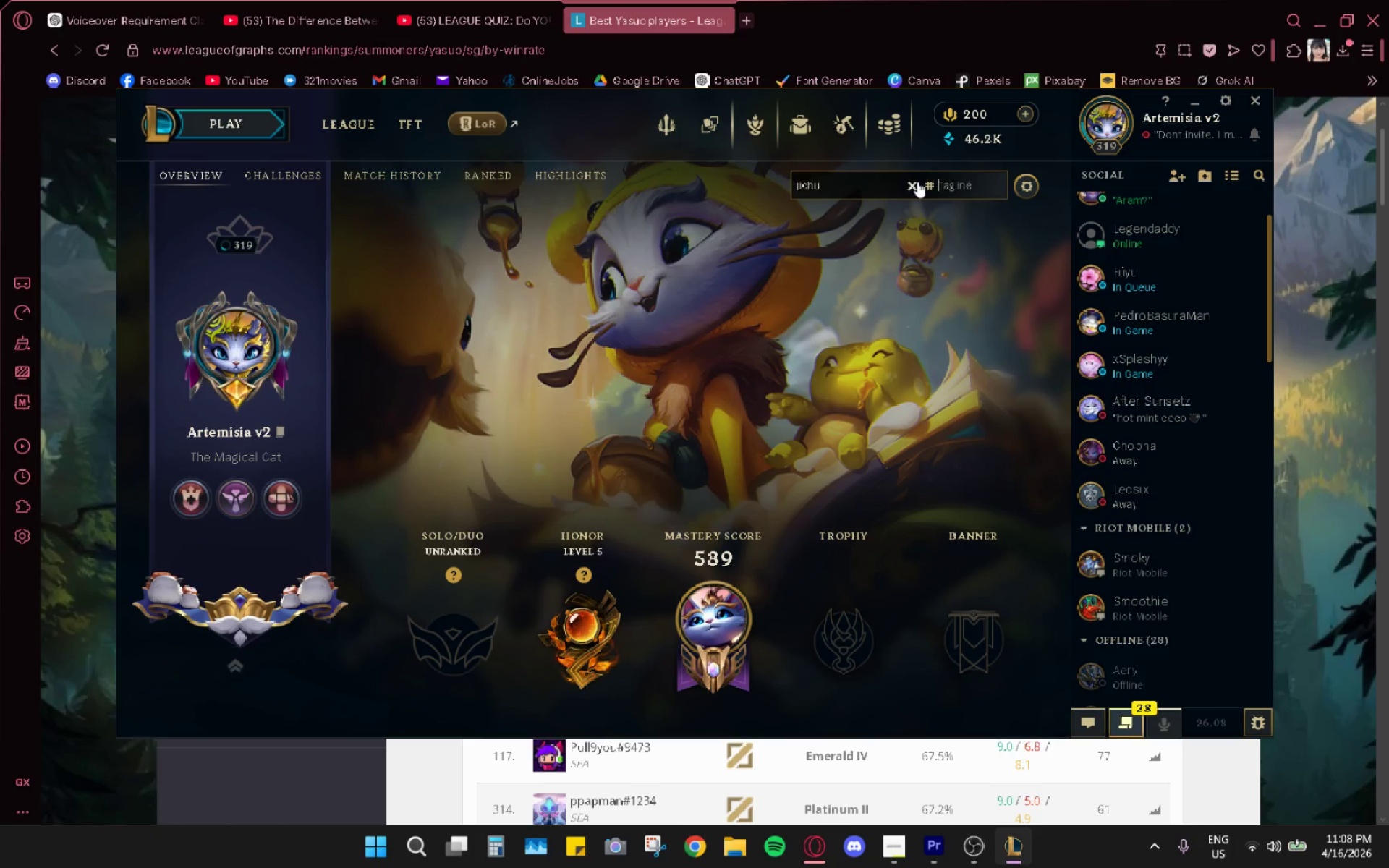 
double_click([856, 184])
 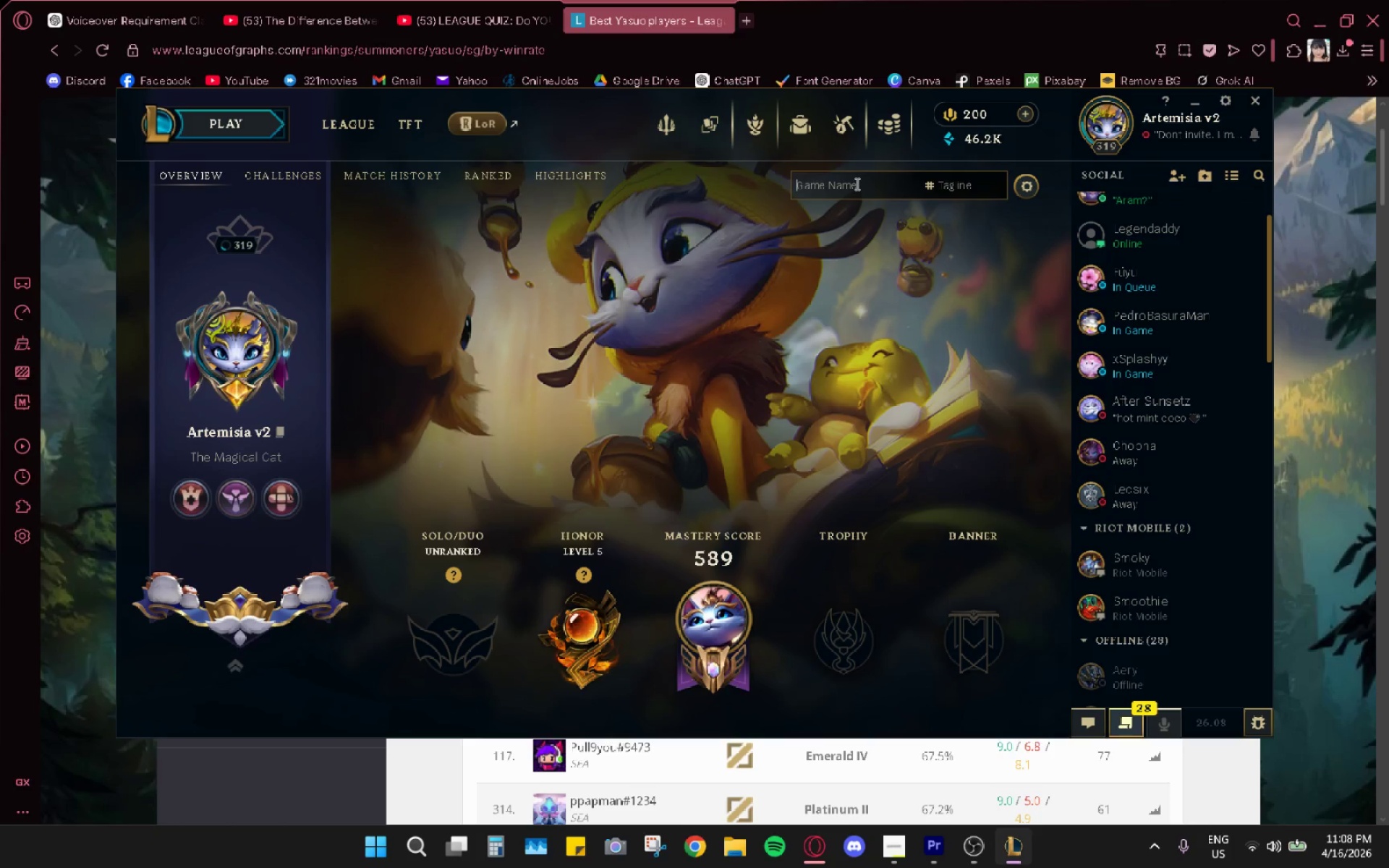 
key(Control+ControlLeft)
 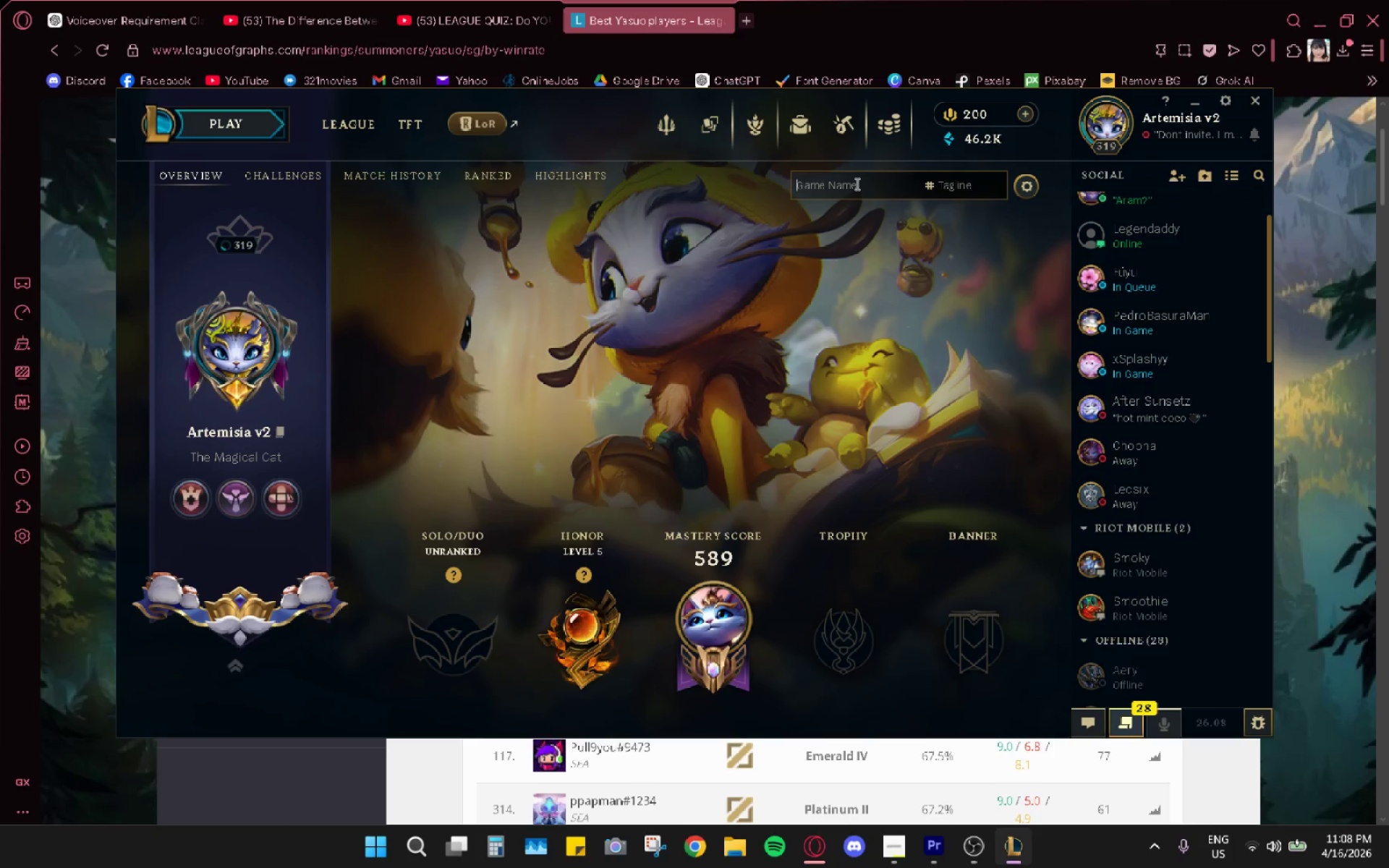 
key(Control+V)
 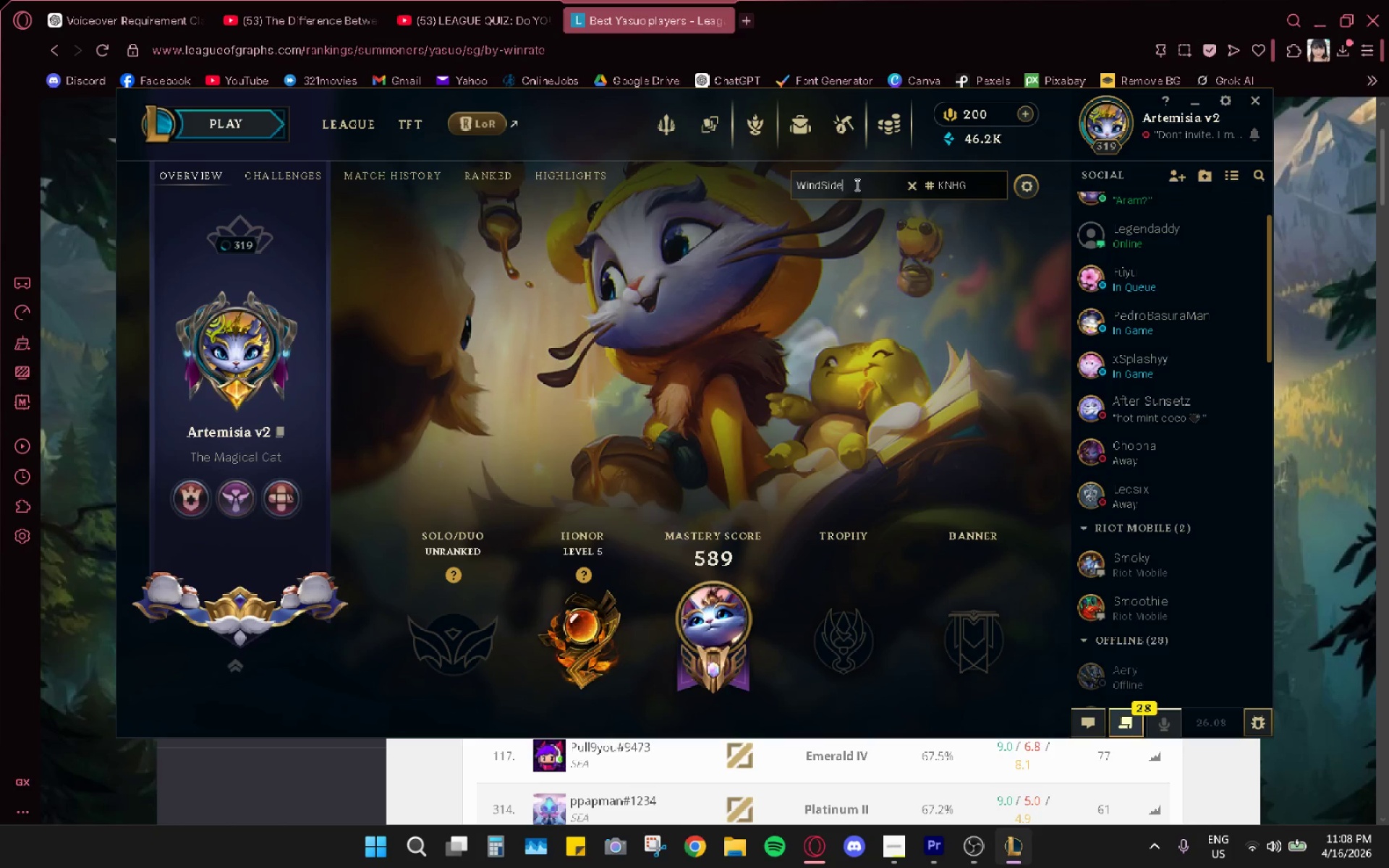 
key(Enter)
 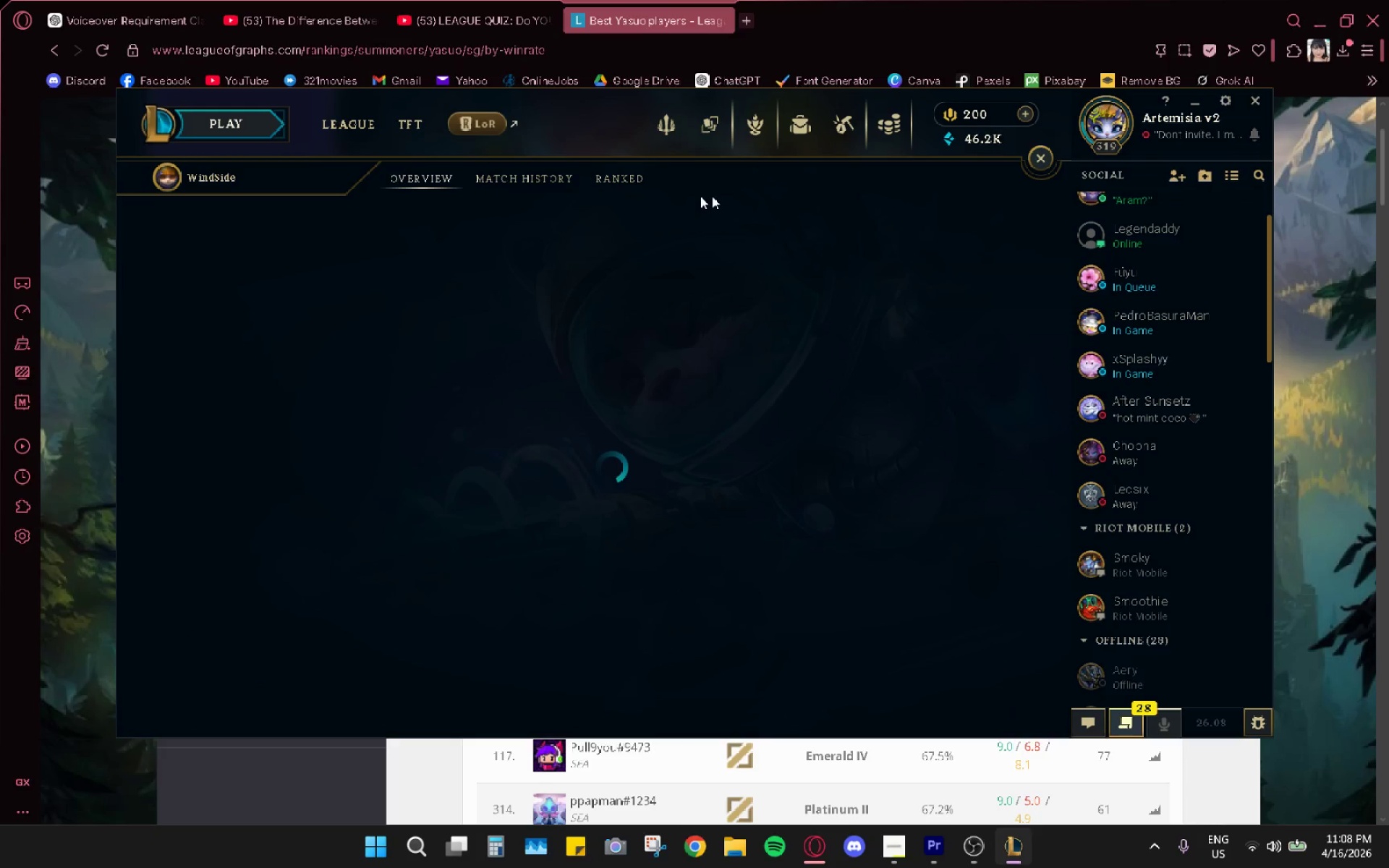 
left_click([546, 172])
 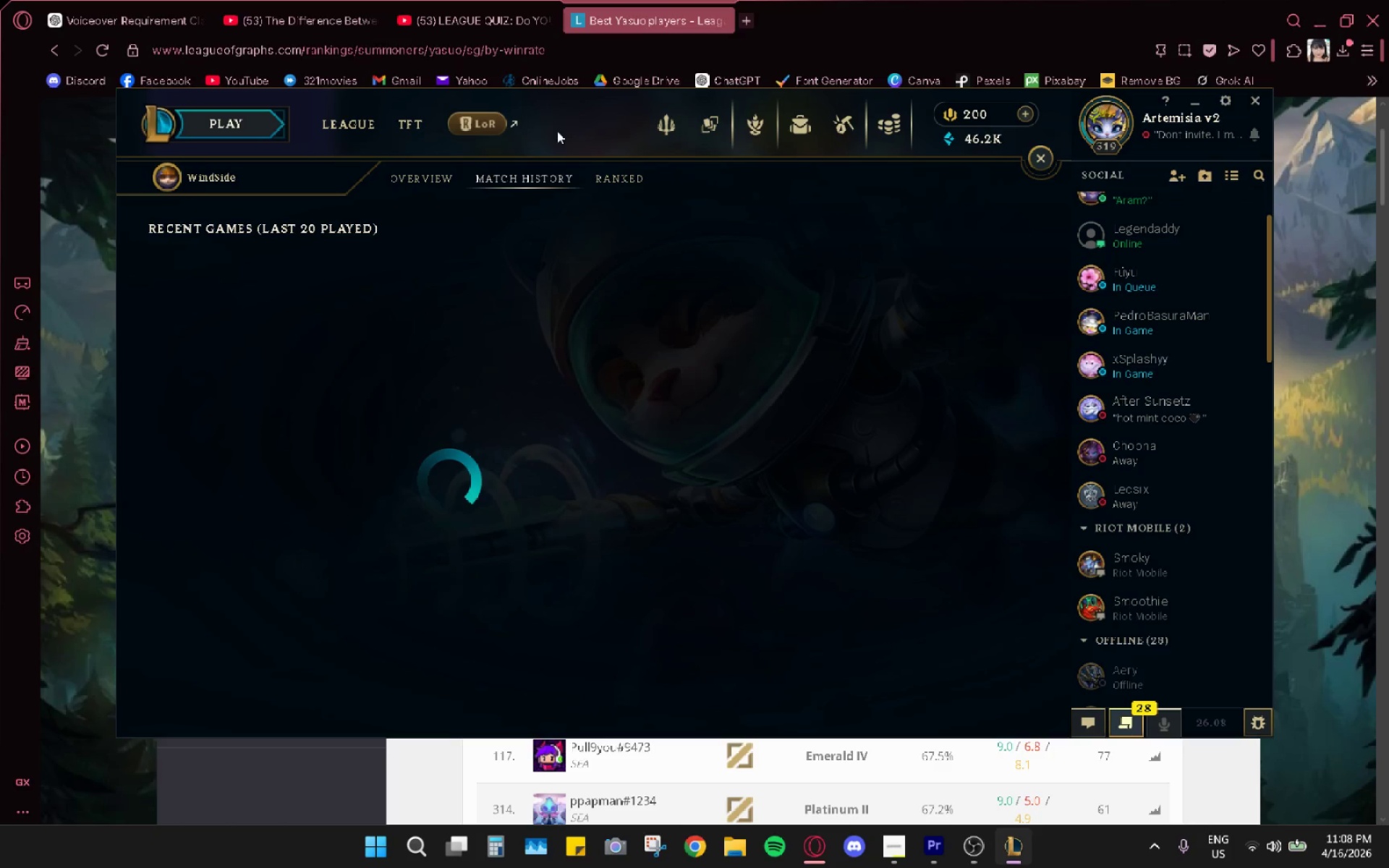 
wait(5.79)
 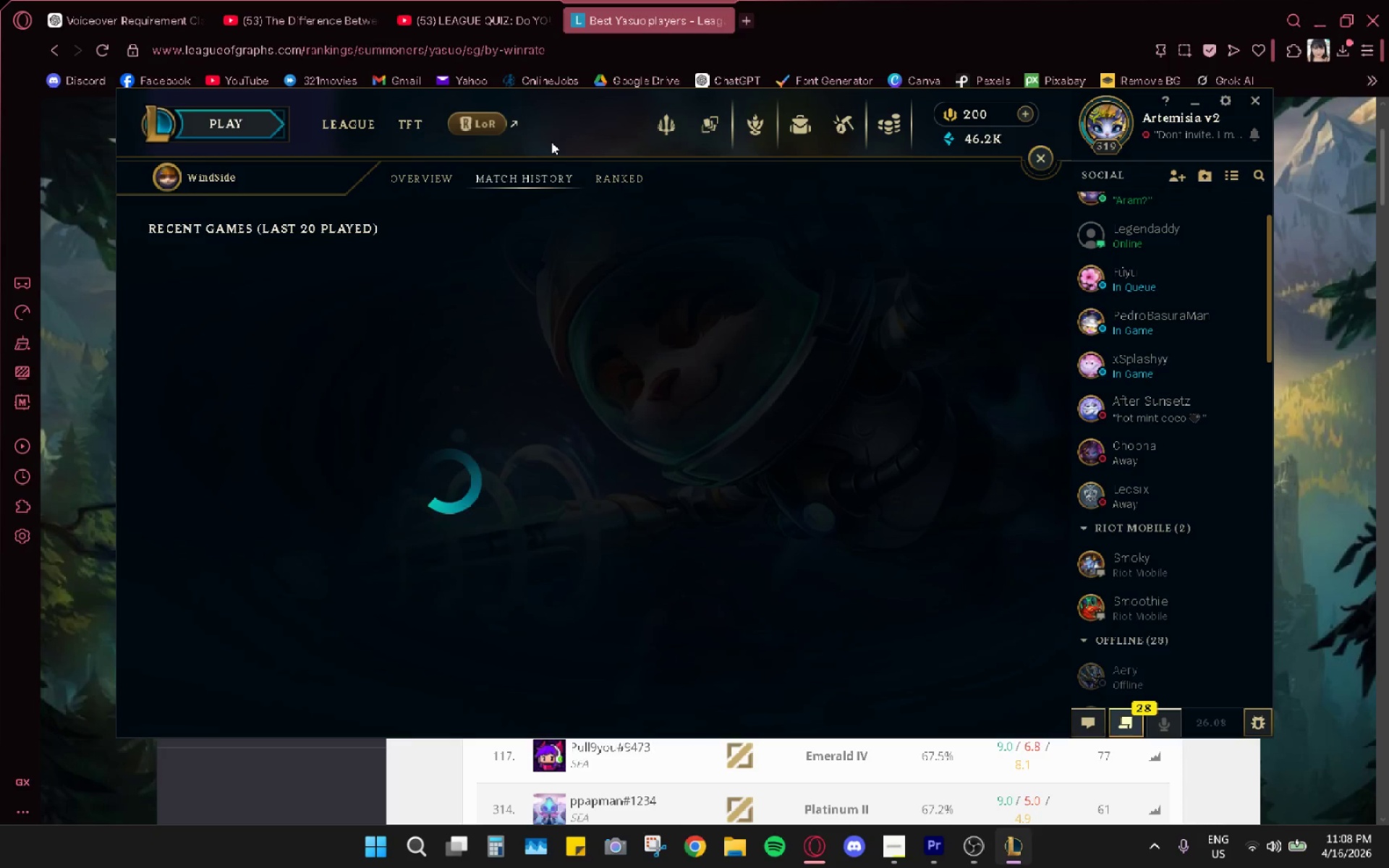 
mouse_move([735, 153])
 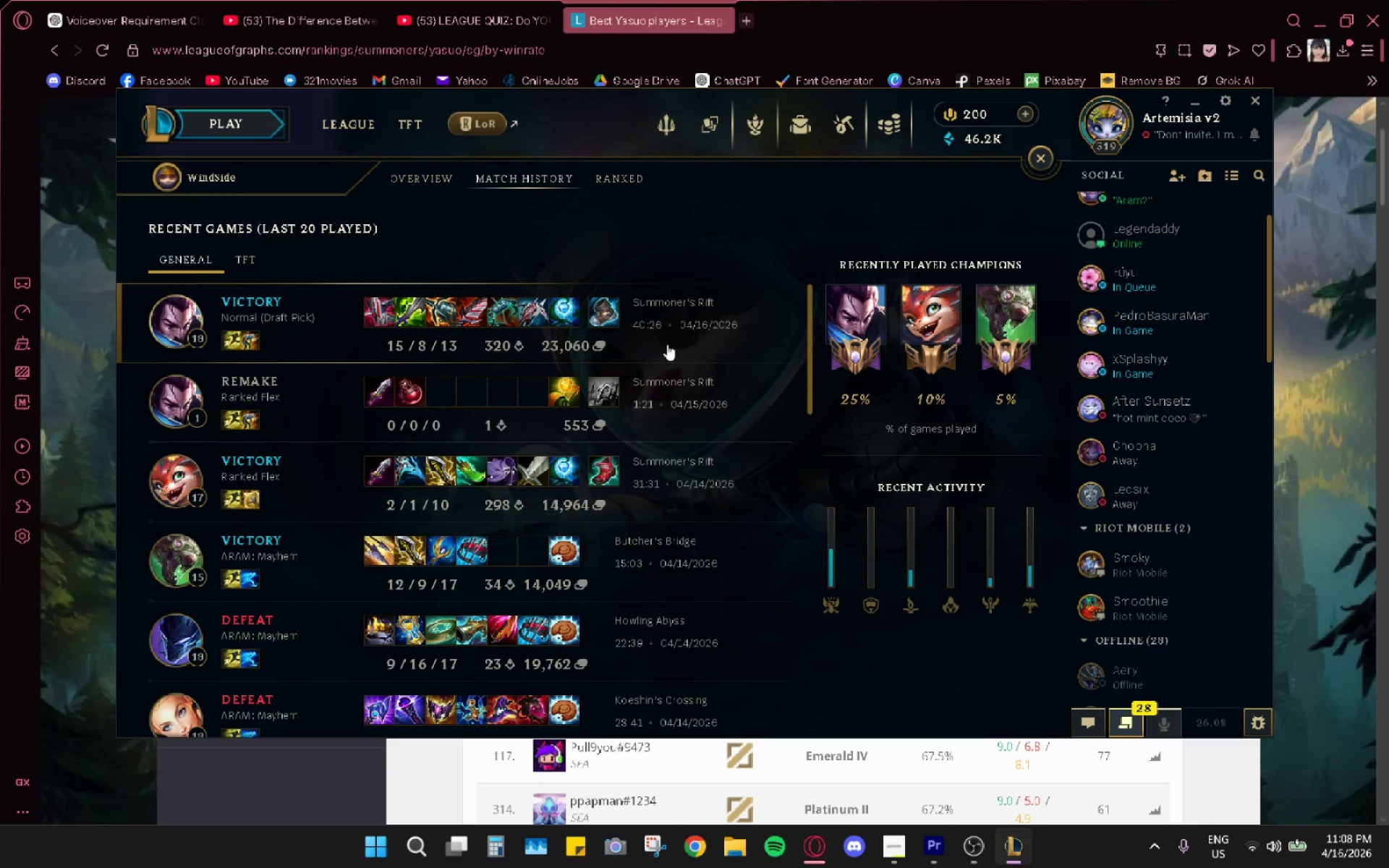 
left_click([672, 333])
 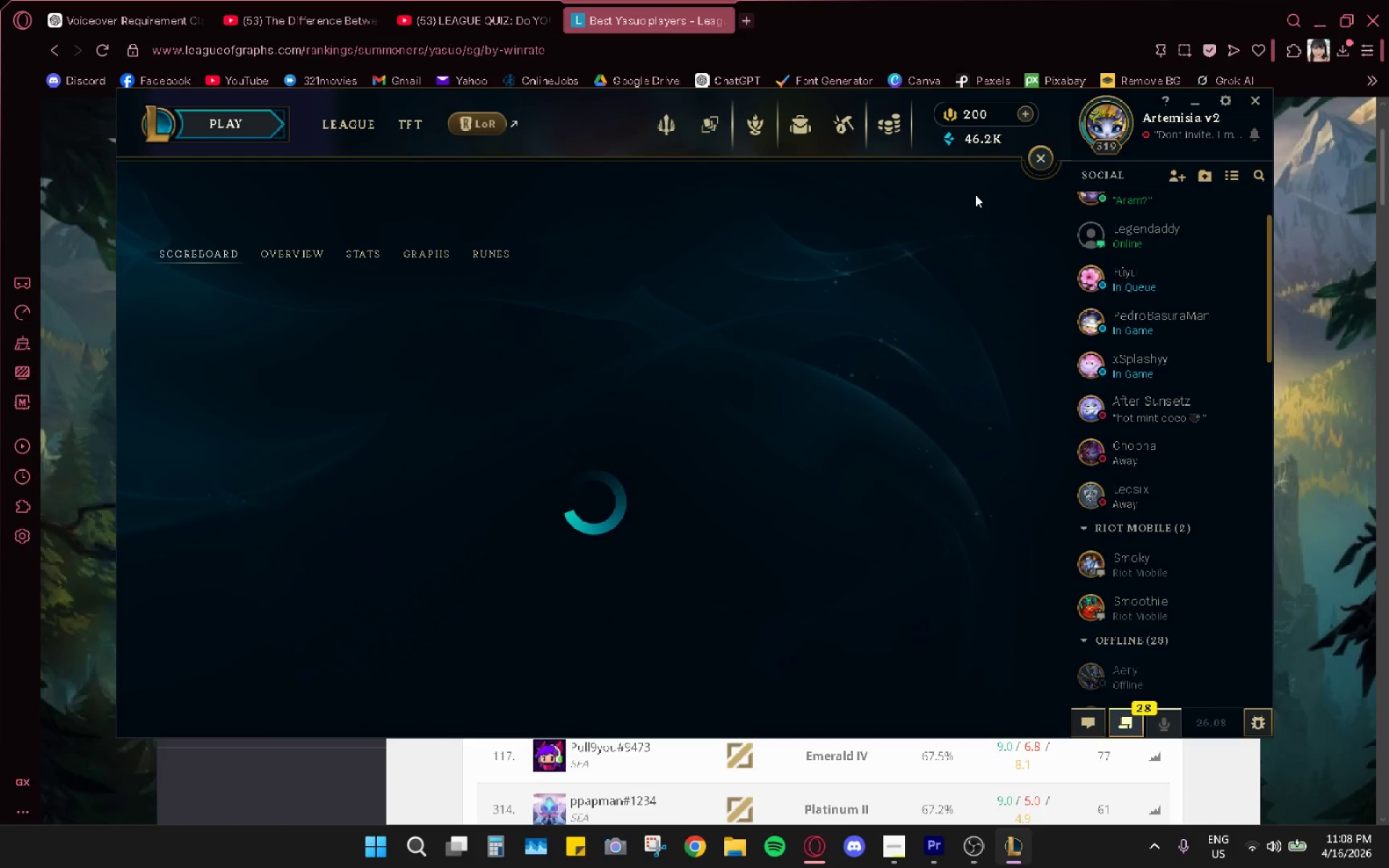 
left_click([971, 195])
 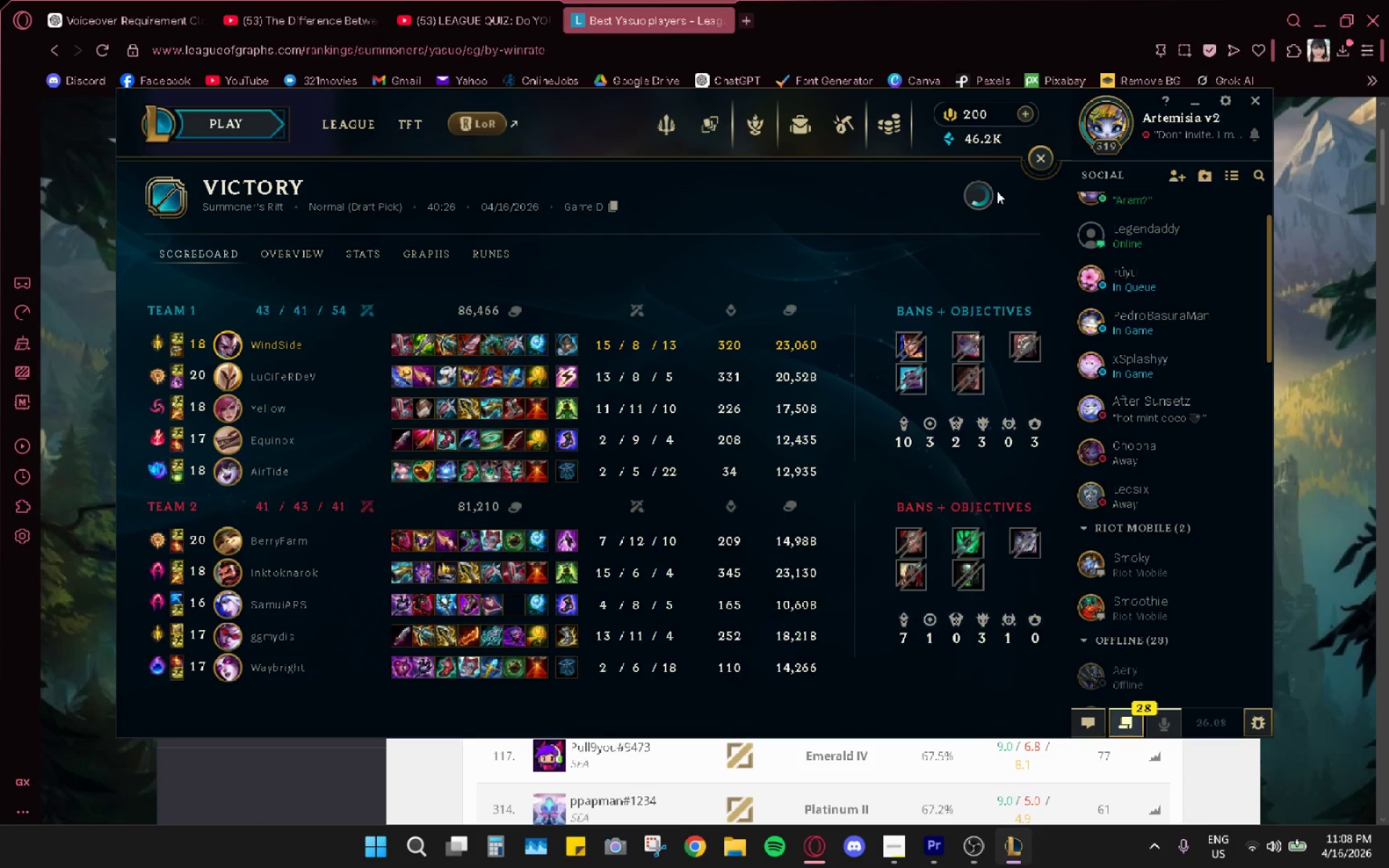 
scroll: coordinate [1122, 312], scroll_direction: up, amount: 5.0
 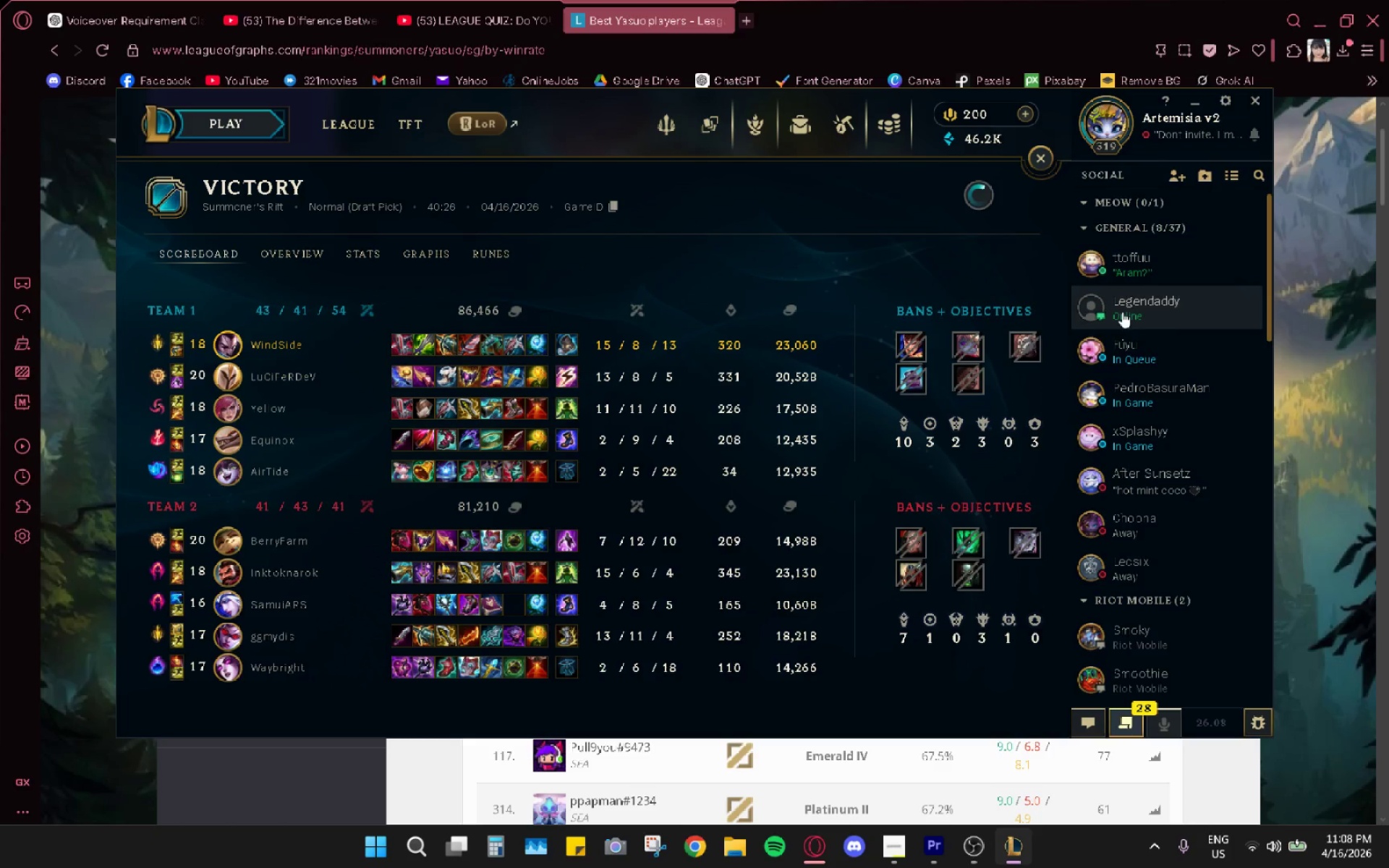 
left_click([971, 195])
 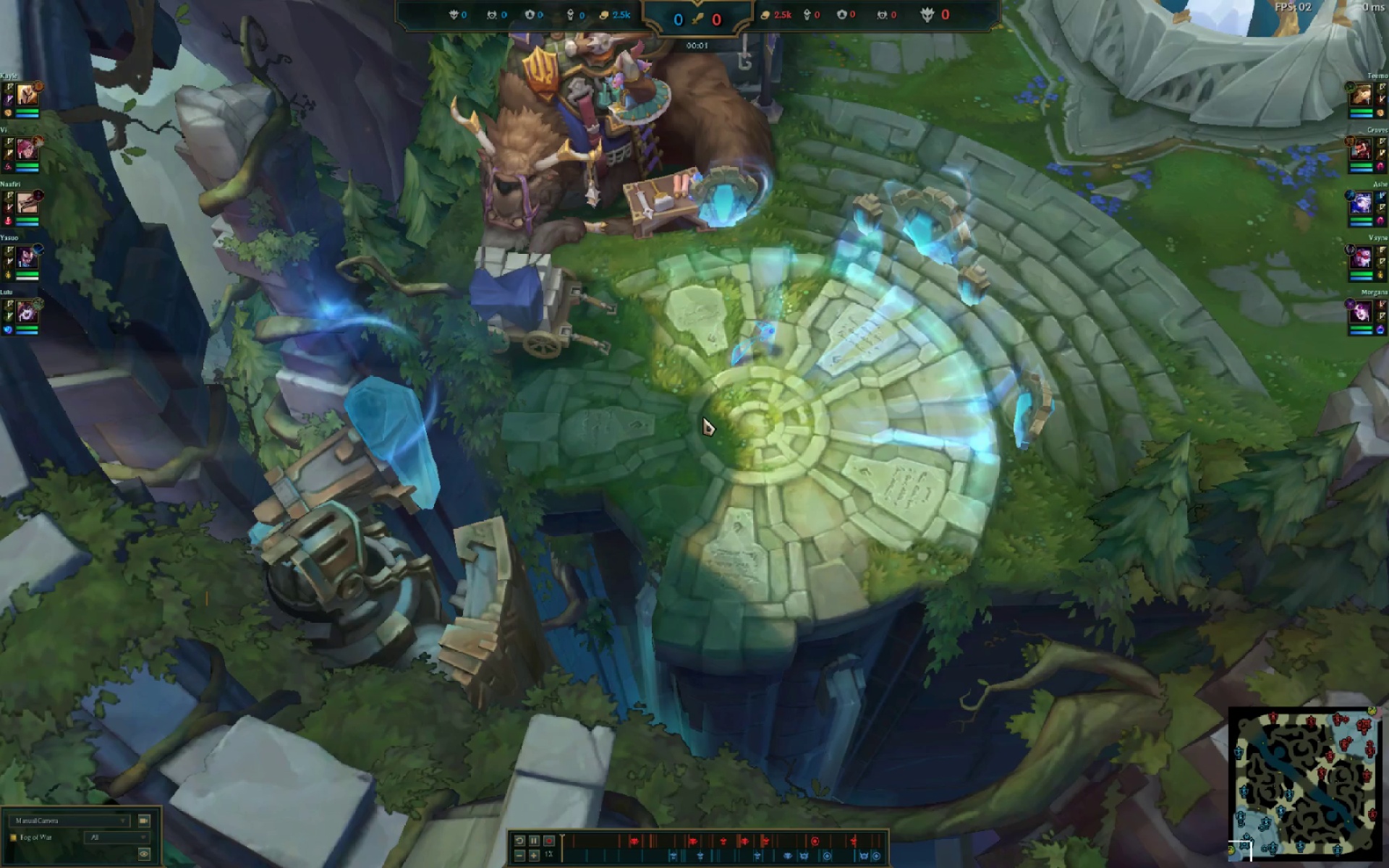 
wait(19.77)
 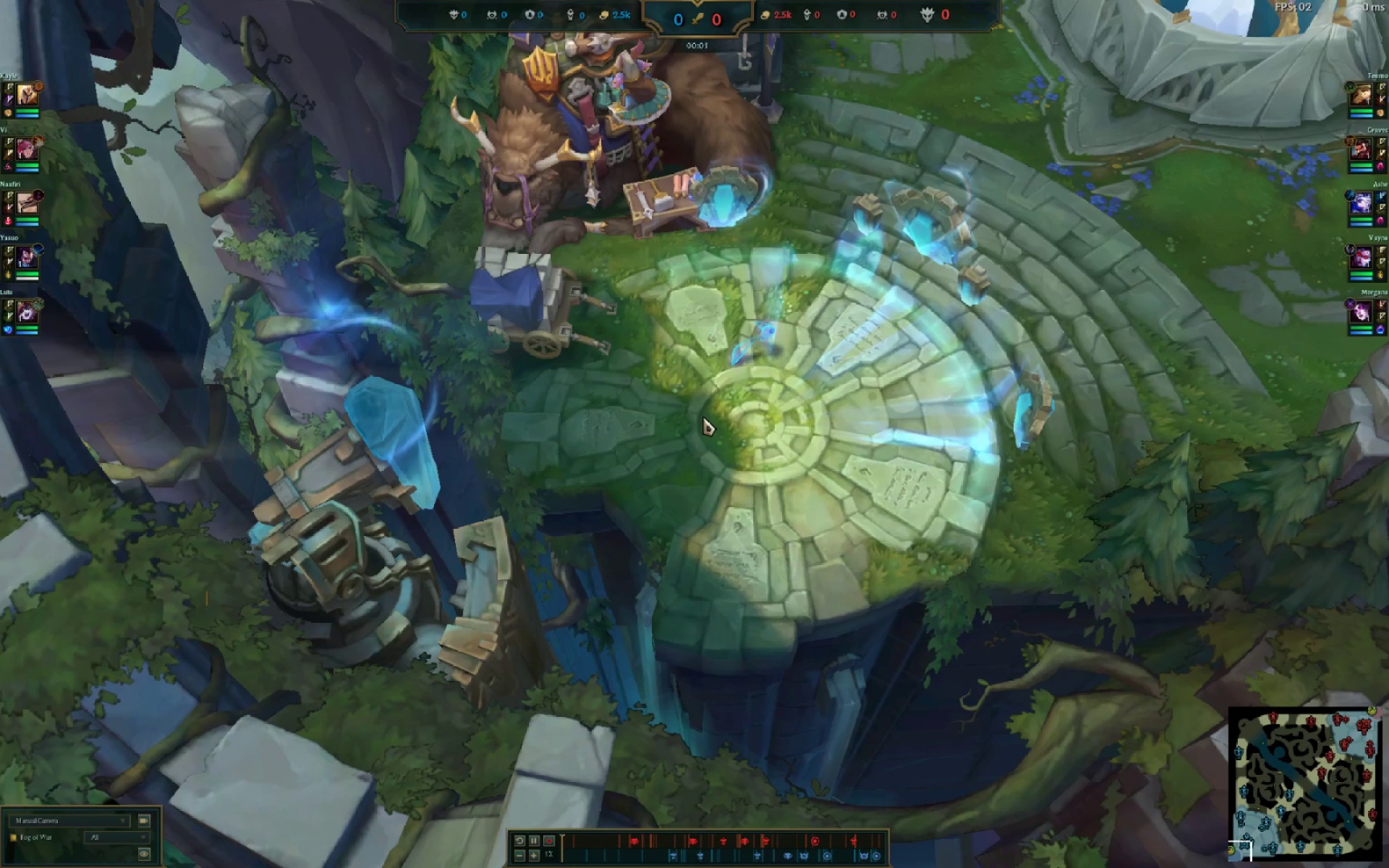 
mouse_move([830, 846])
 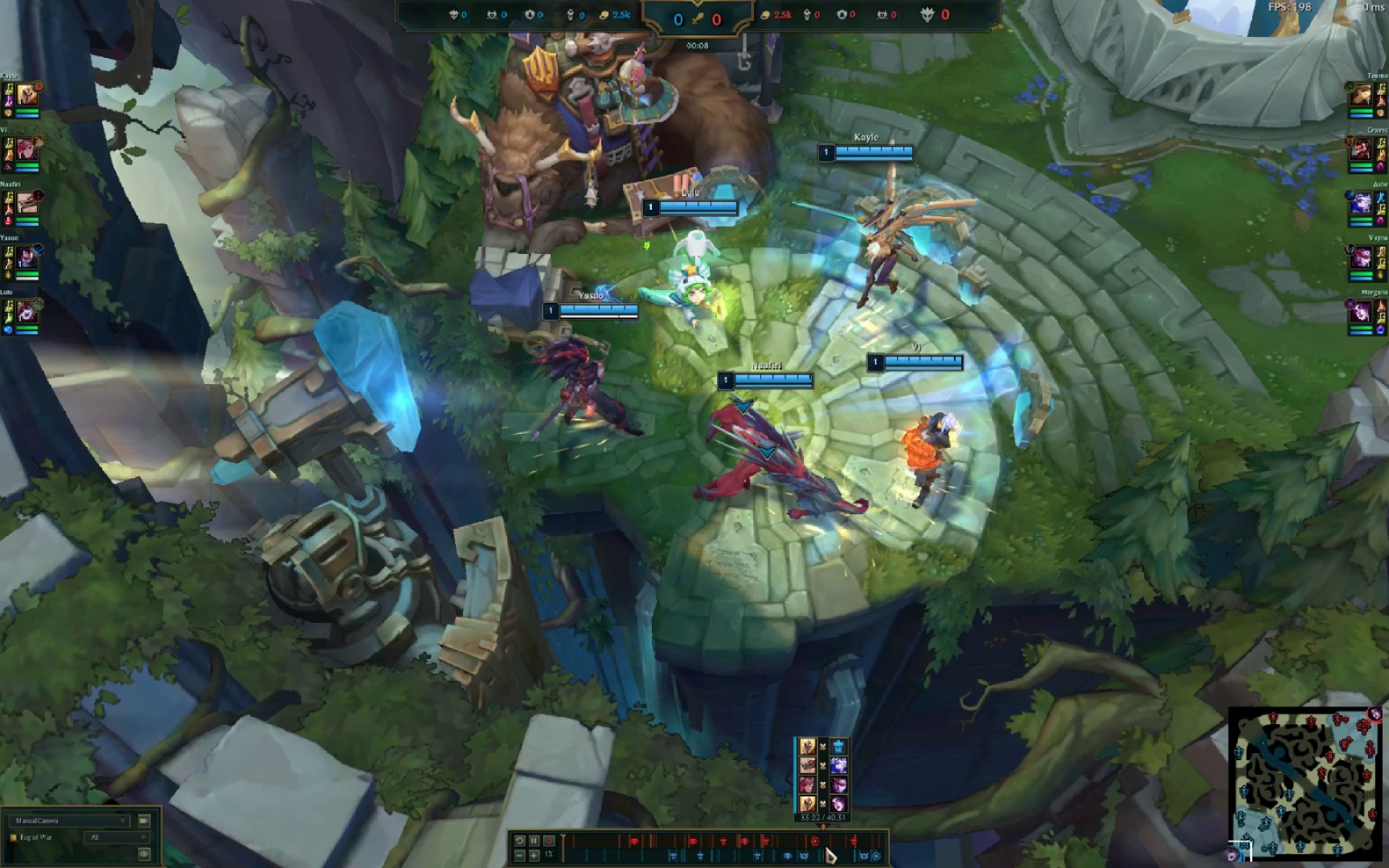 
left_click([852, 843])
 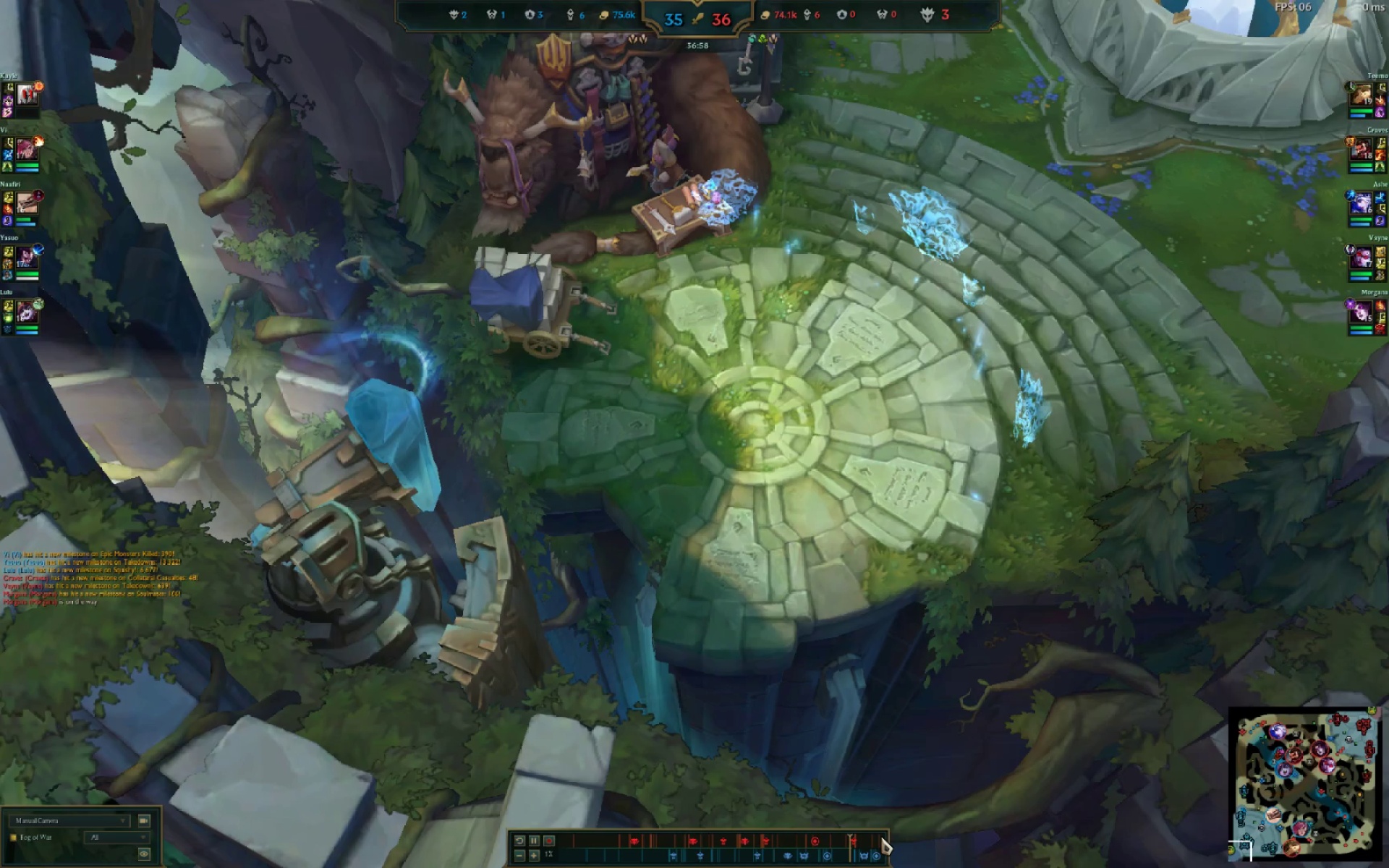 
left_click([1290, 767])
 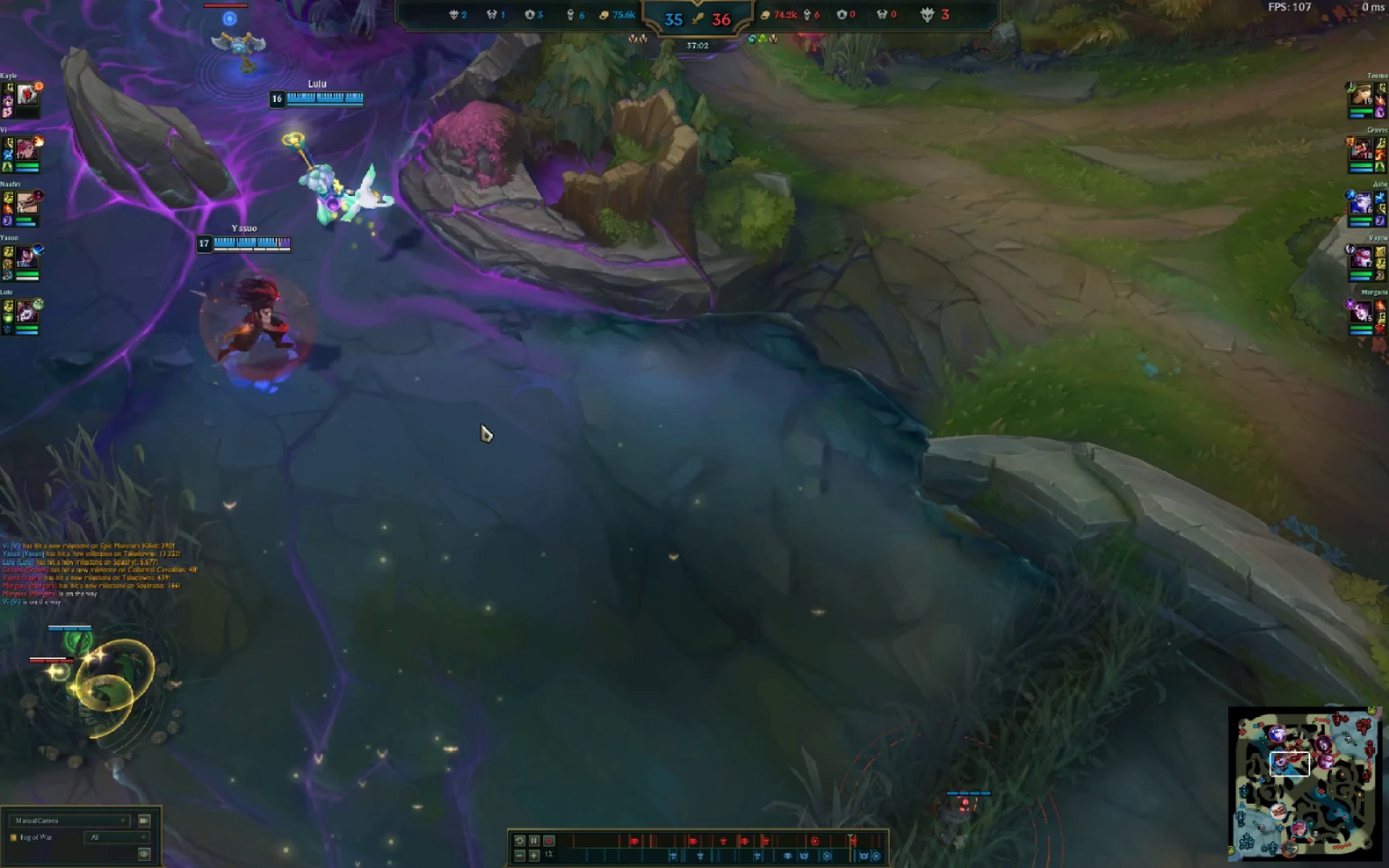 
left_click_drag(start_coordinate=[592, 370], to_coordinate=[603, 364])
 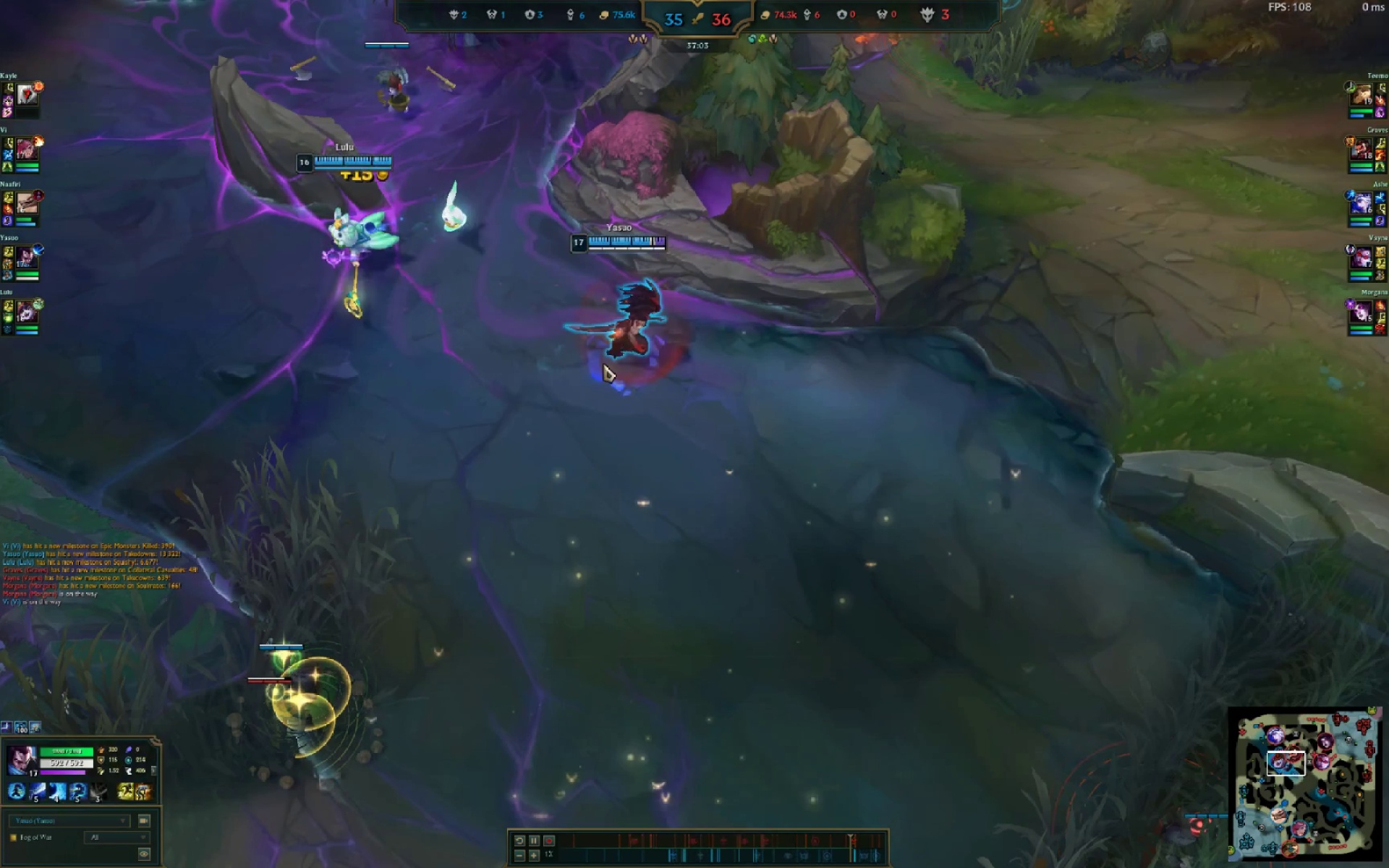 
double_click([603, 364])
 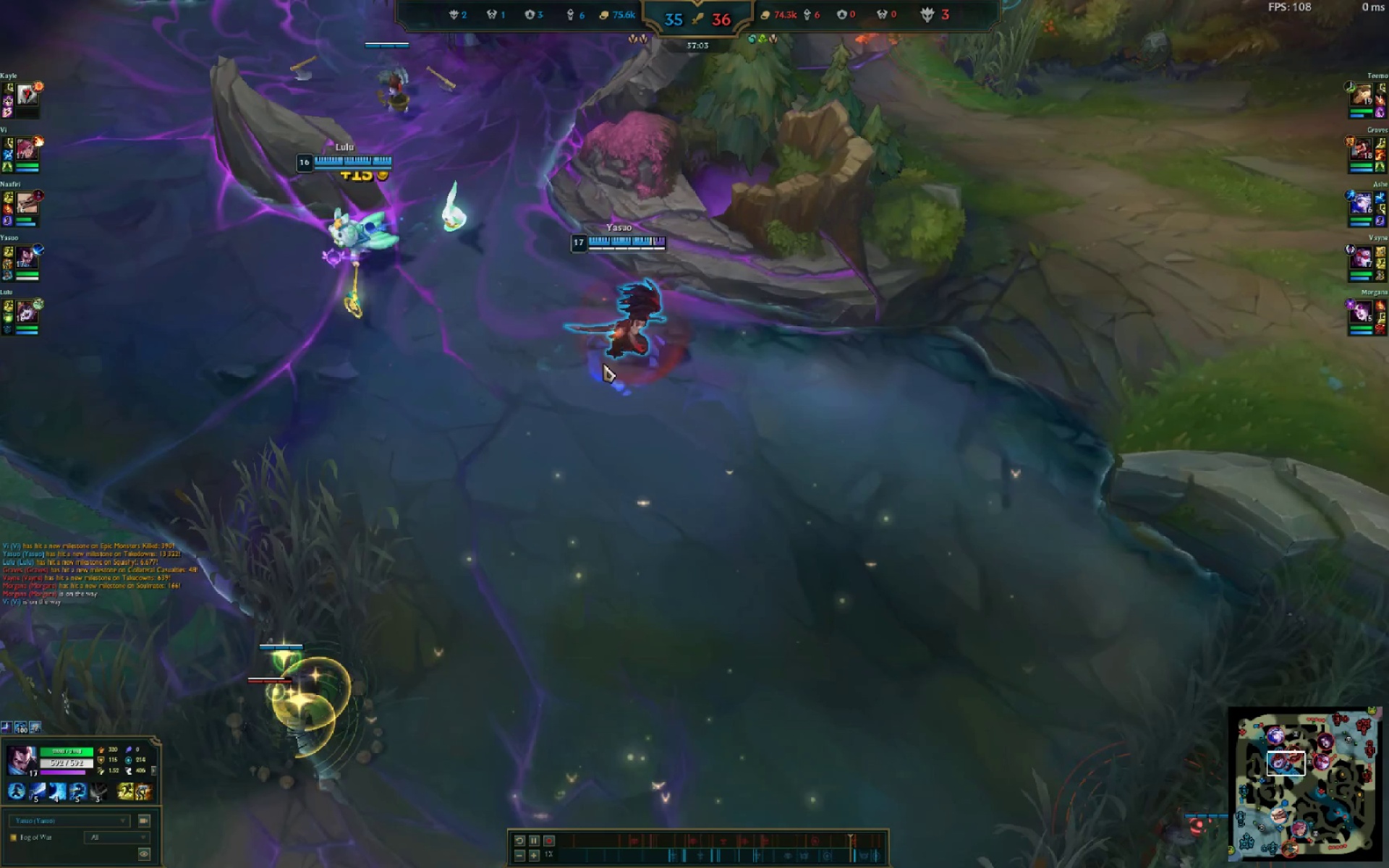 
left_click_drag(start_coordinate=[606, 363], to_coordinate=[616, 362])
 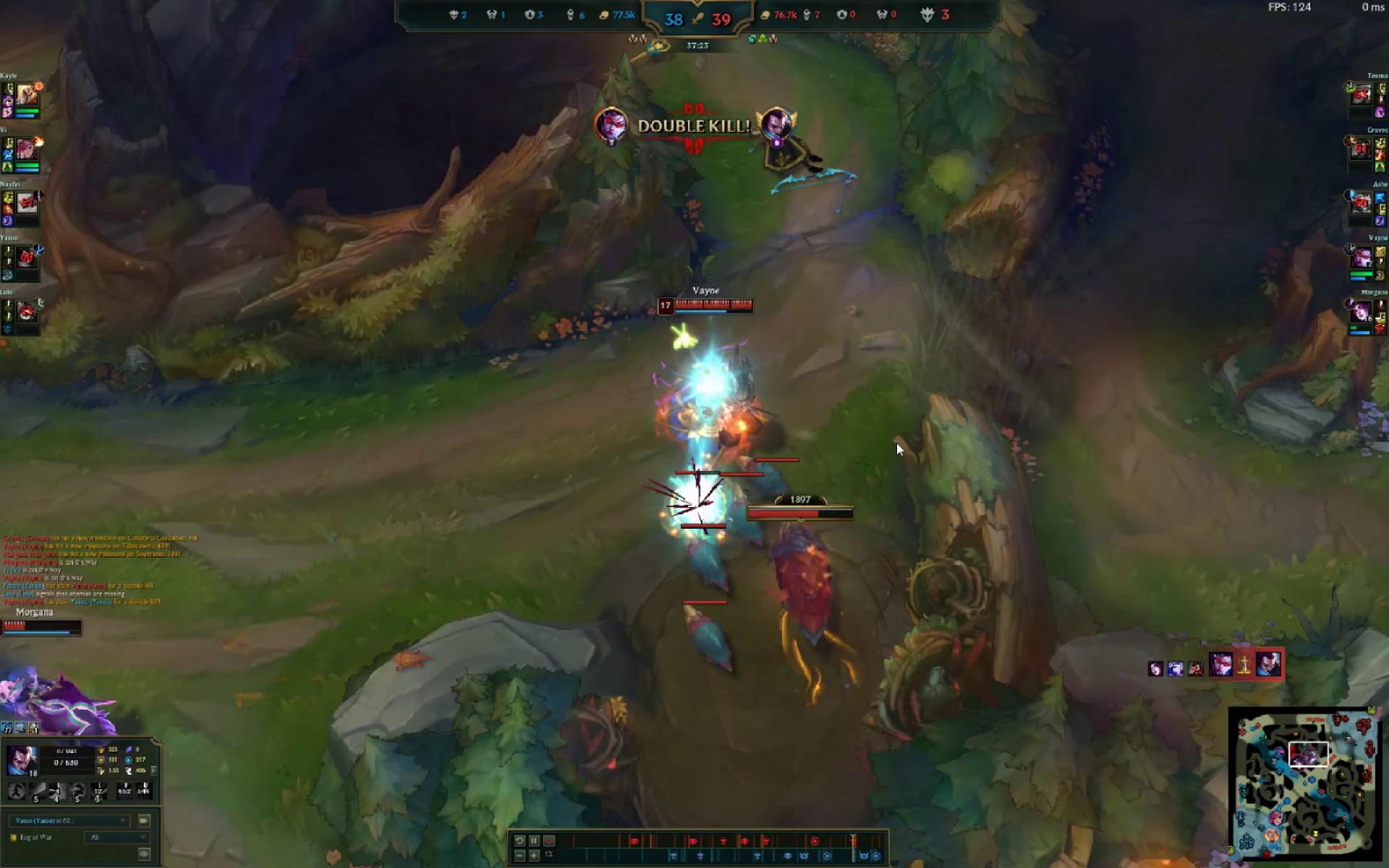 
wait(25.09)
 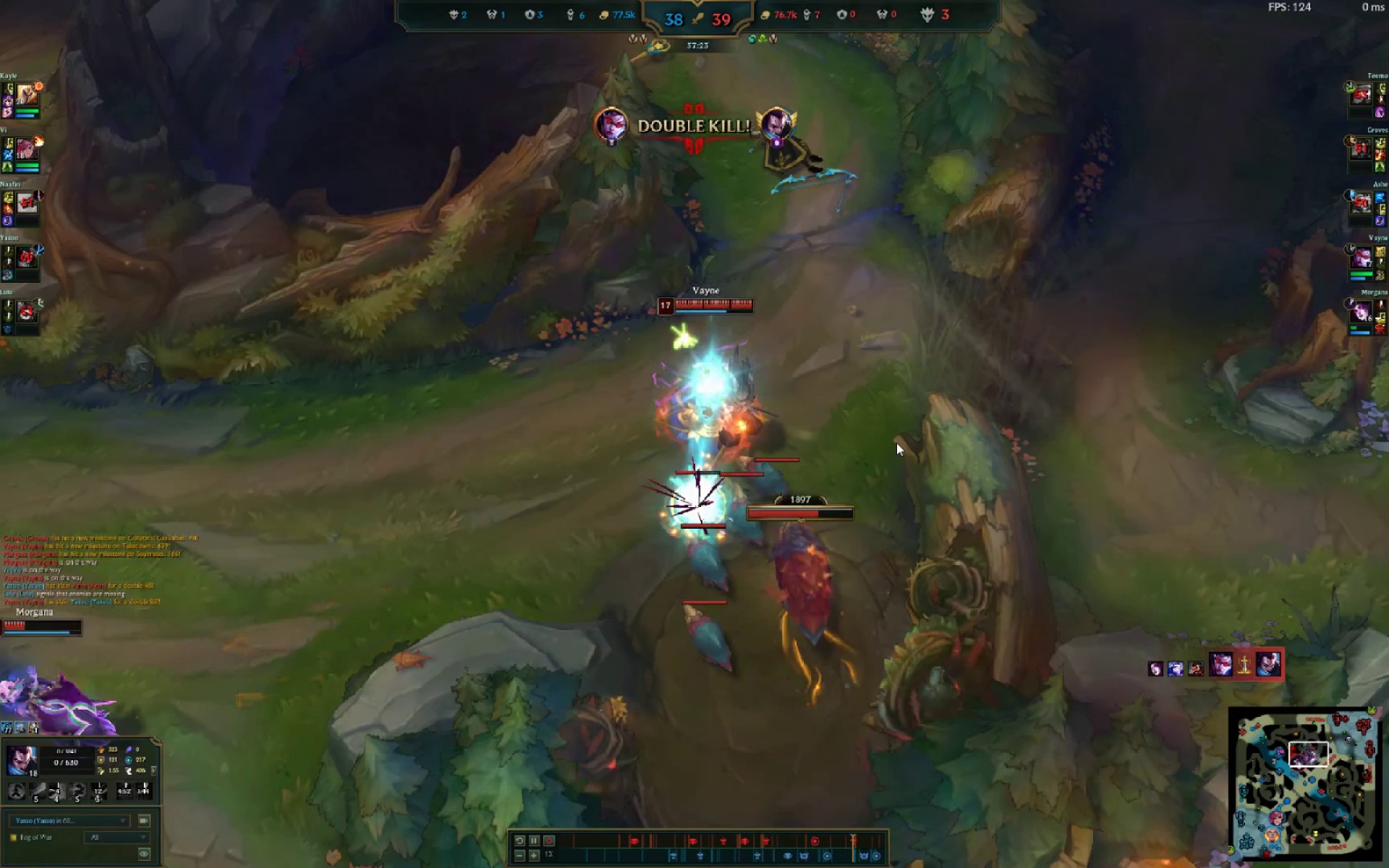 
mouse_move([854, 845])
 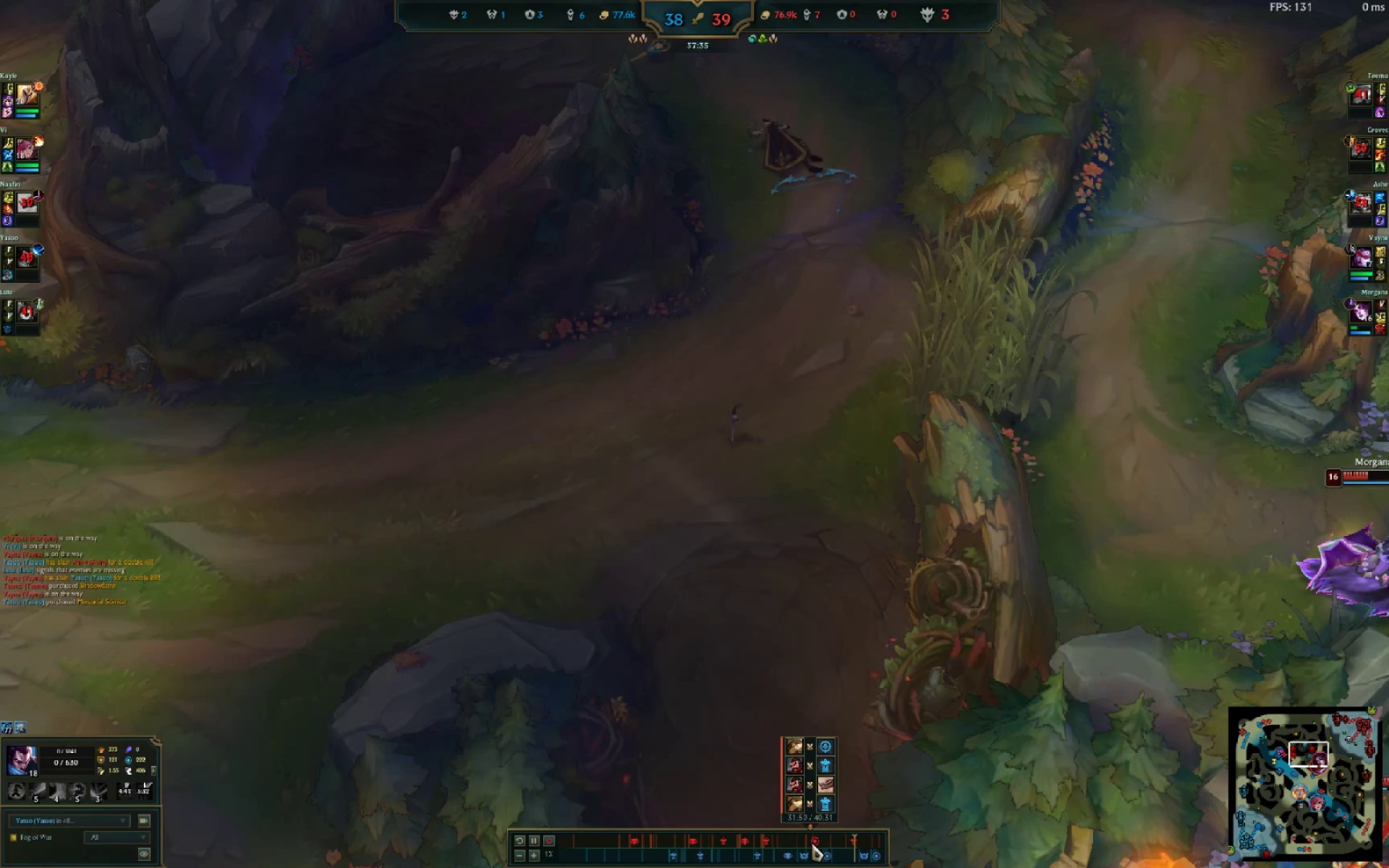 
mouse_move([748, 847])
 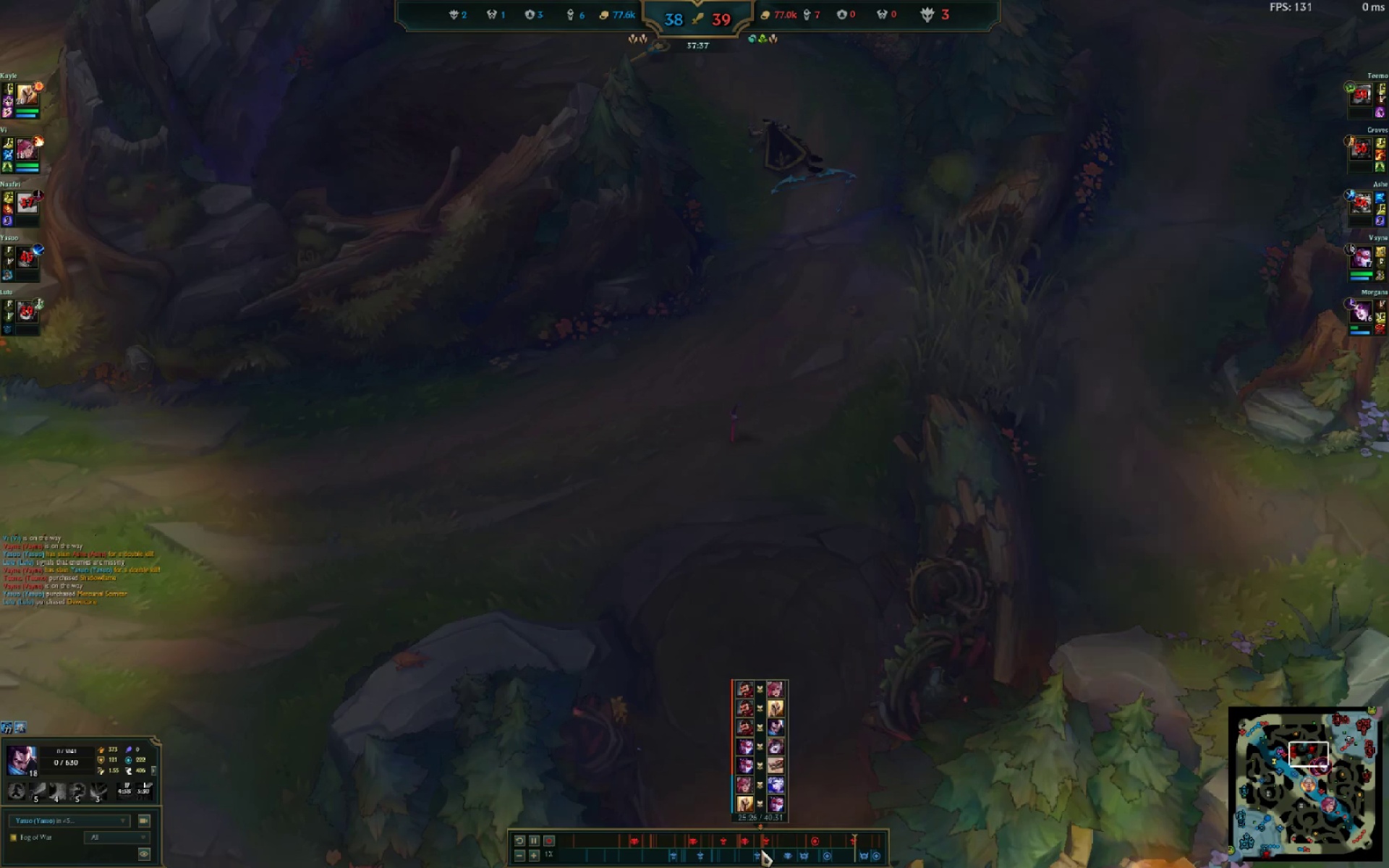 
mouse_move([748, 847])
 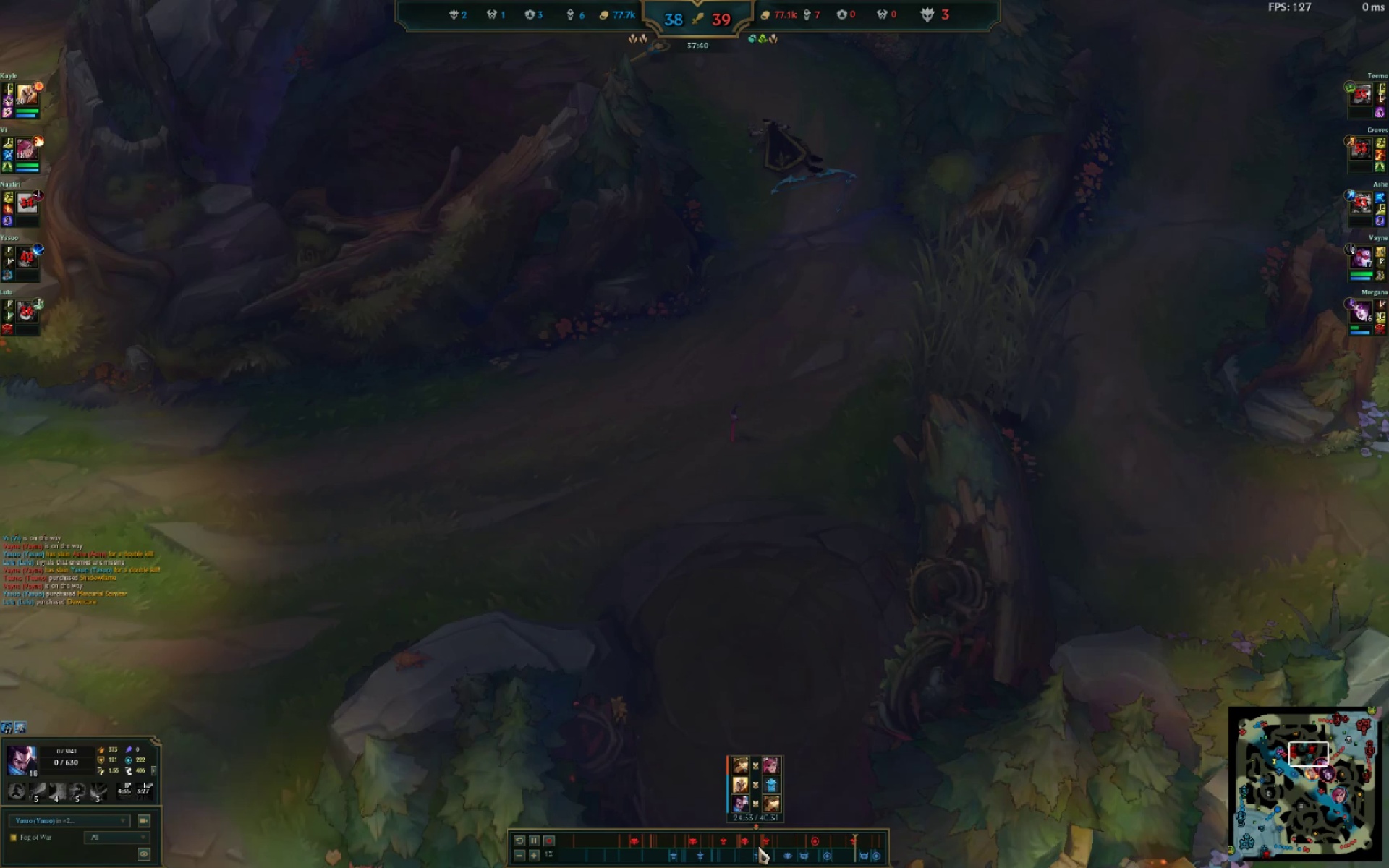 
mouse_move([733, 843])
 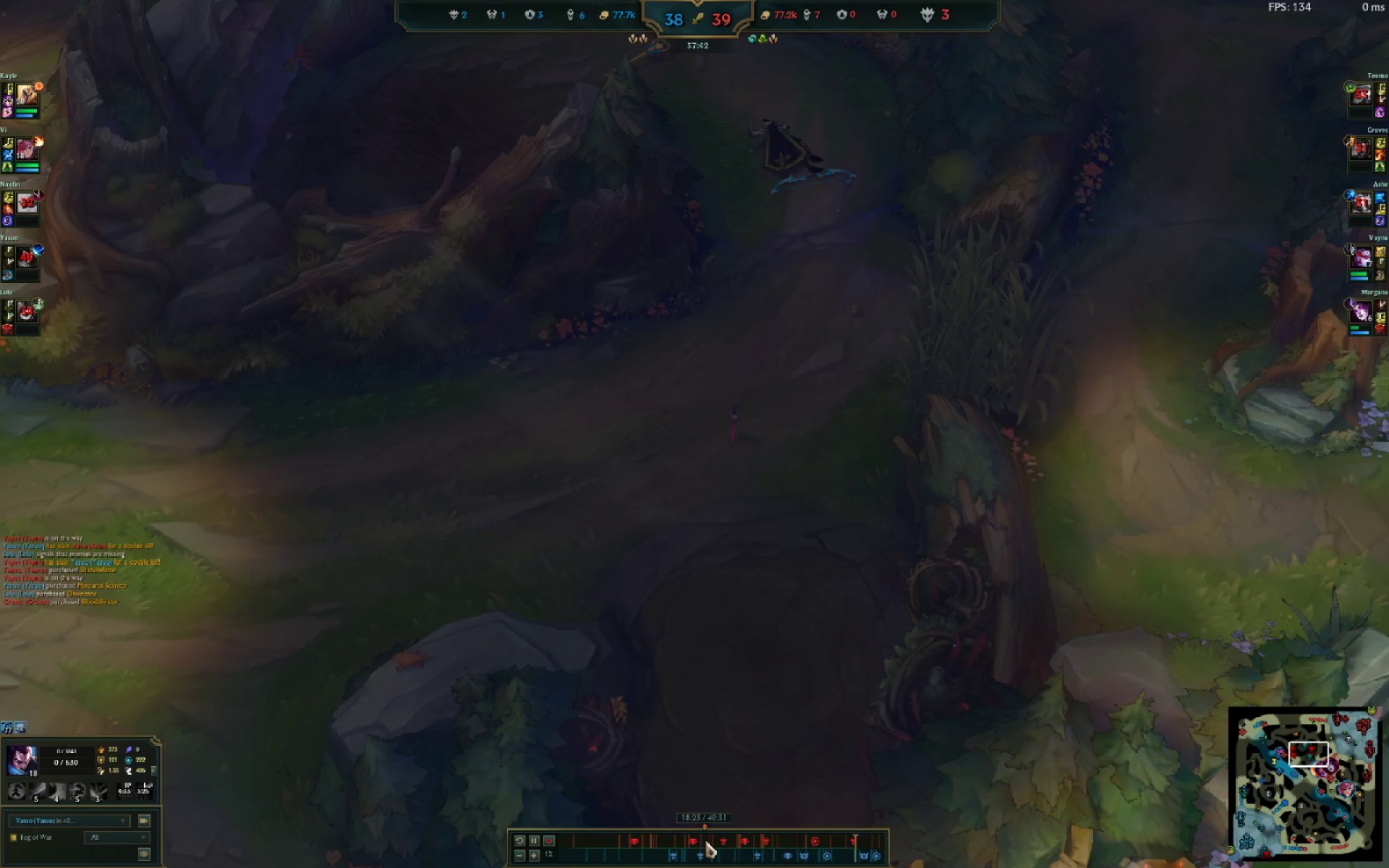 
left_click([710, 843])
 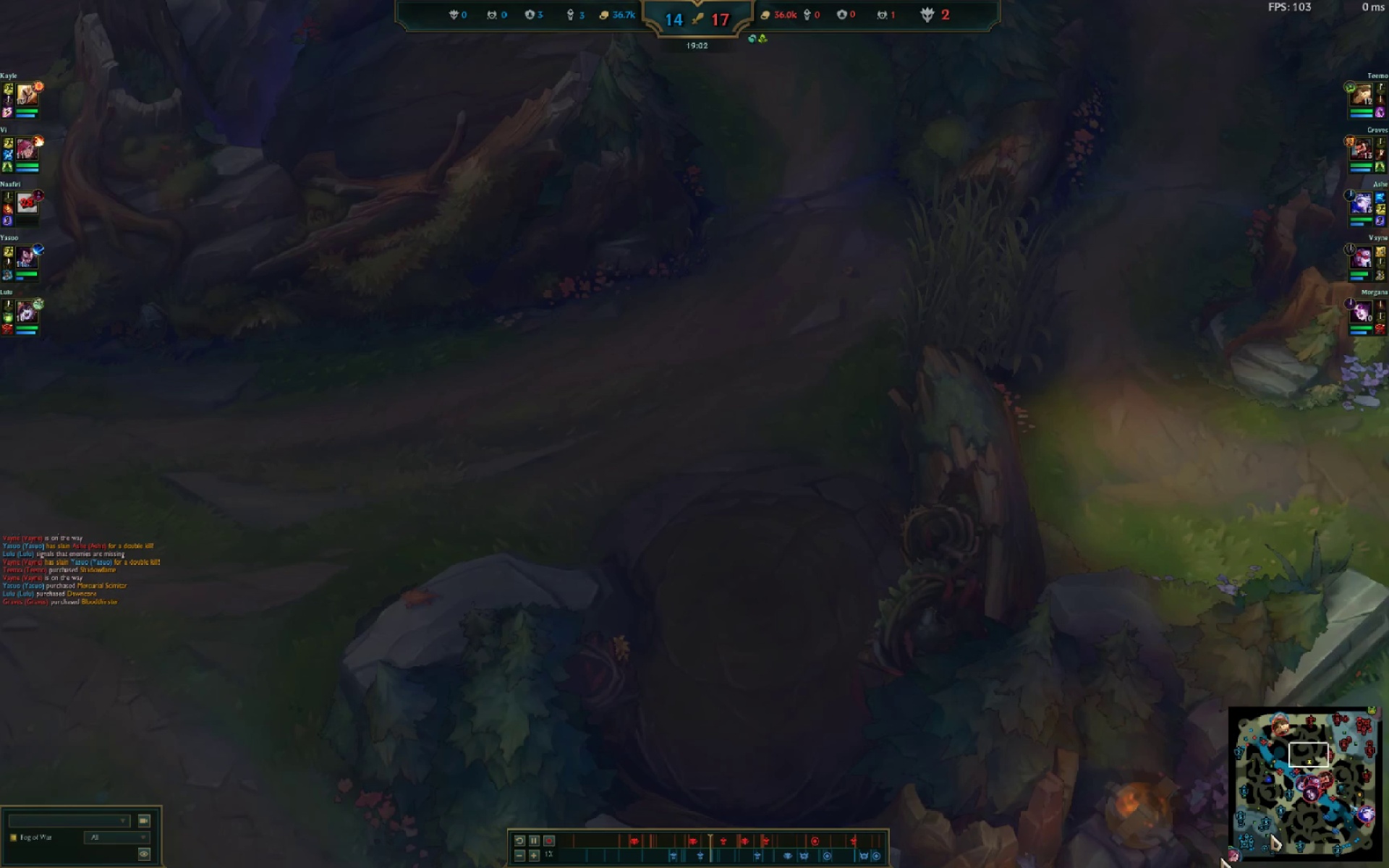 
double_click([1307, 788])
 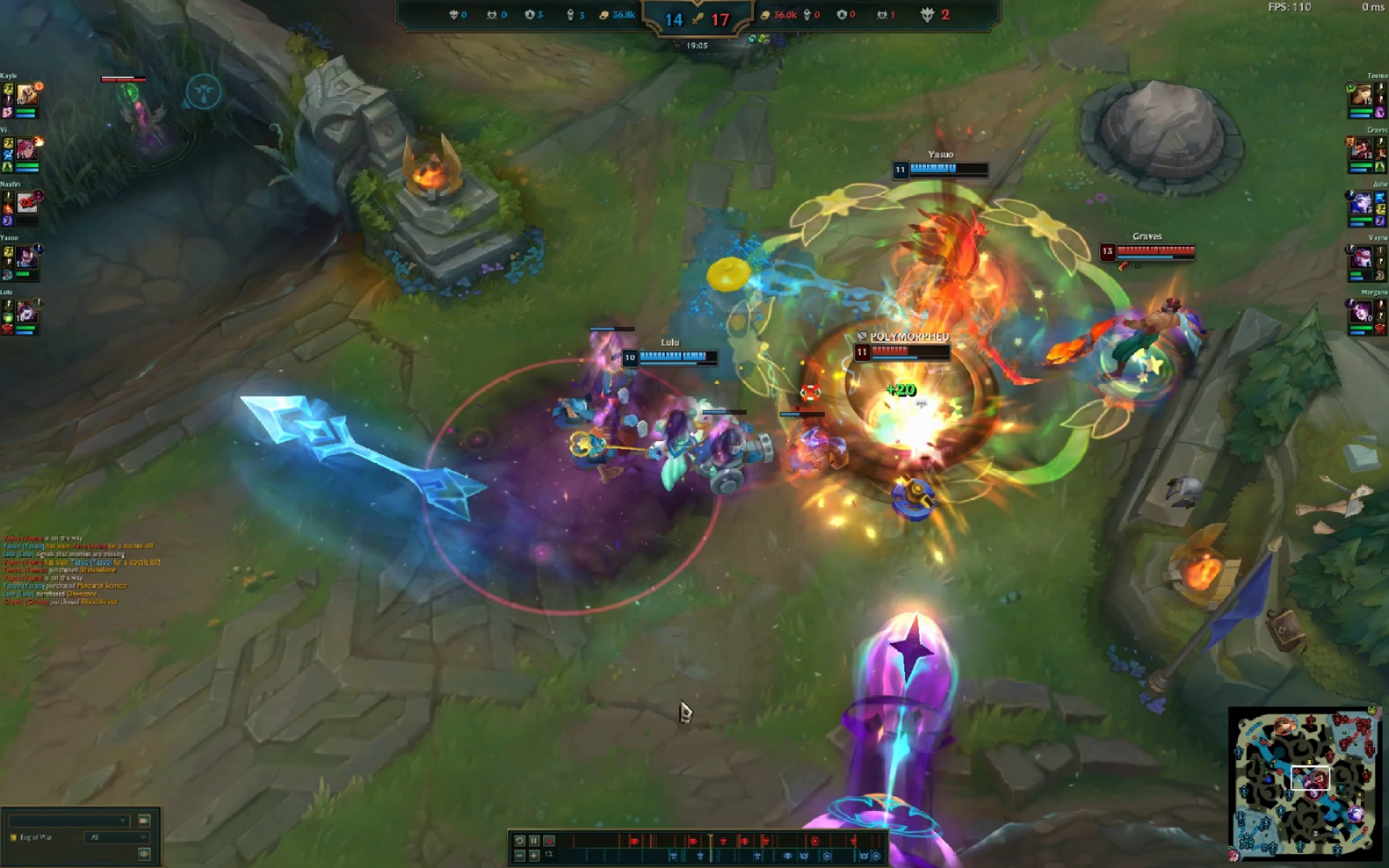 
left_click([712, 846])
 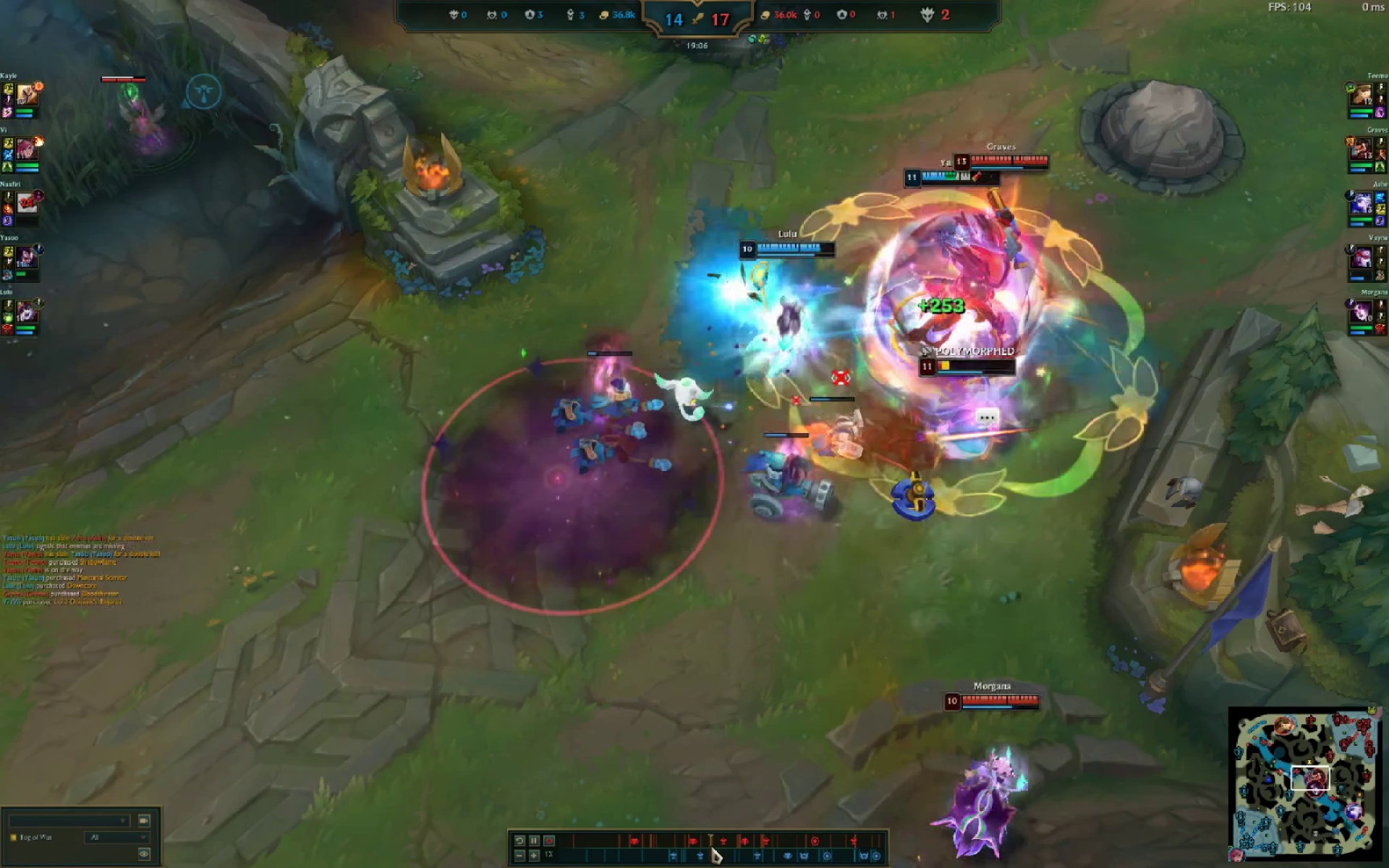 
left_click([709, 845])
 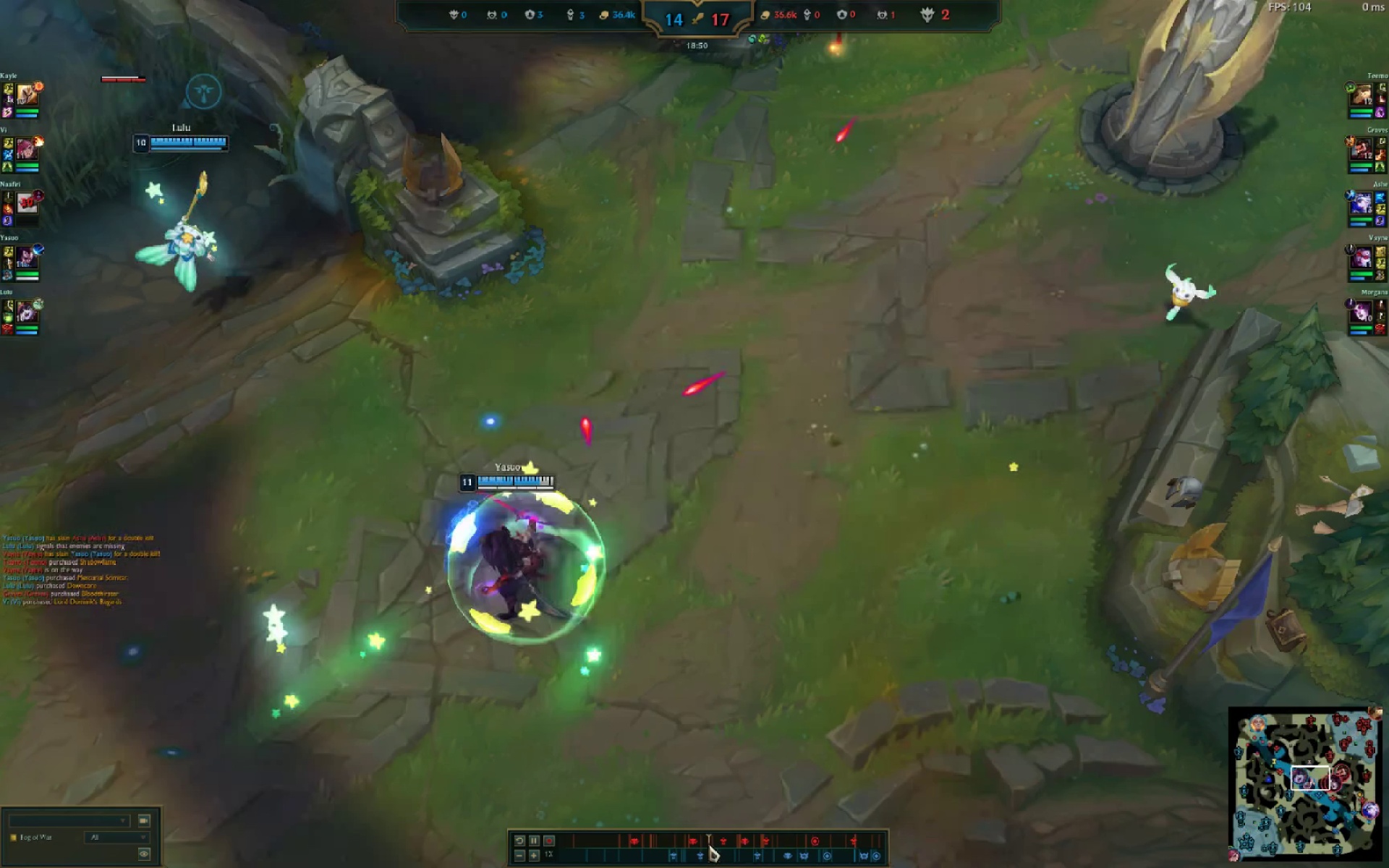 
left_click([708, 843])
 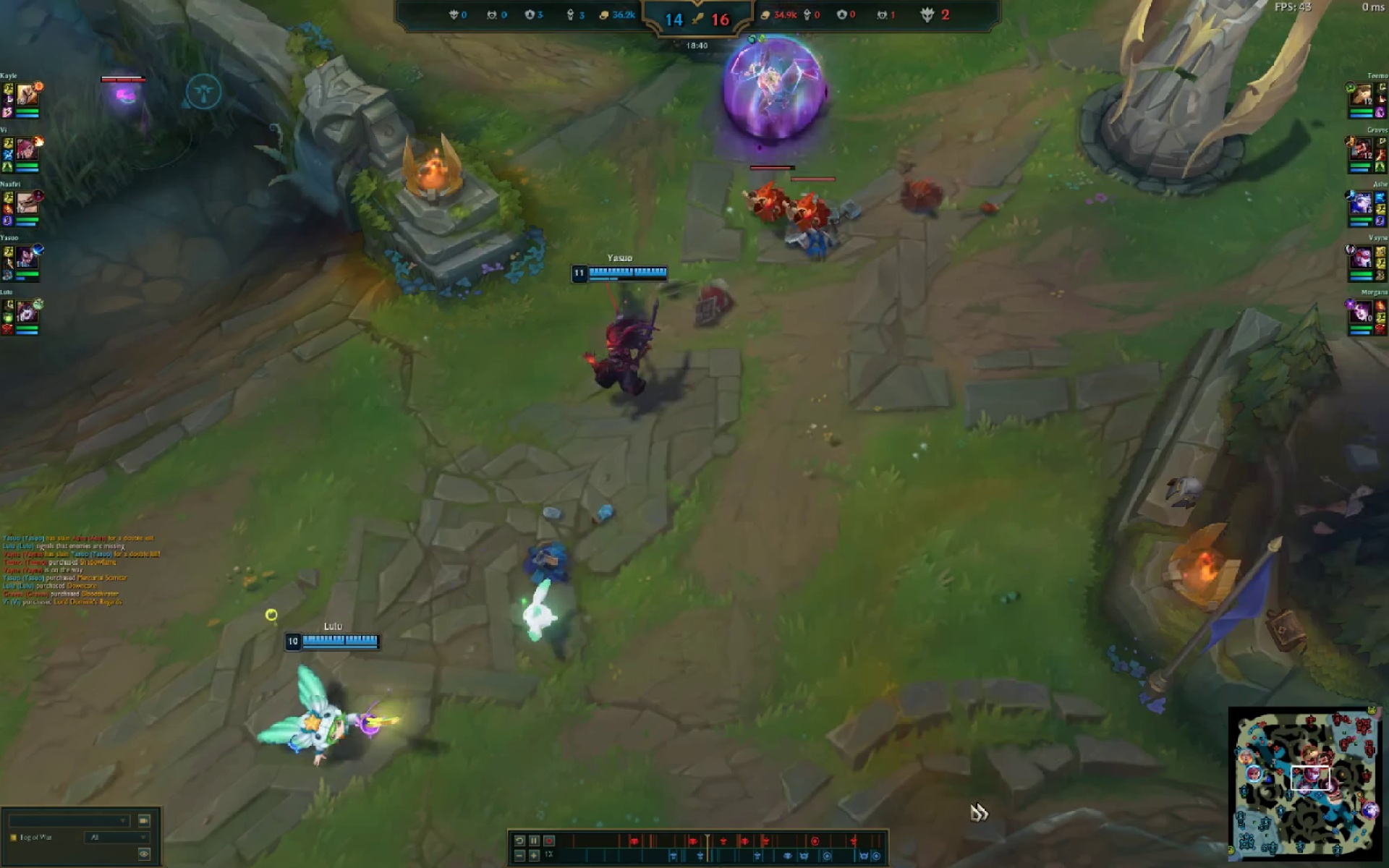 
double_click([1311, 788])
 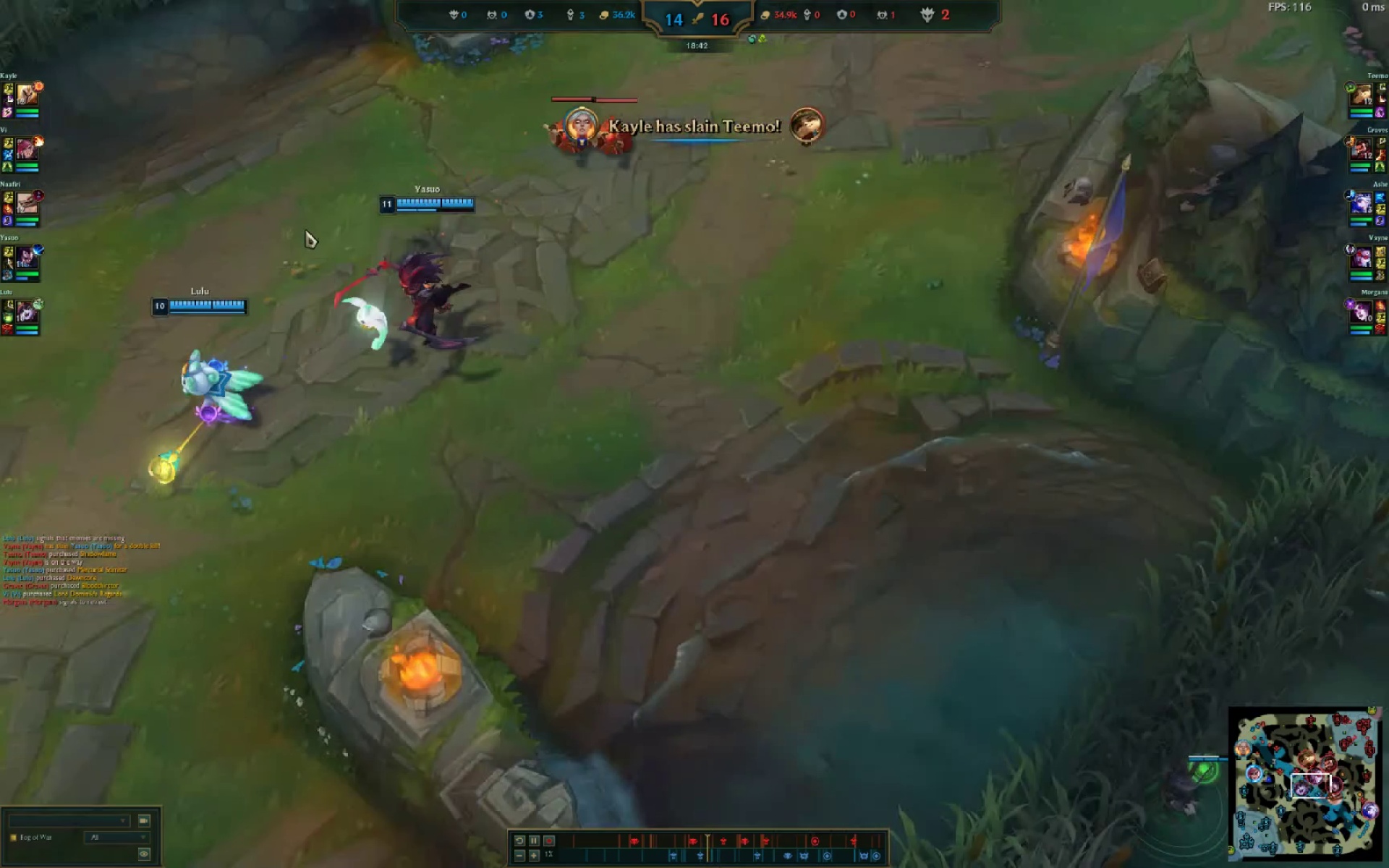 
left_click_drag(start_coordinate=[187, 205], to_coordinate=[278, 319])
 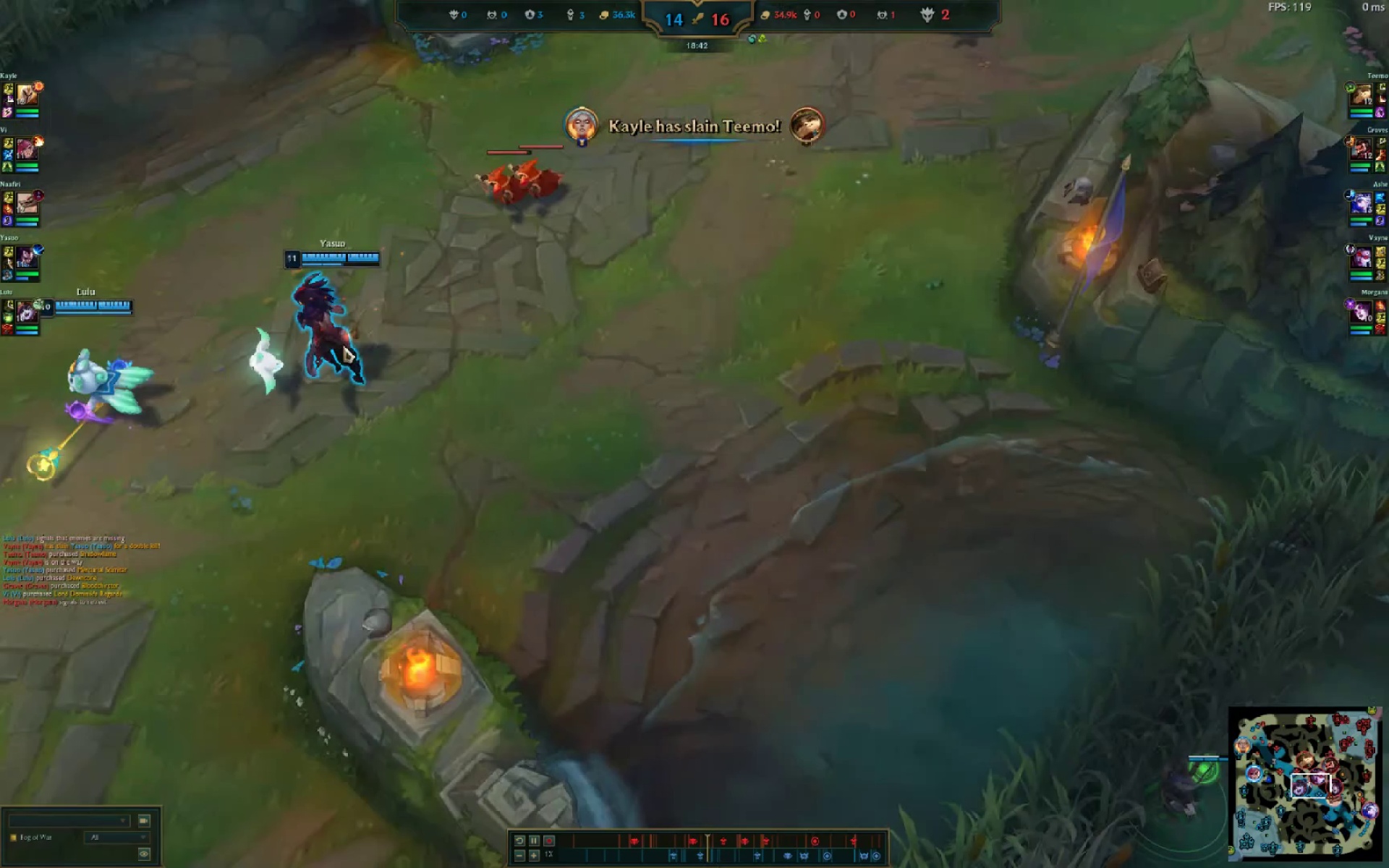 
left_click_drag(start_coordinate=[343, 345], to_coordinate=[345, 352])
 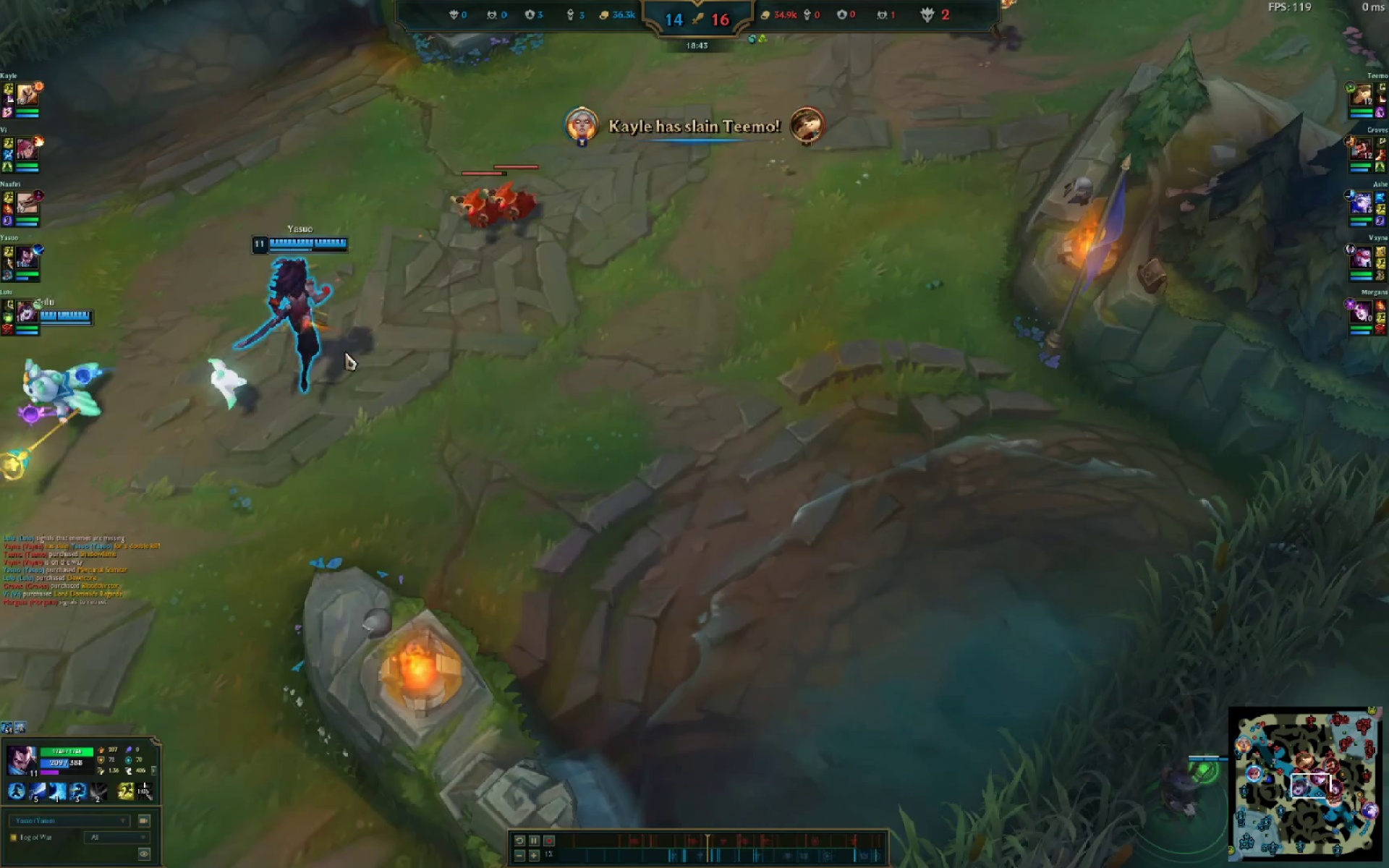 
triple_click([345, 352])
 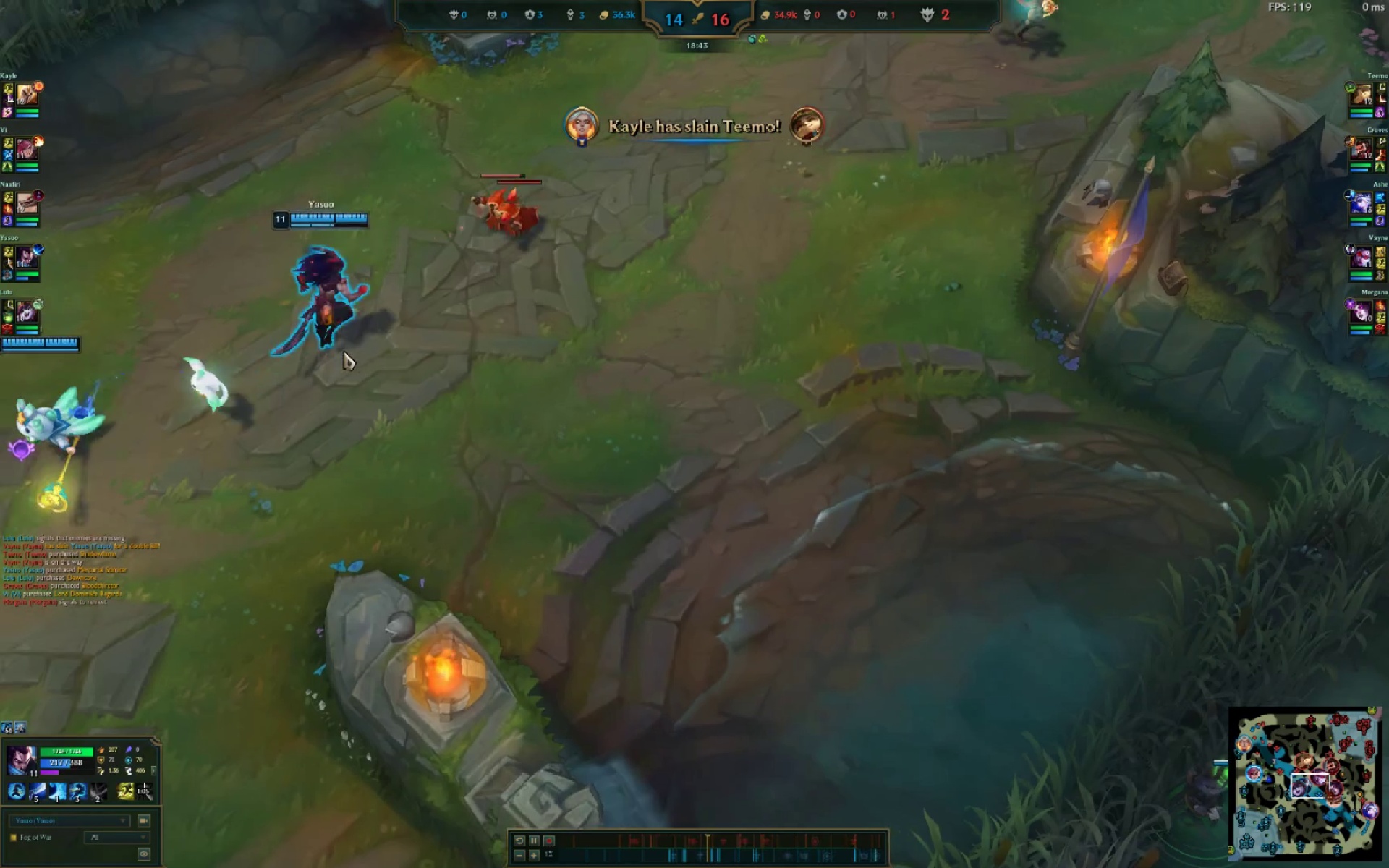 
triple_click([344, 352])
 